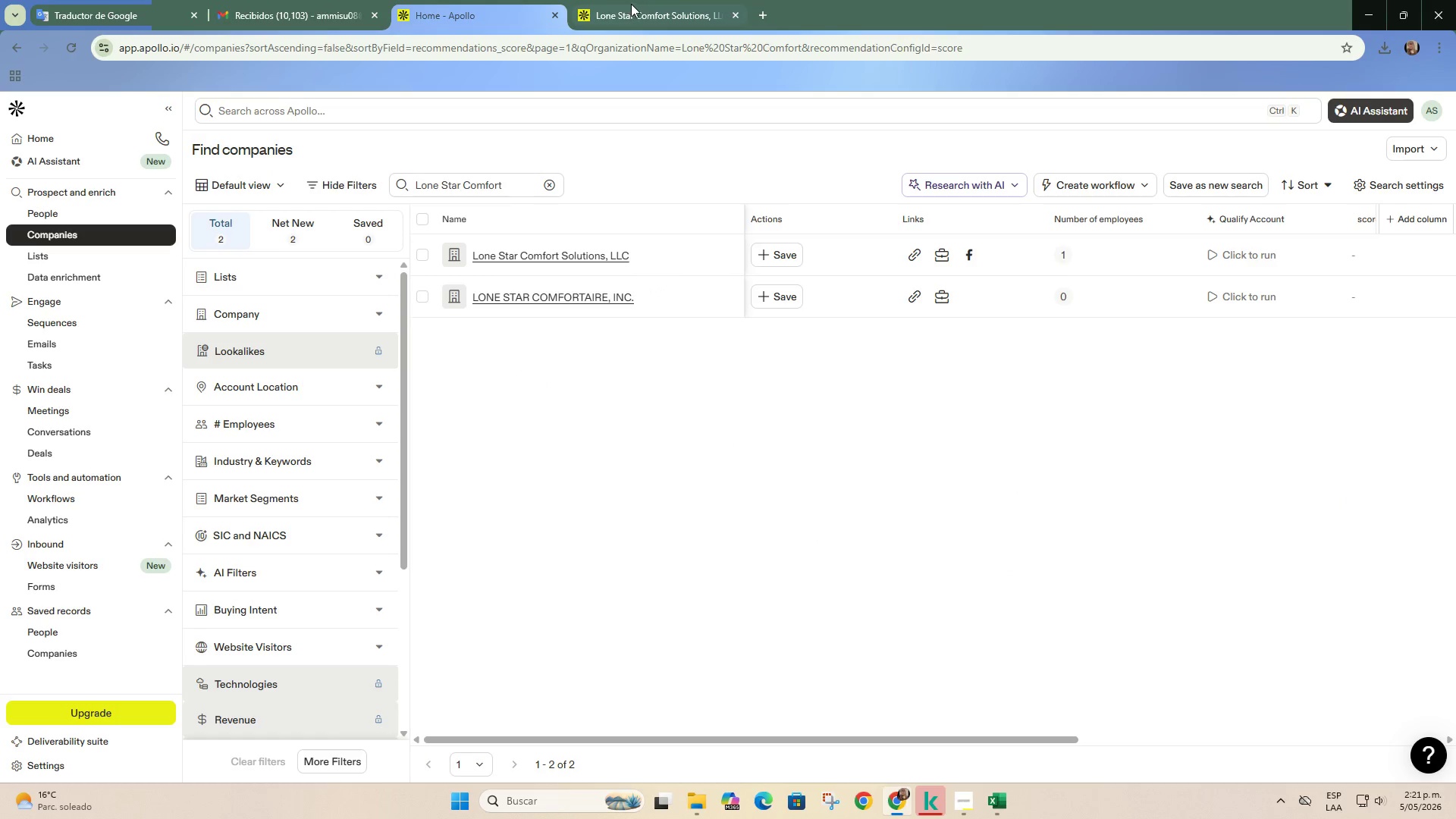 
left_click([631, 4])
 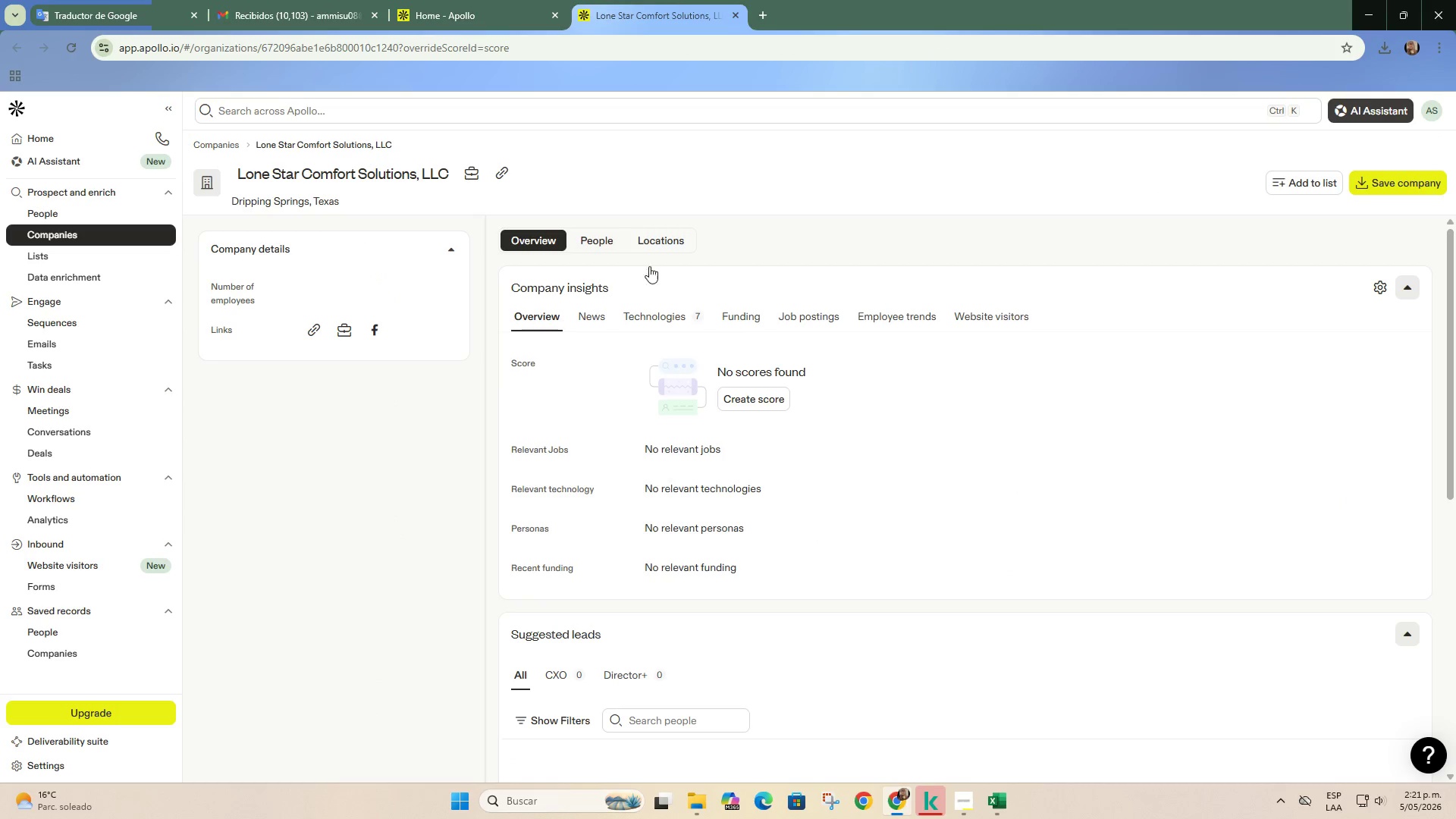 
left_click([598, 240])
 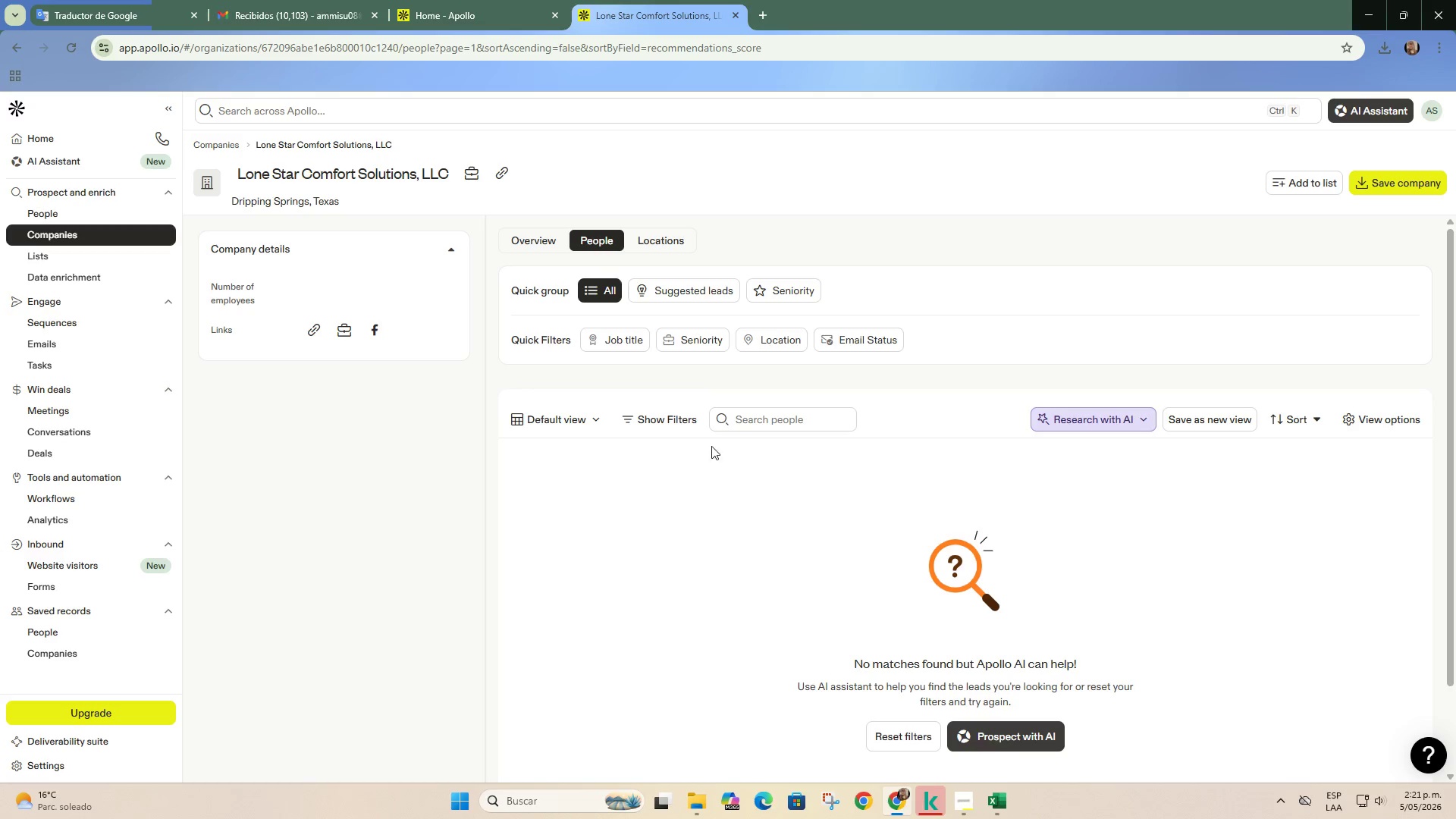 
scroll: coordinate [651, 518], scroll_direction: down, amount: 4.0
 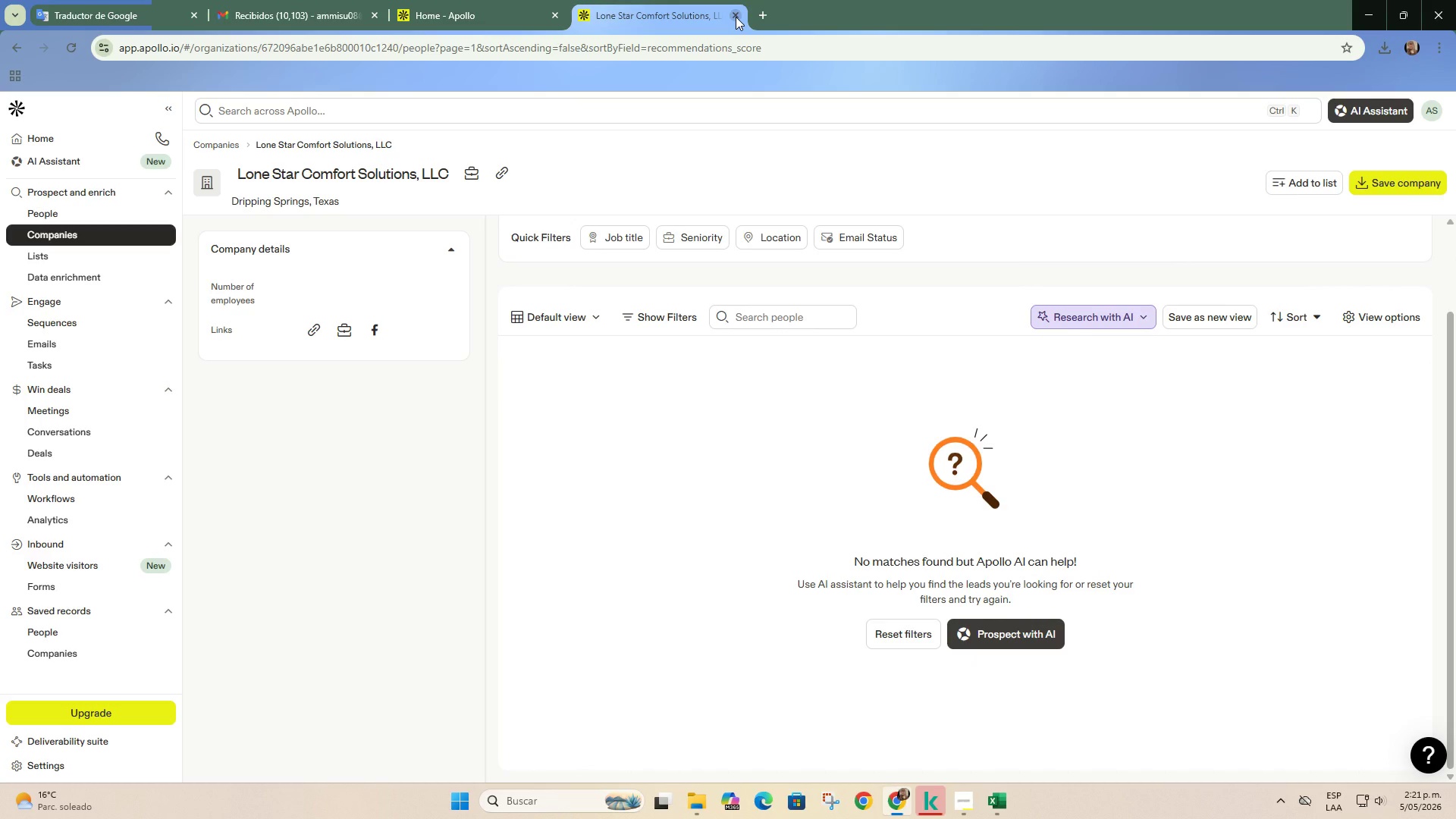 
left_click([736, 17])
 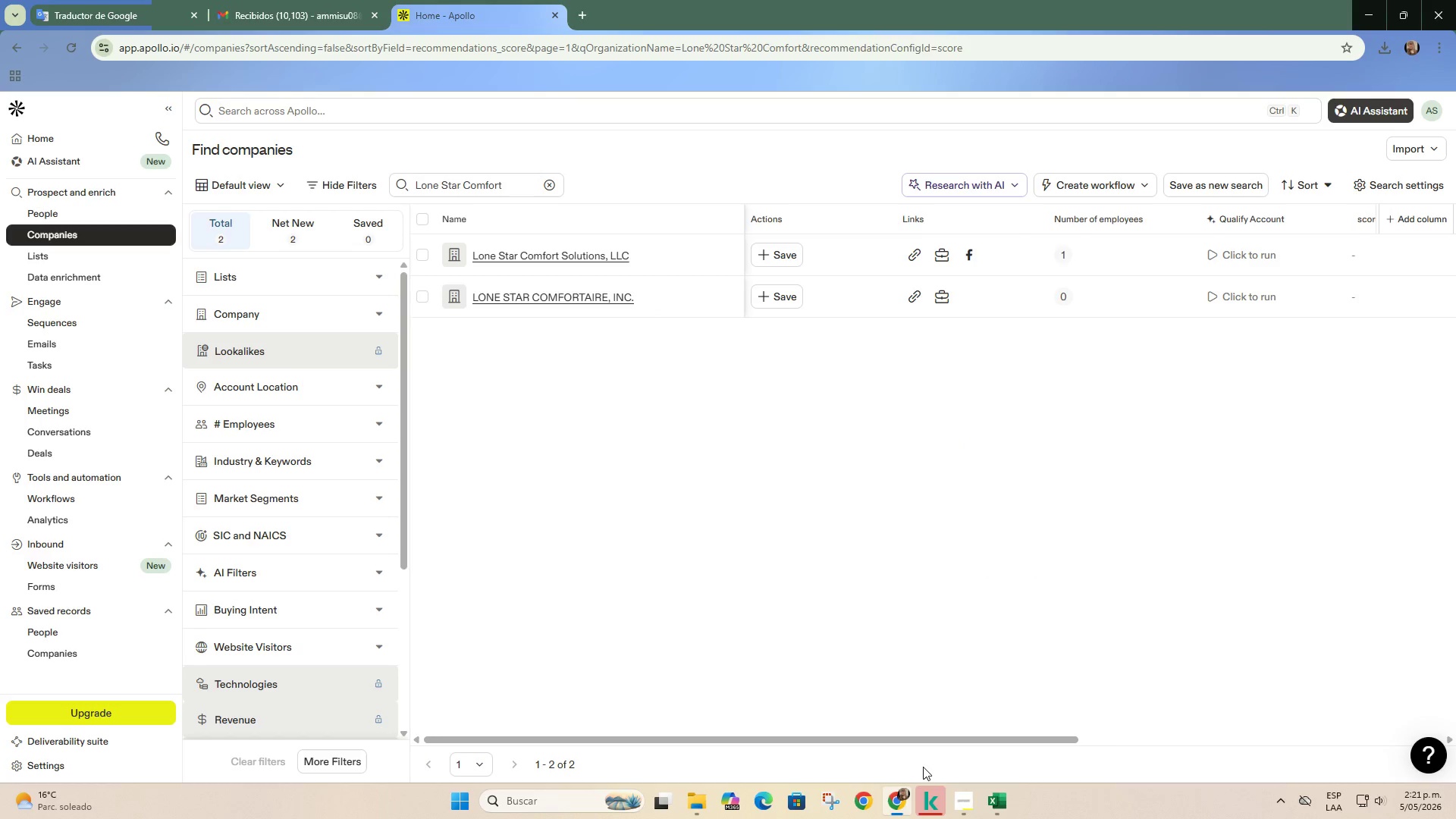 
left_click([1002, 802])
 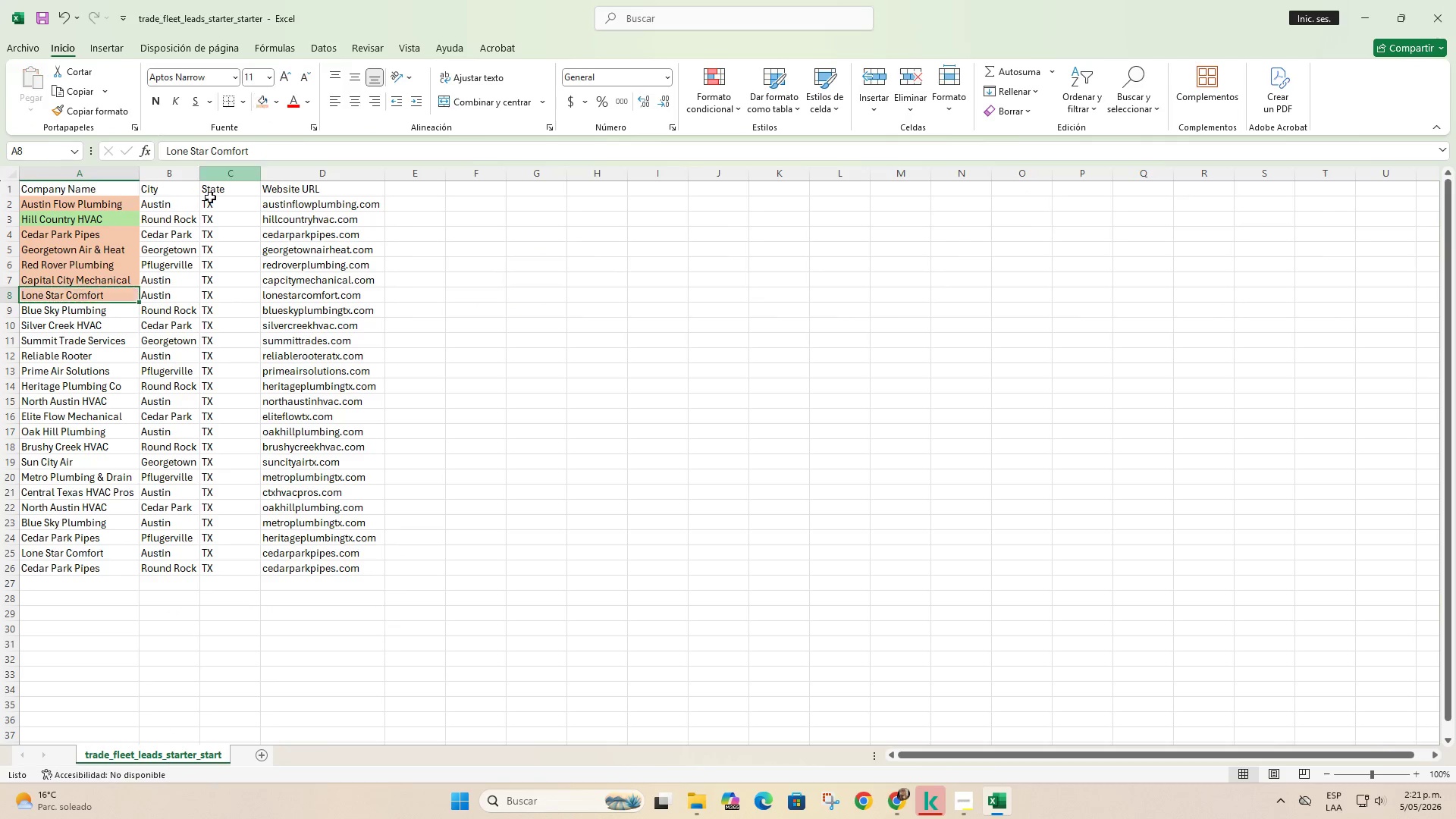 
left_click([124, 306])
 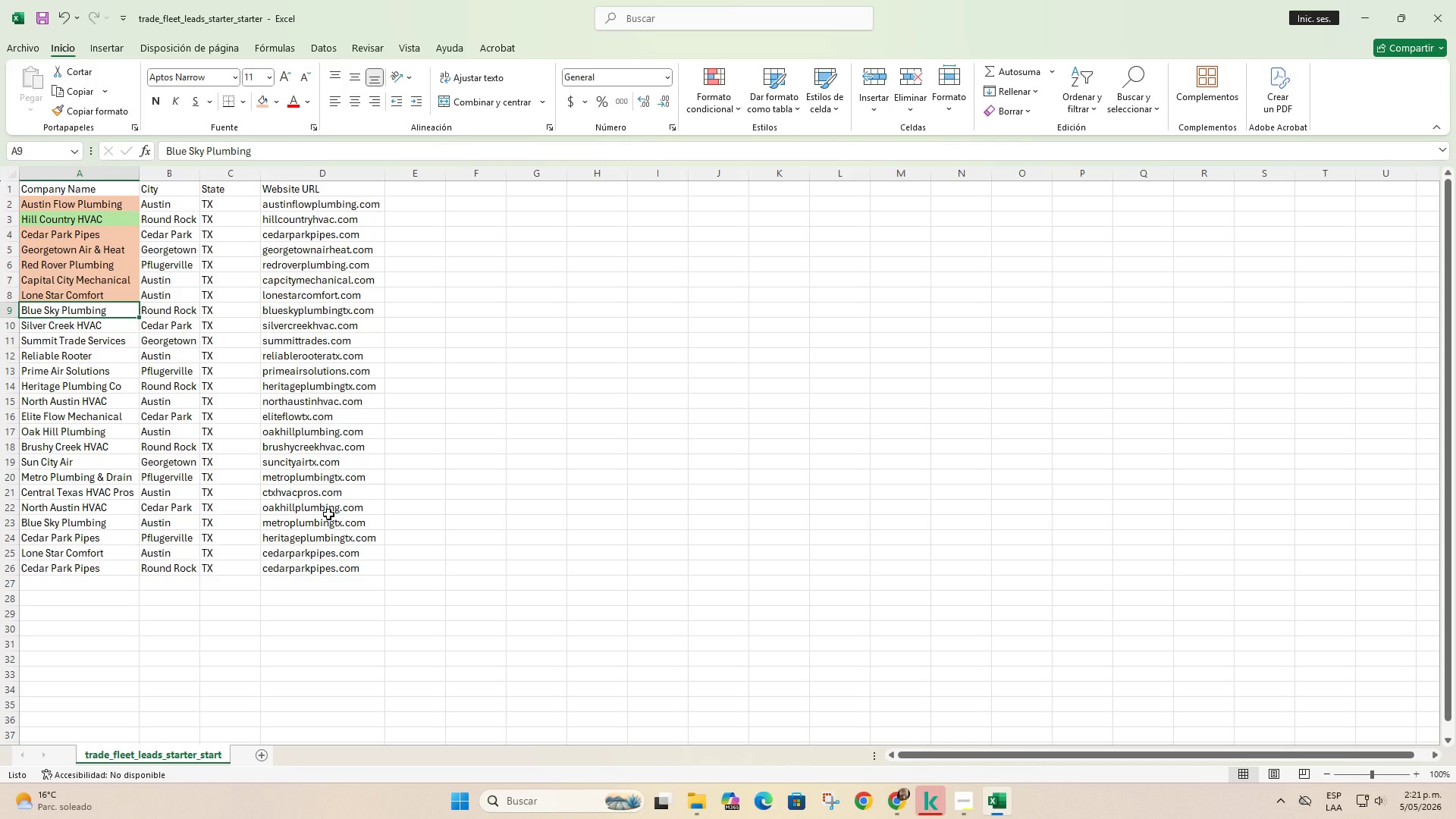 
key(Control+C)
 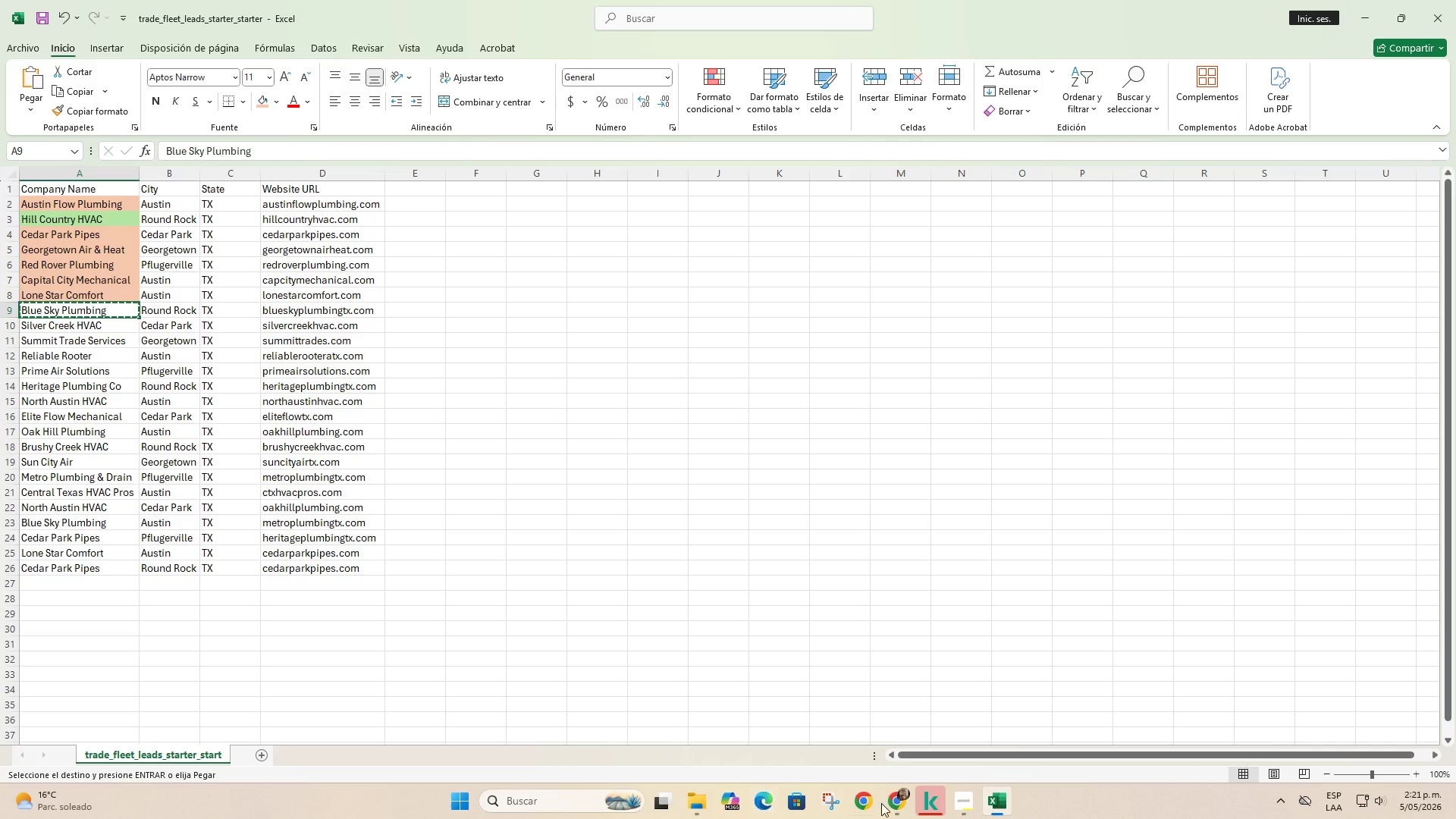 
left_click([905, 803])
 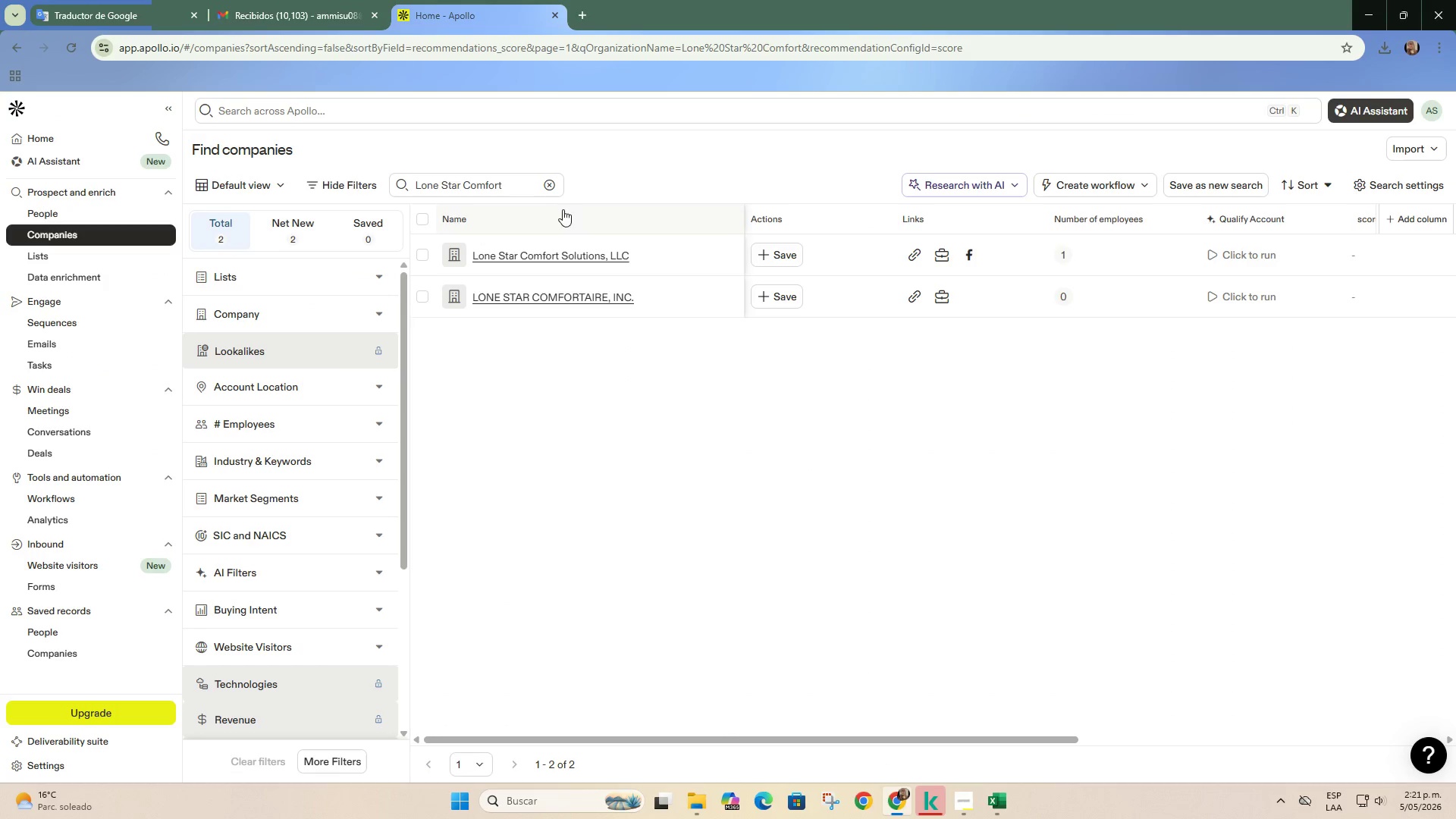 
left_click([548, 182])
 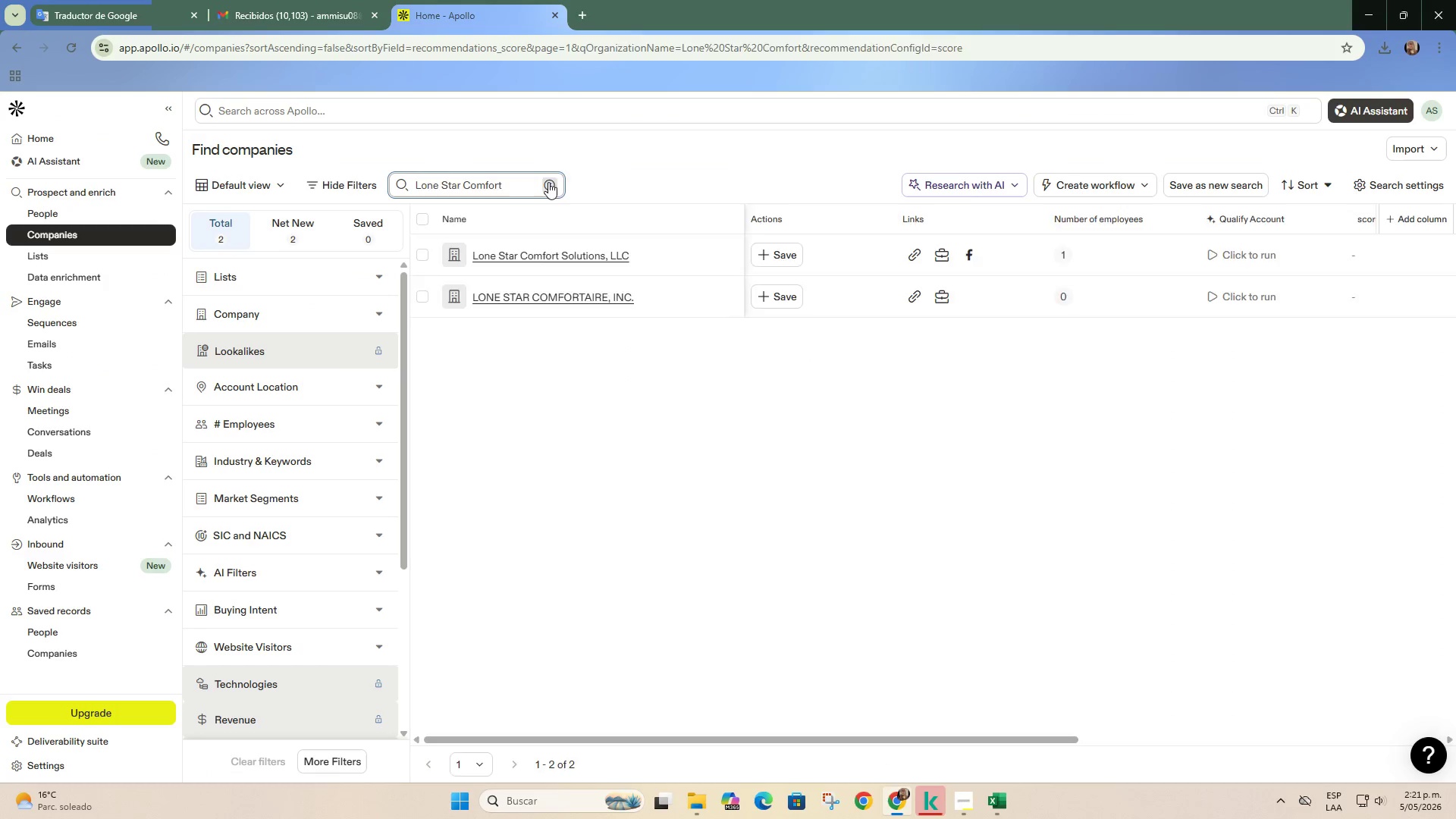 
key(Control+V)
 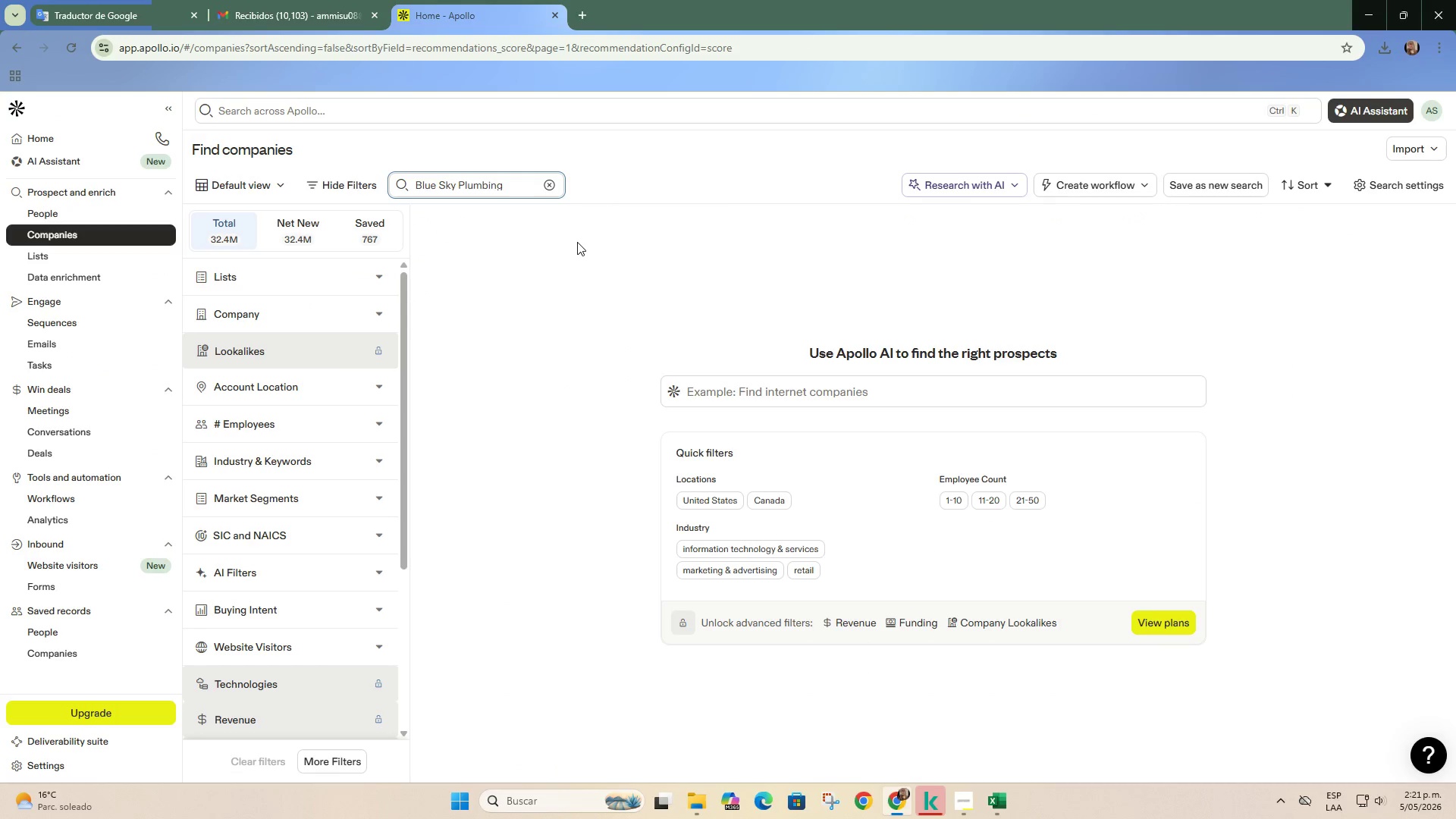 
key(Enter)
 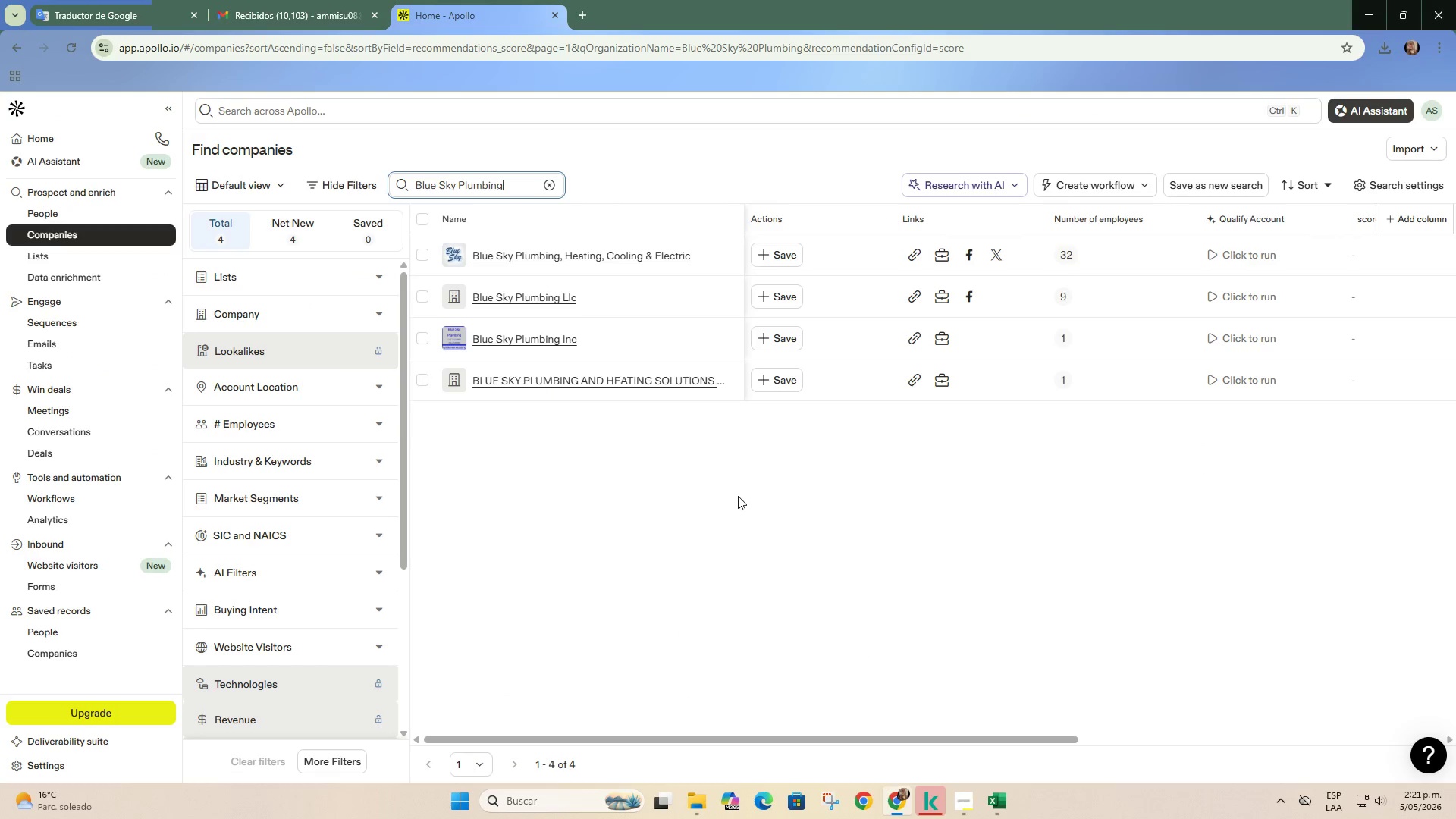 
wait(6.06)
 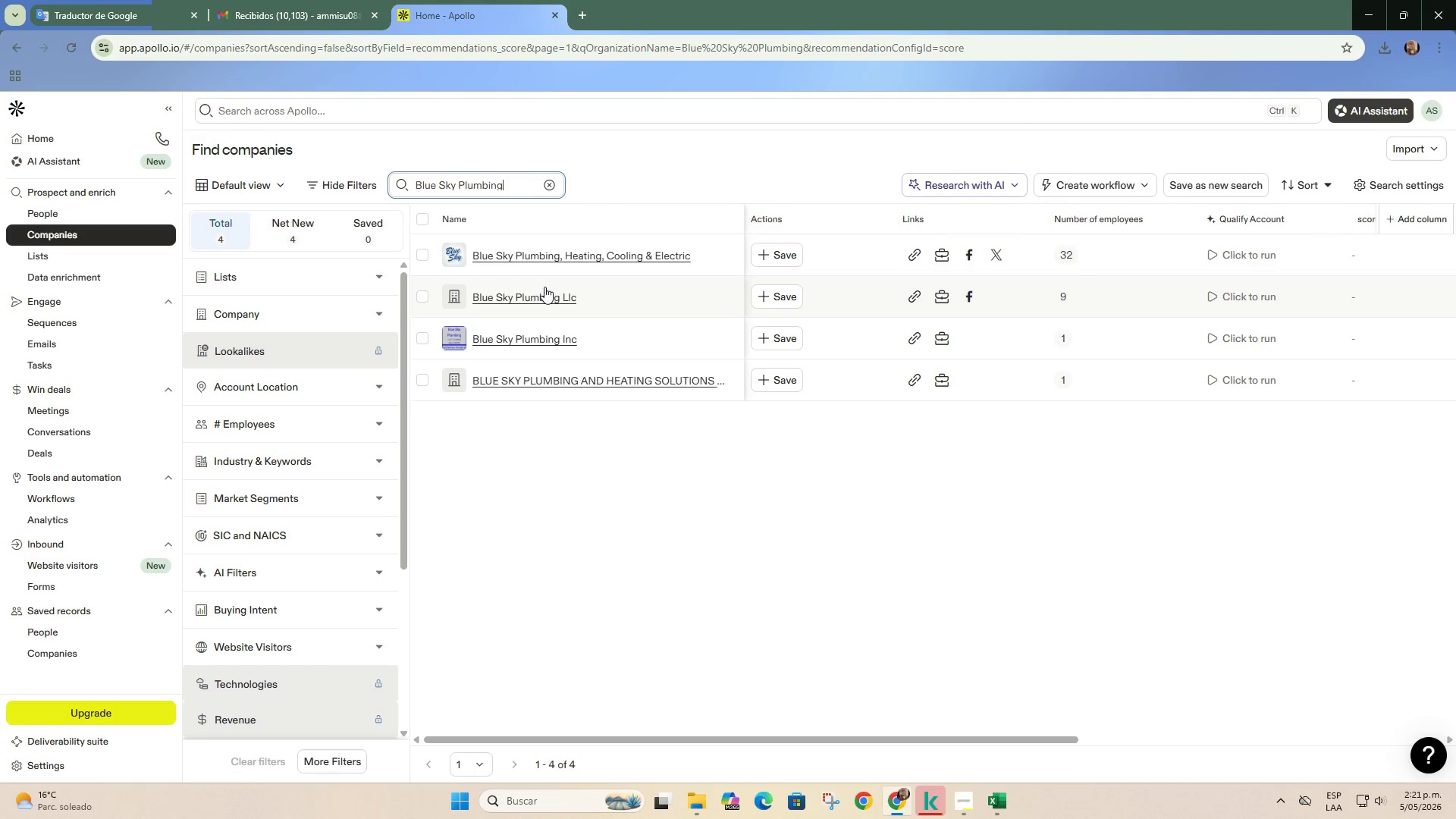 
left_click_drag(start_coordinate=[913, 737], to_coordinate=[1297, 692])
 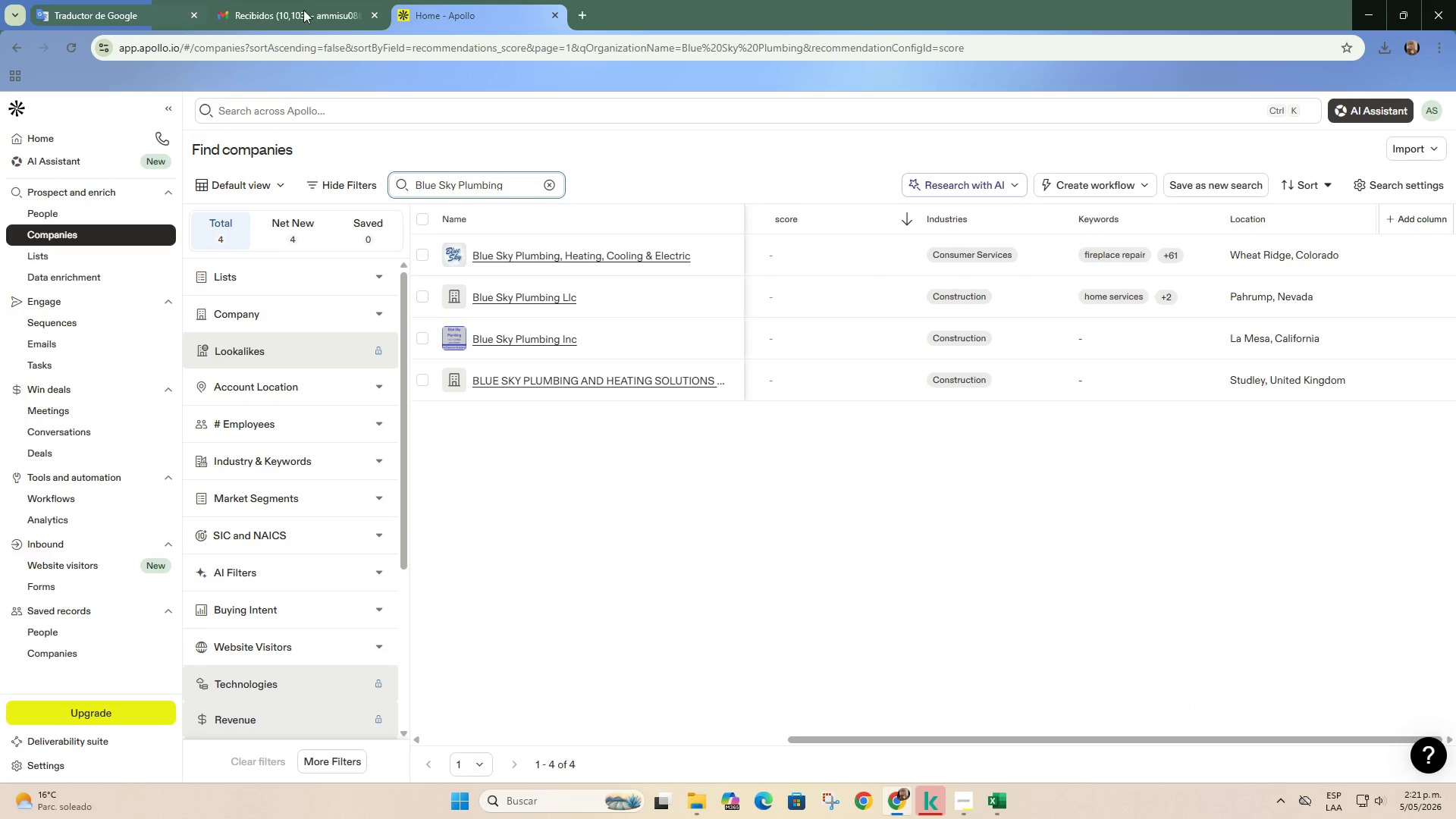 
left_click([996, 802])
 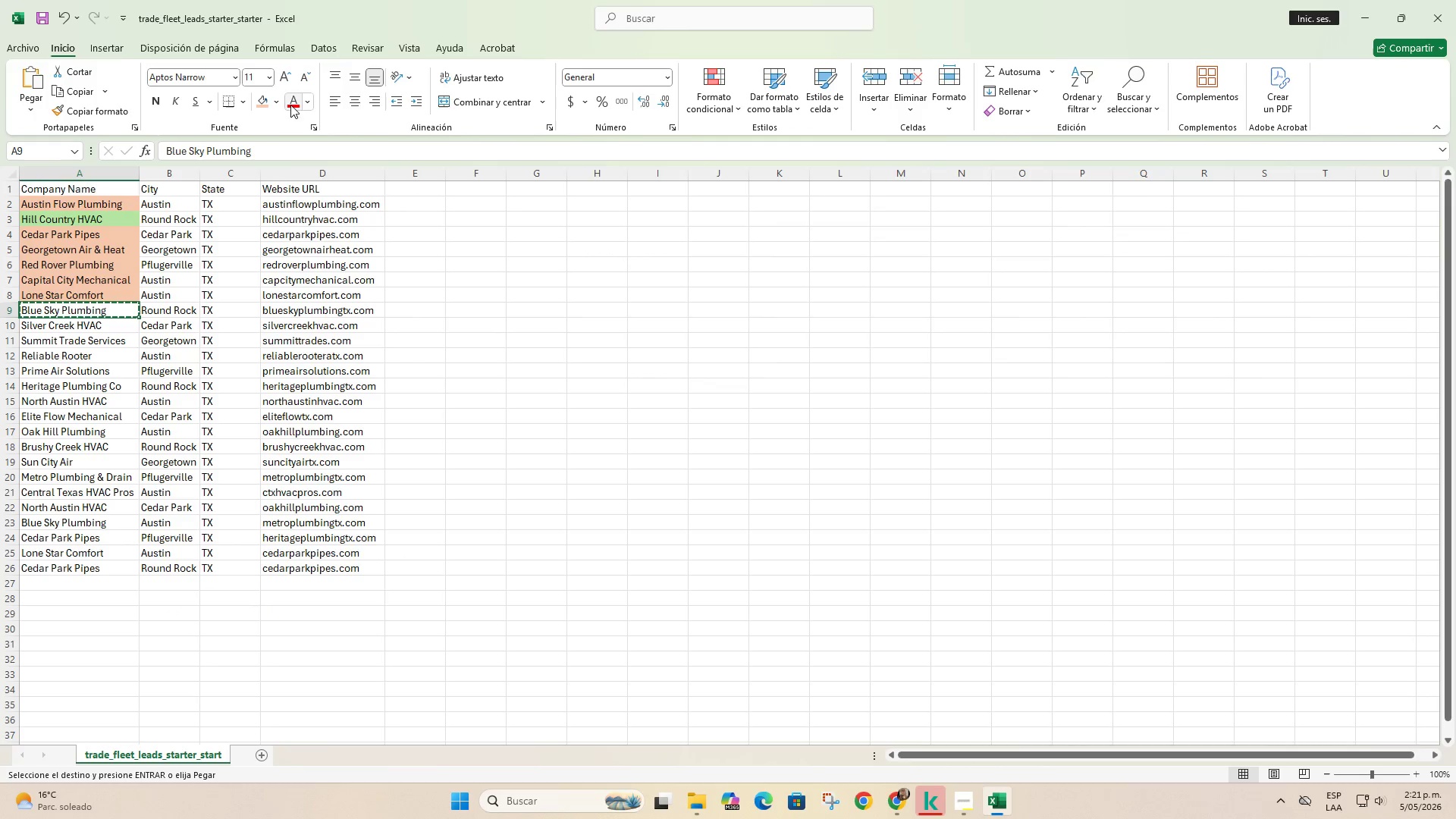 
left_click([259, 100])
 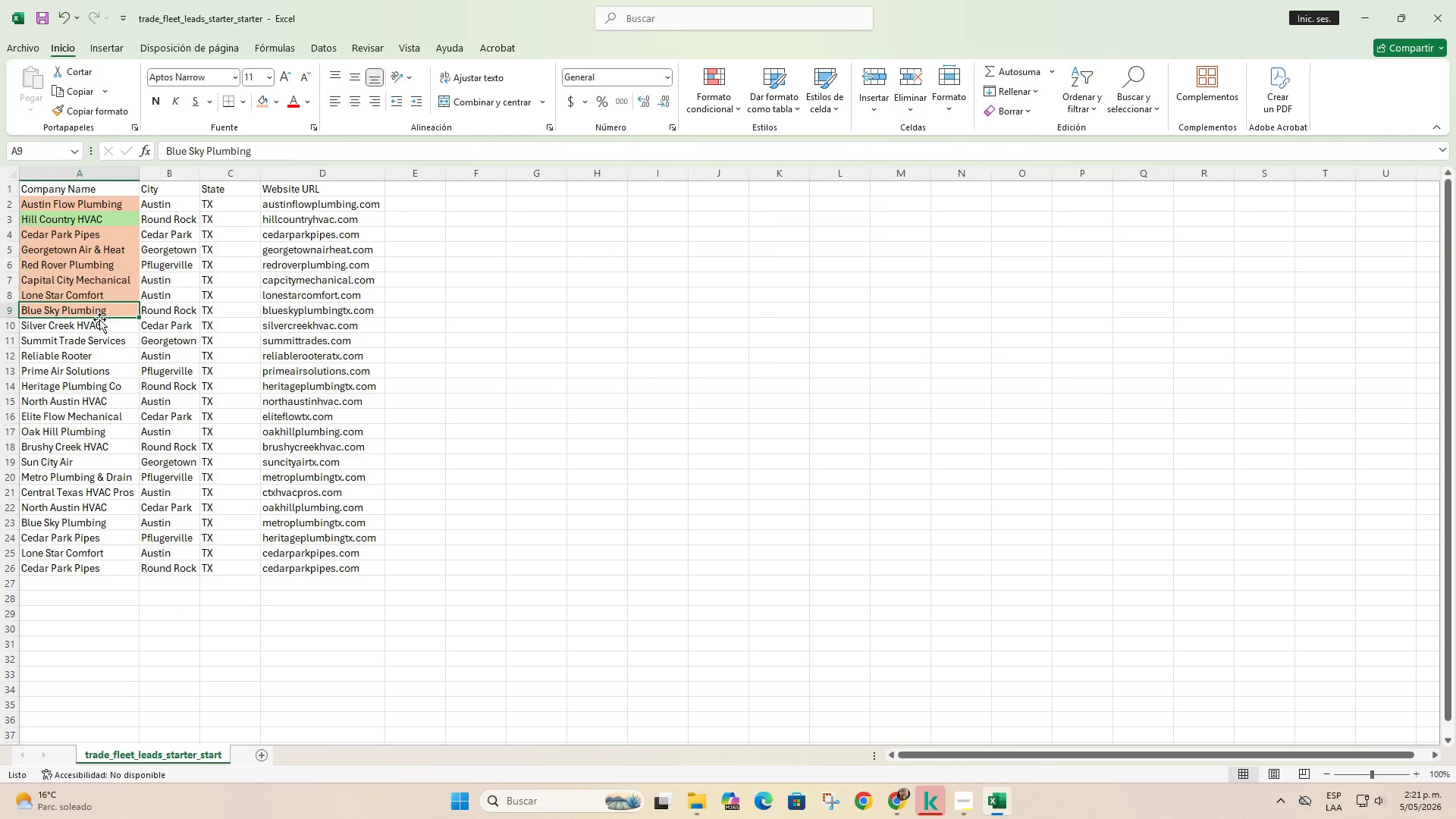 
left_click([100, 325])
 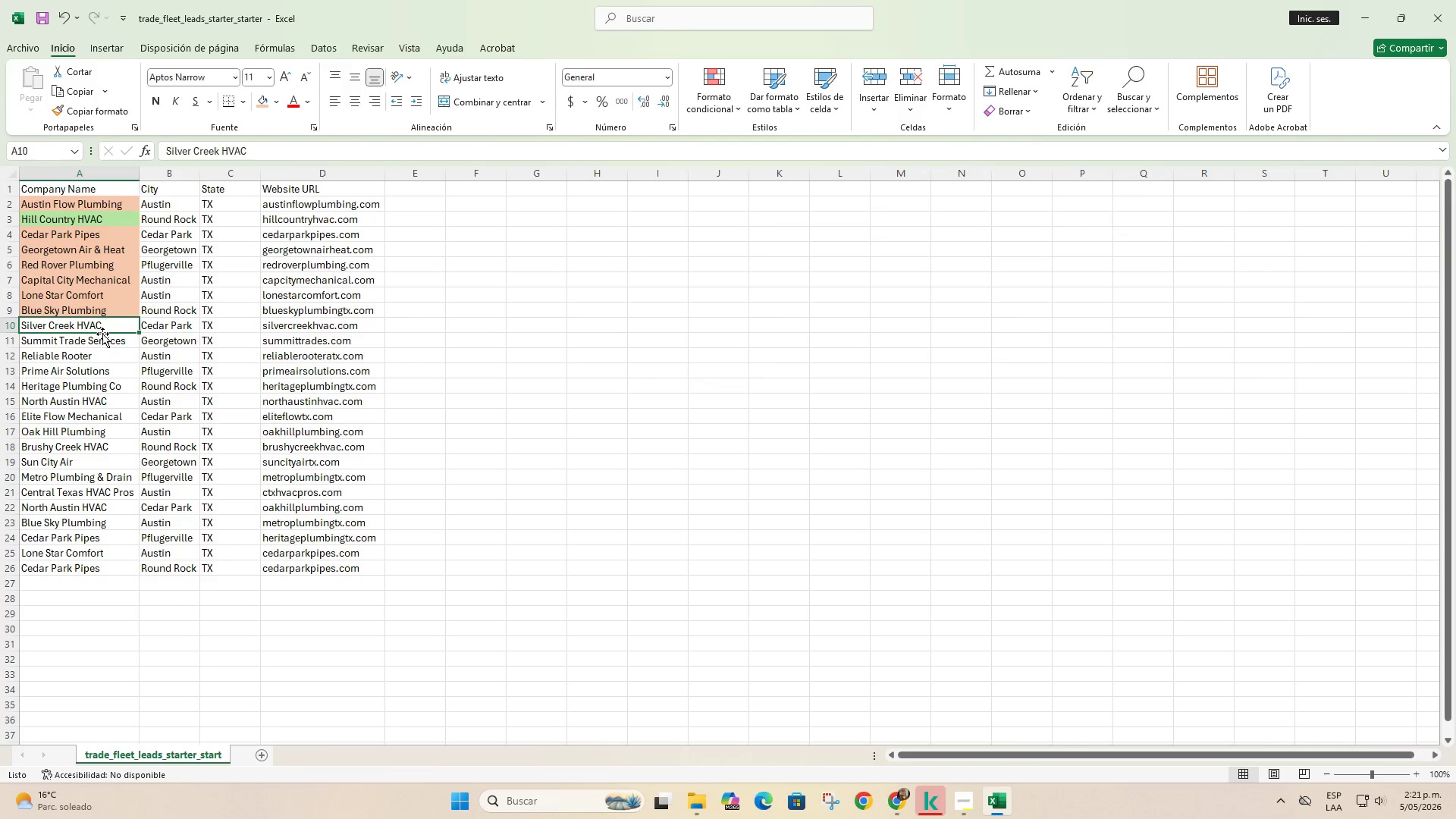 
key(Control+C)
 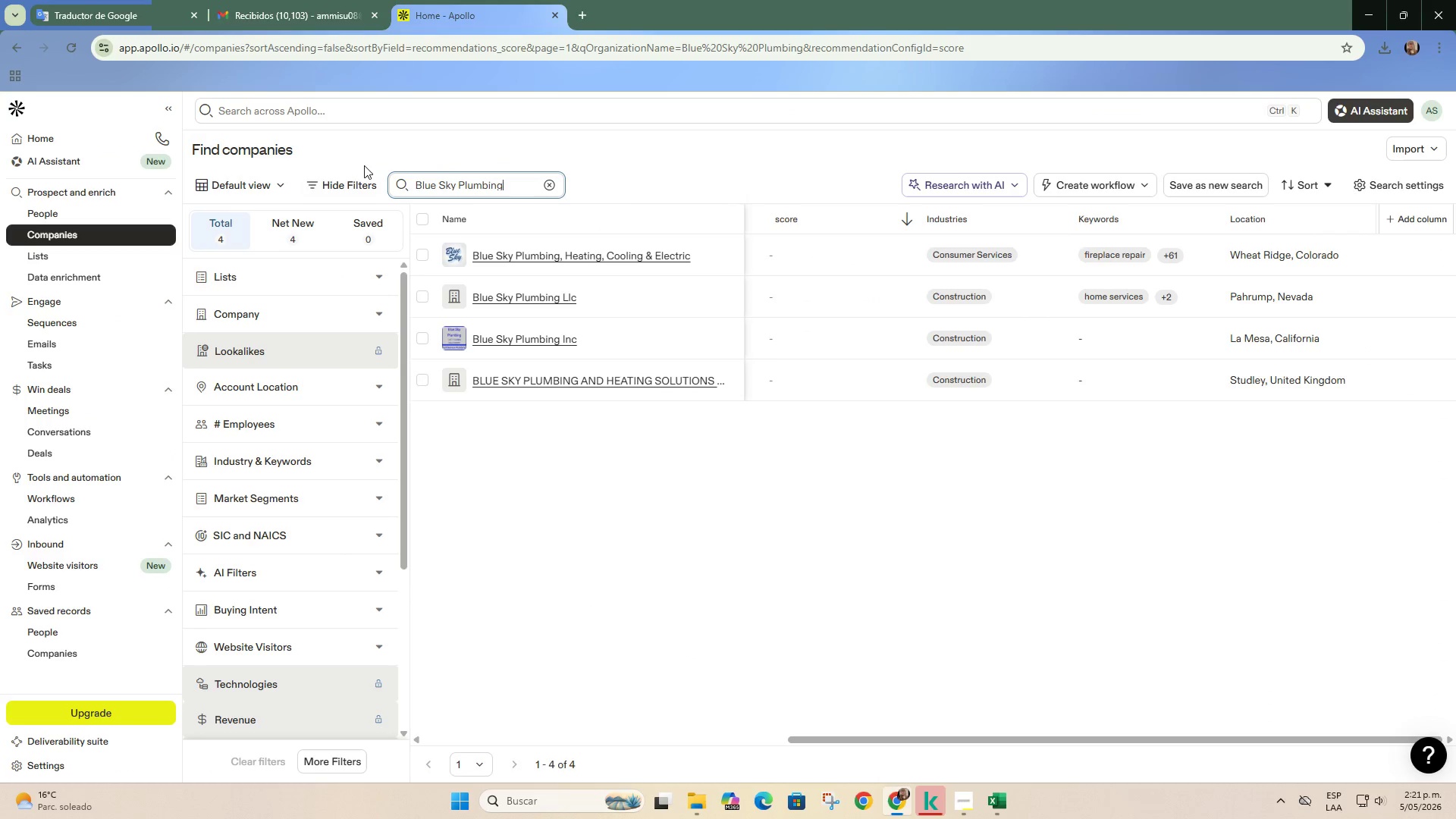 
left_click([553, 185])
 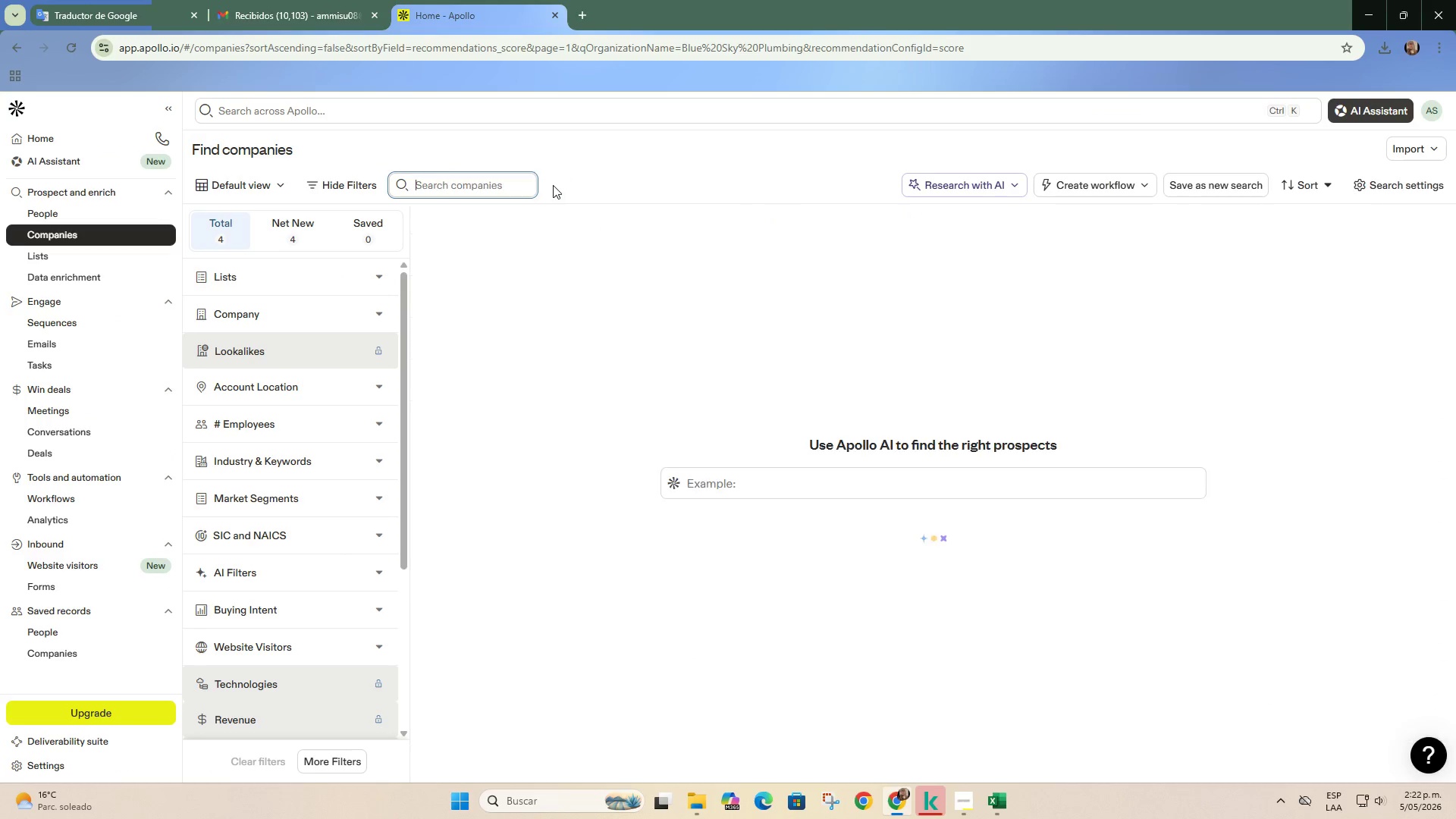 
key(Control+ControlLeft)
 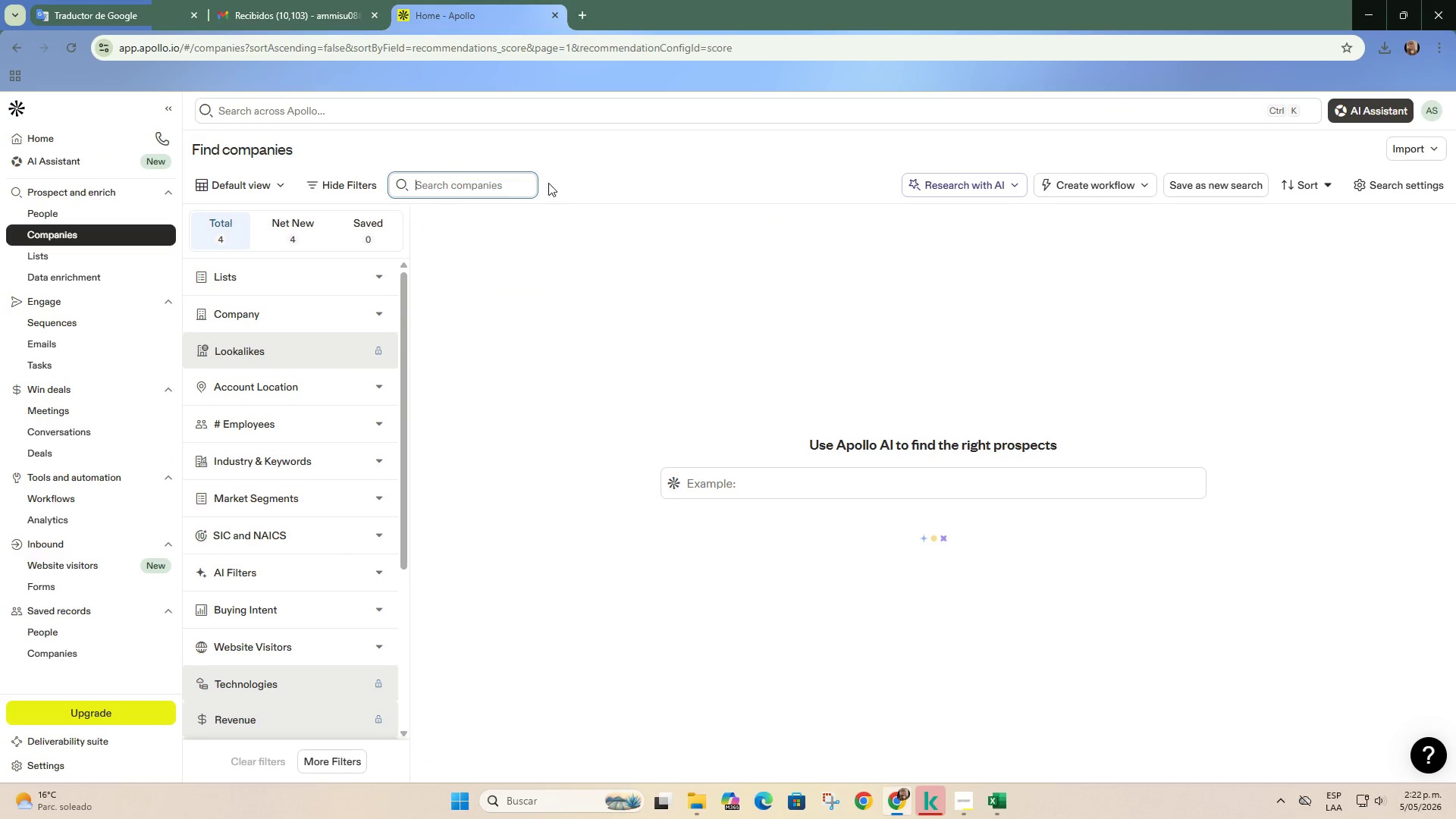 
key(Control+V)
 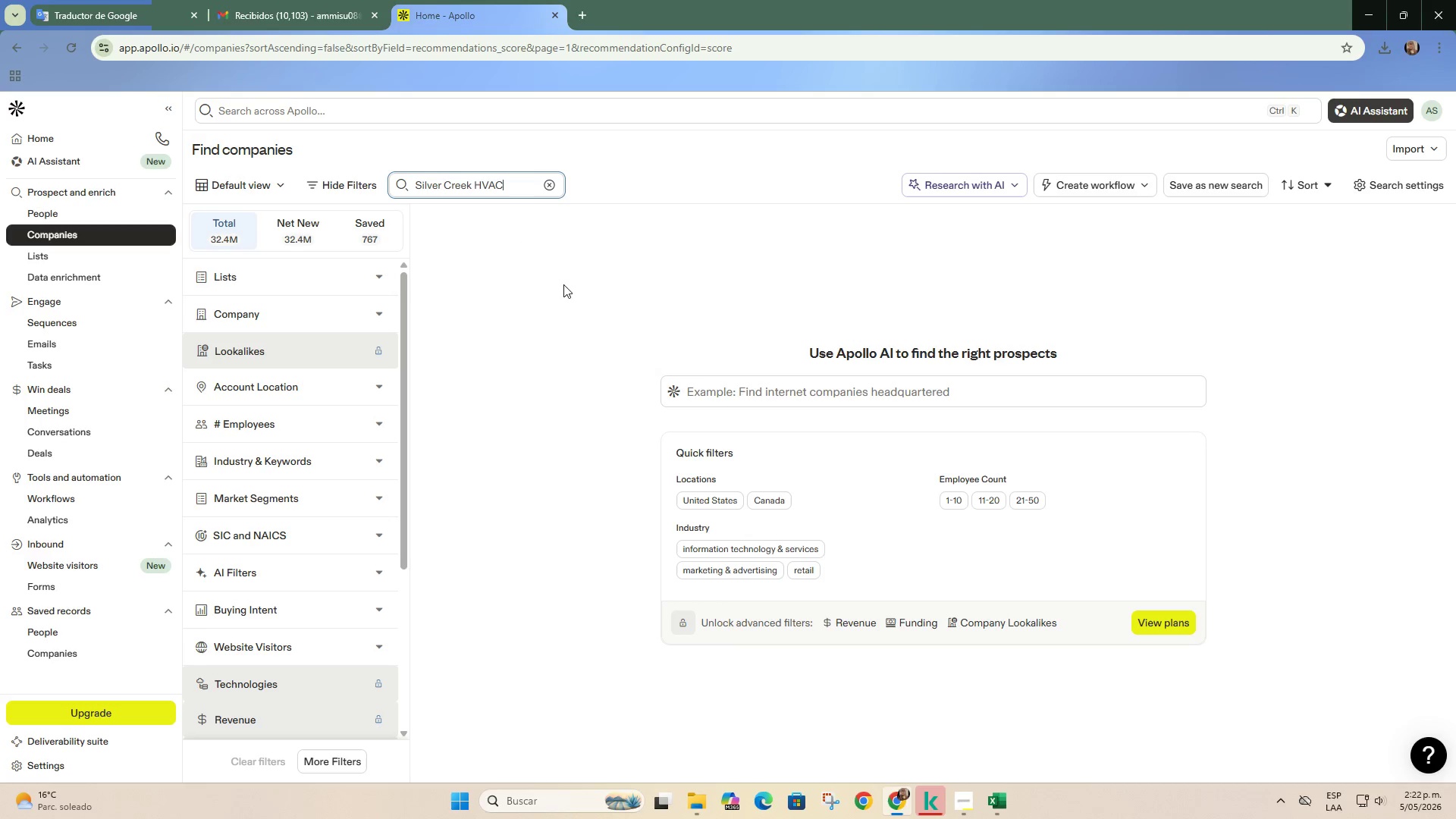 
key(Enter)
 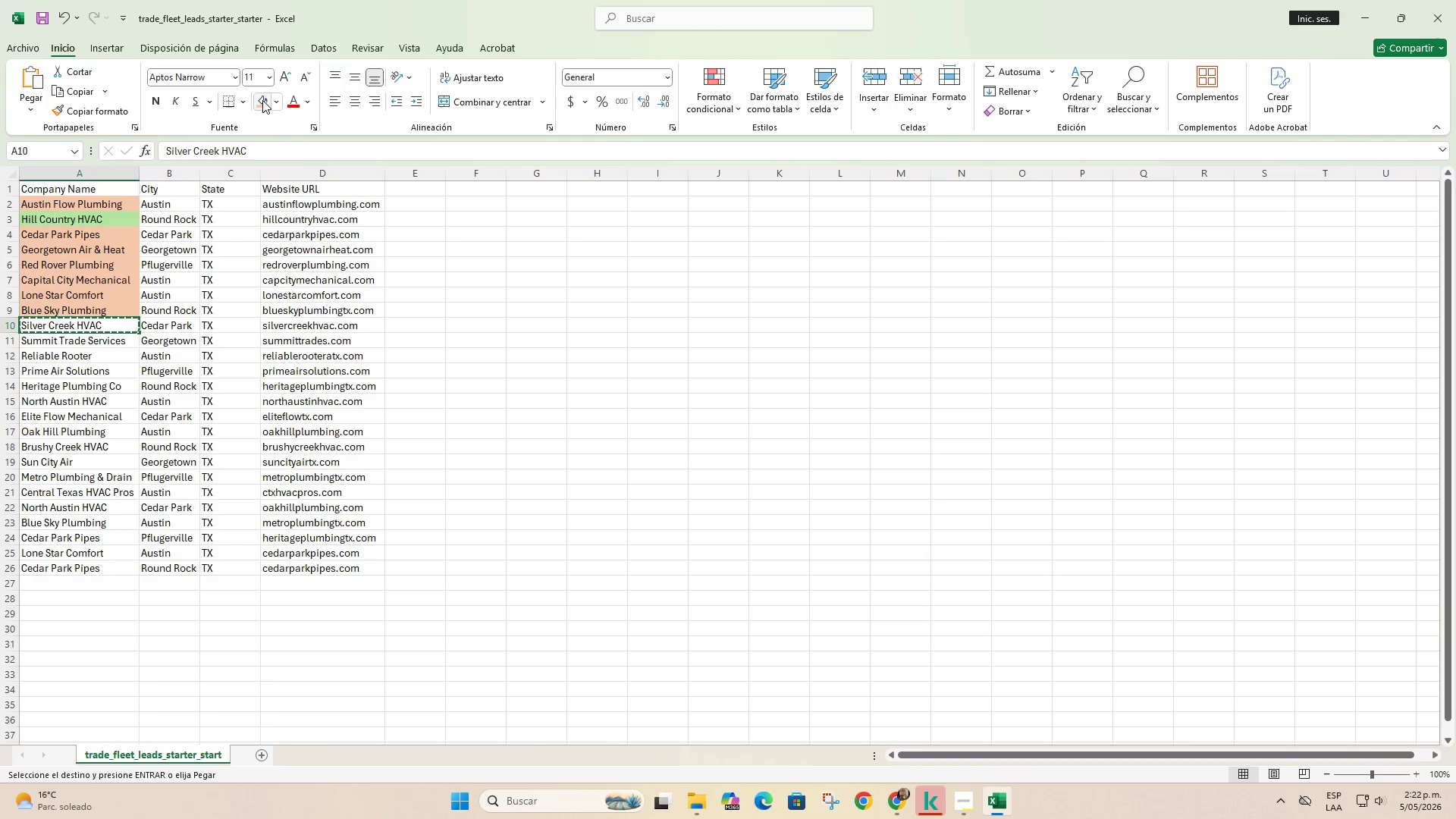 
left_click([83, 347])
 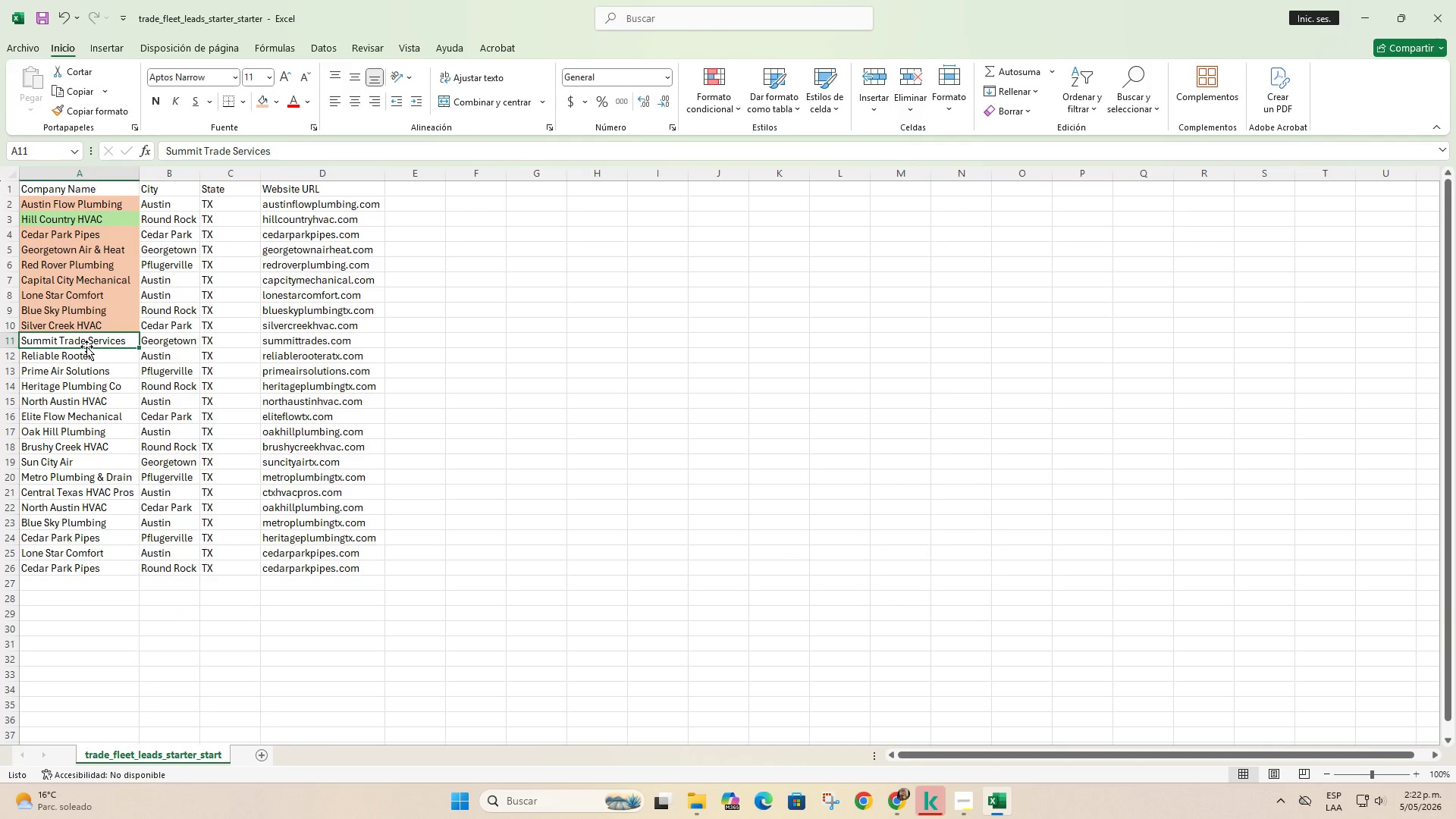 
key(Control+C)
 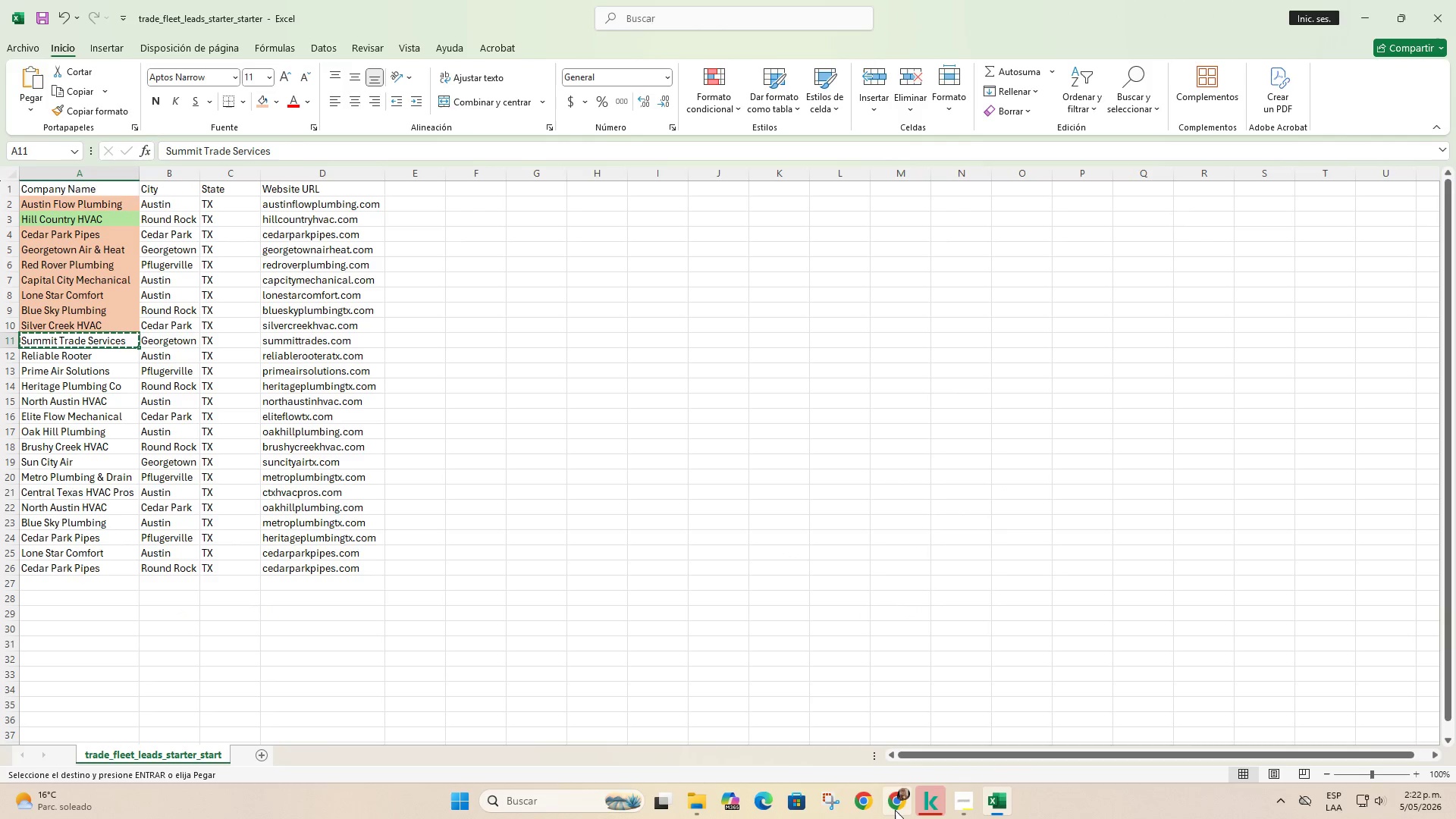 
left_click([893, 741])
 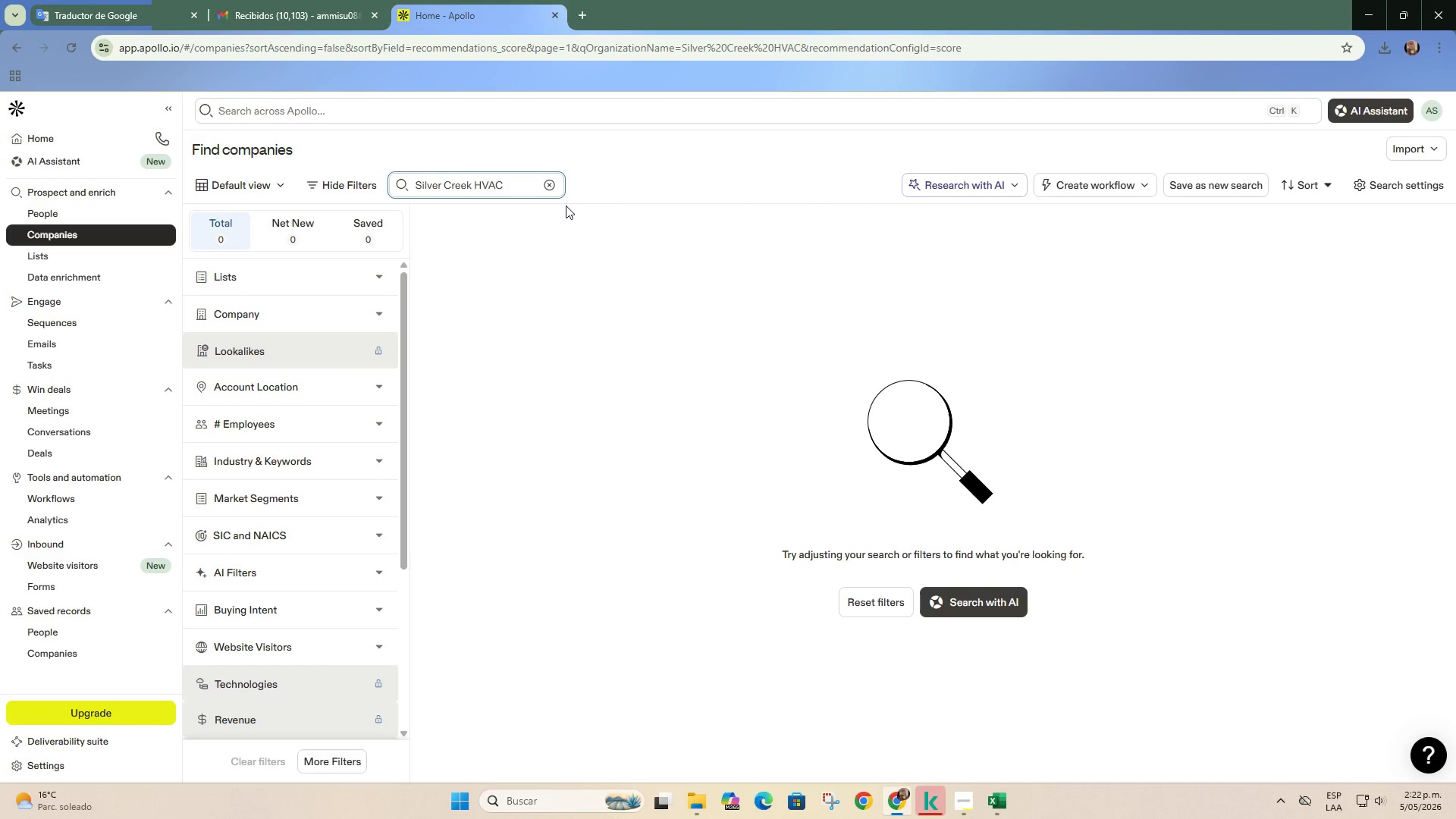 
left_click([550, 180])
 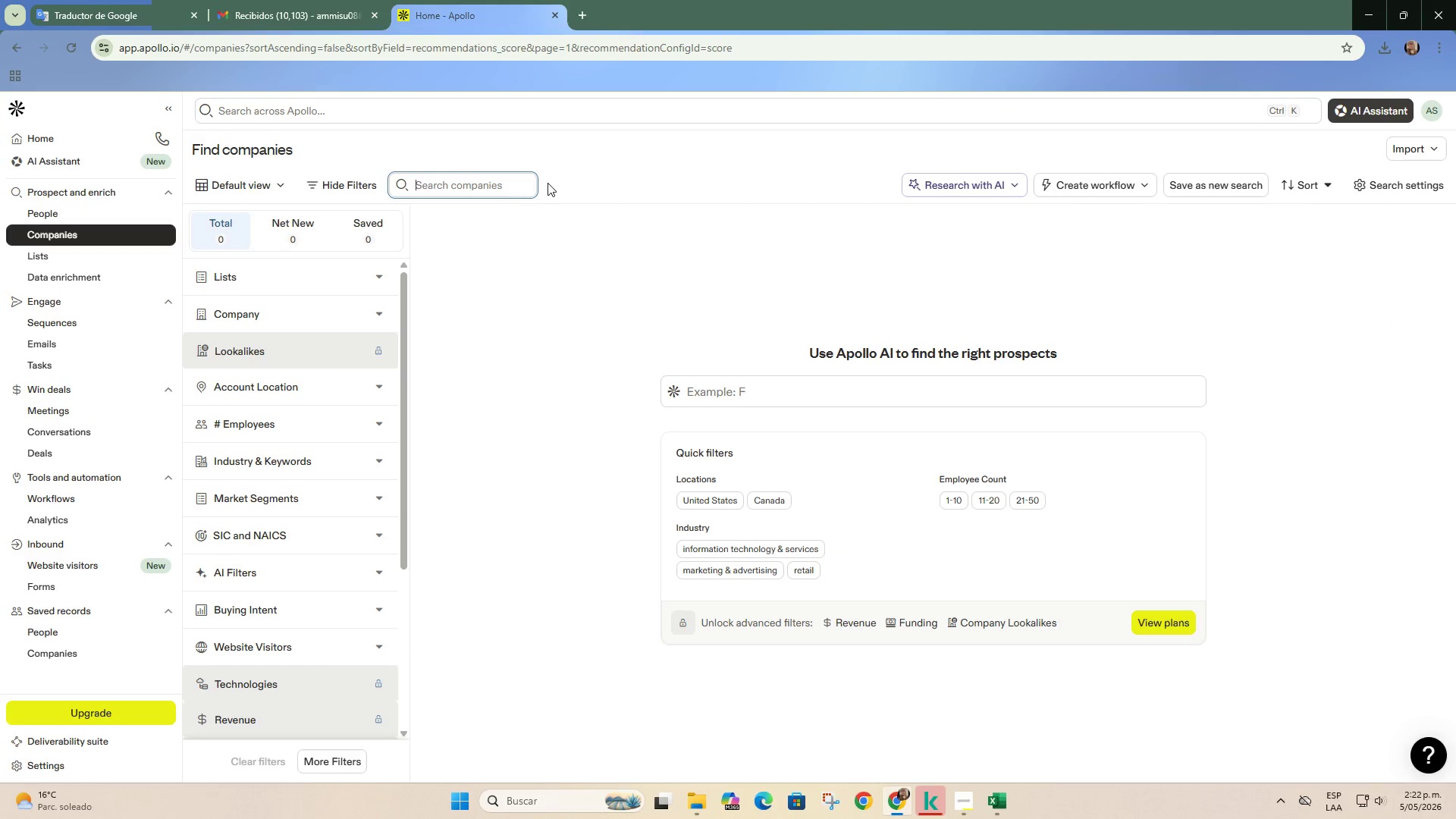 
key(Control+ControlLeft)
 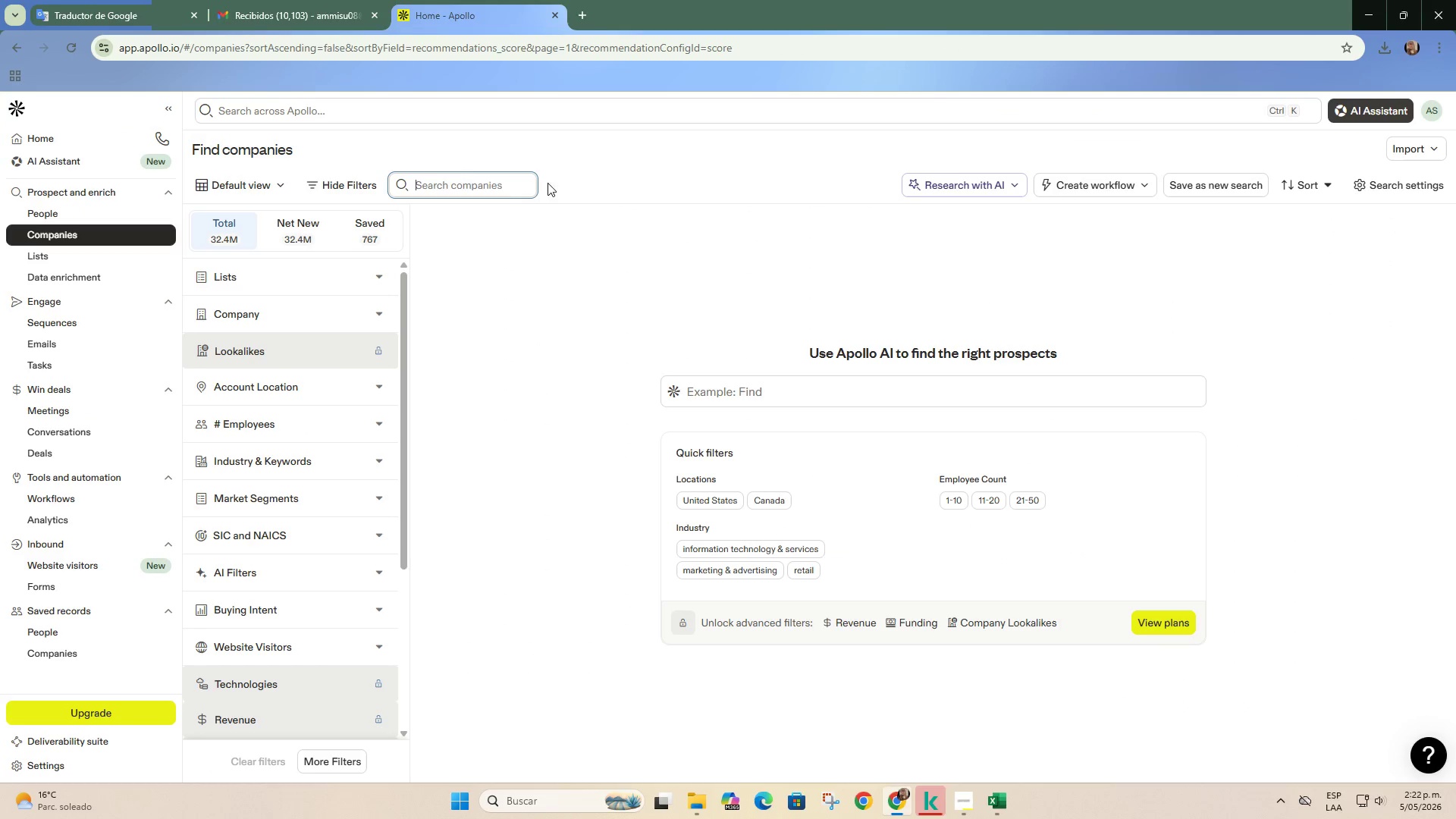 
key(V)
 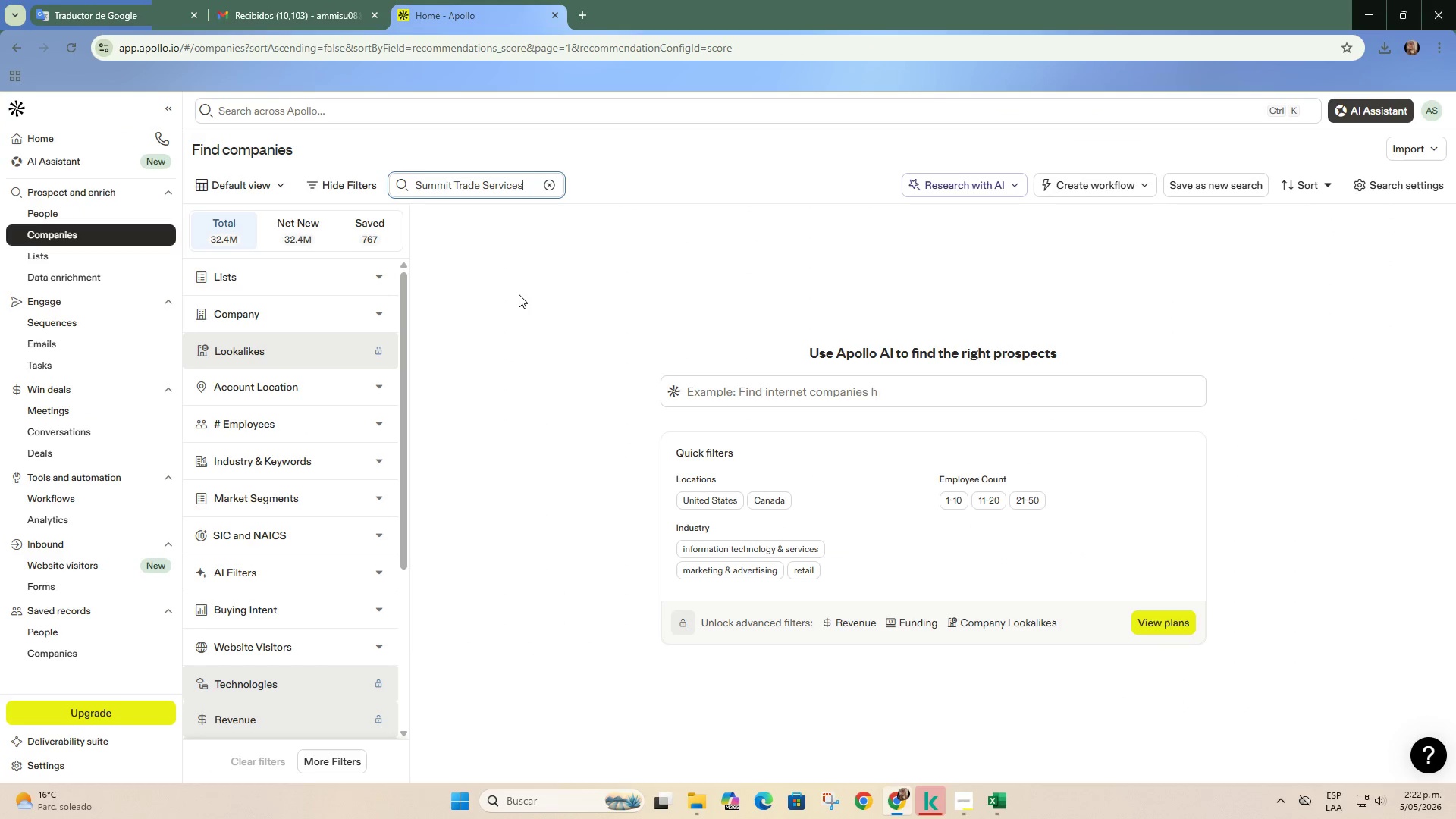 
key(Enter)
 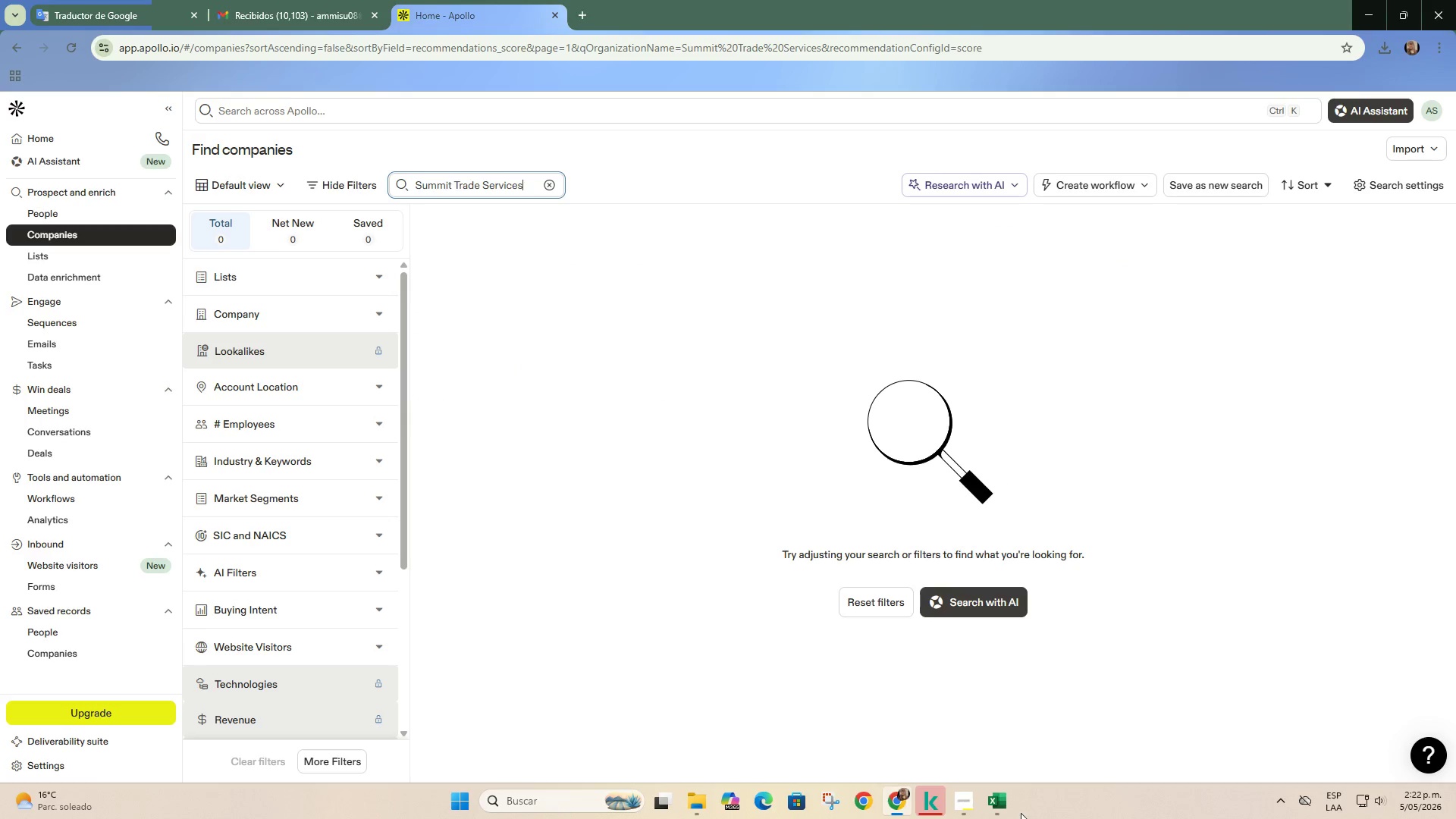 
left_click([1009, 810])
 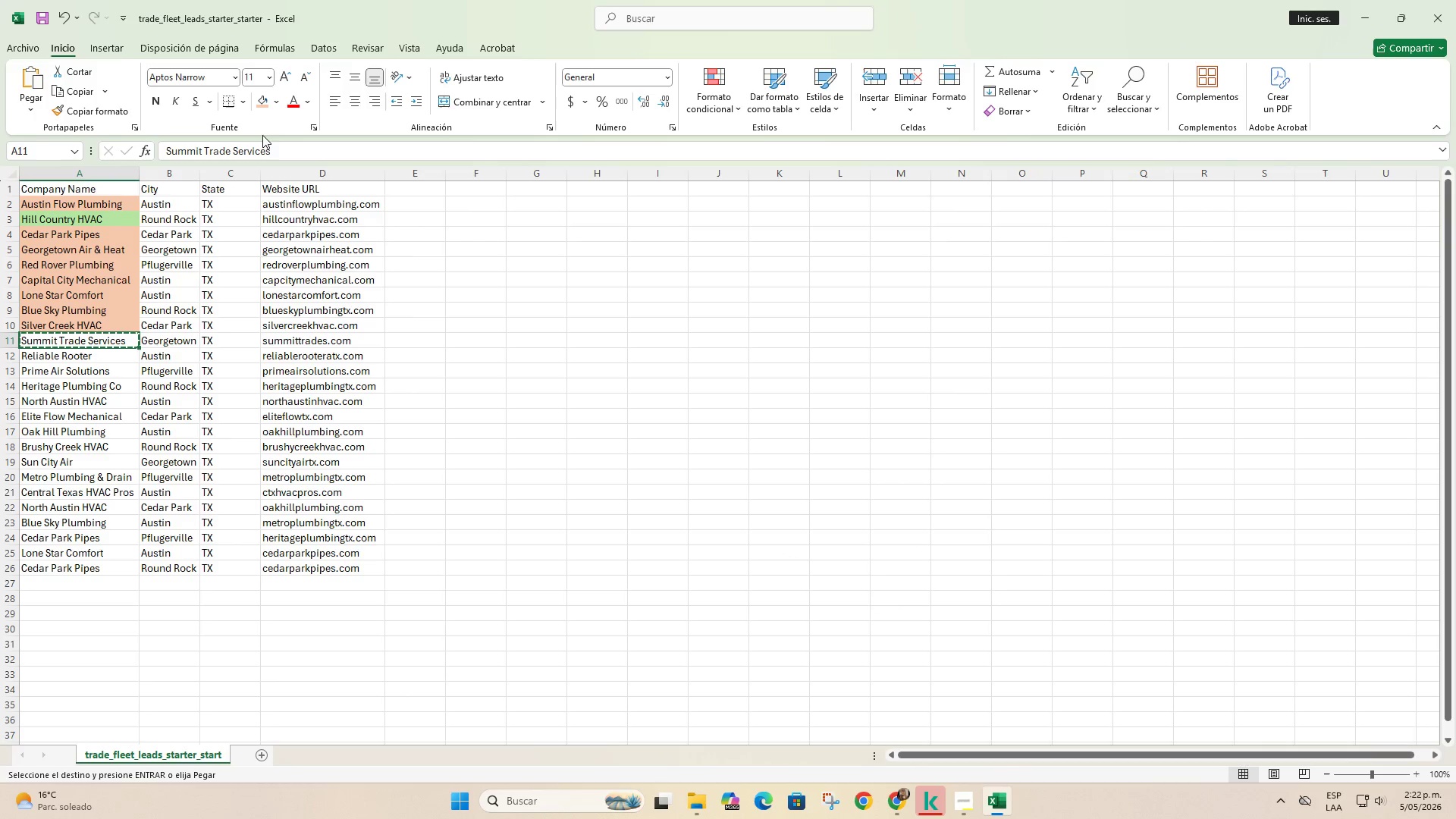 
left_click([261, 101])
 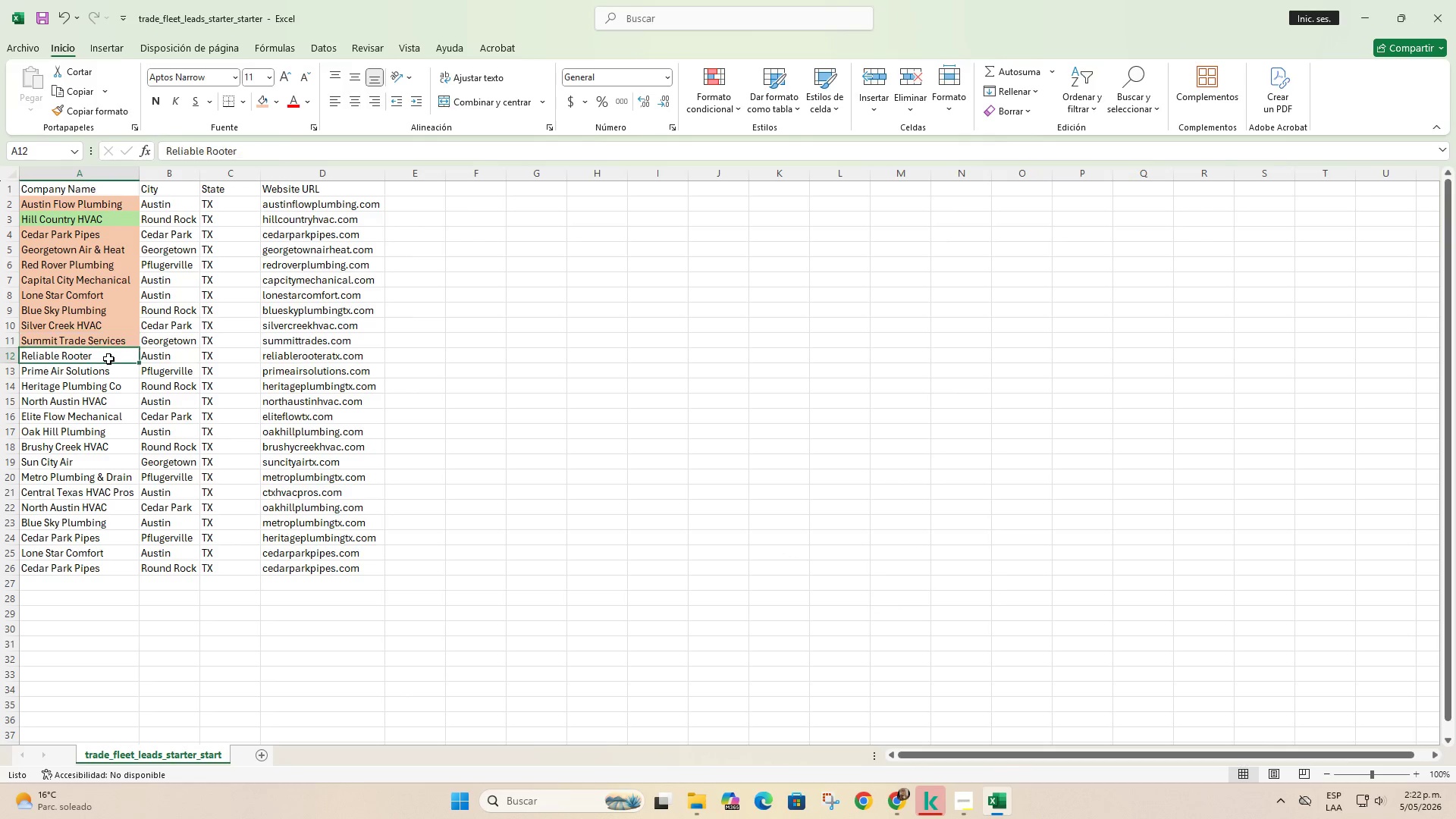 
key(Control+C)
 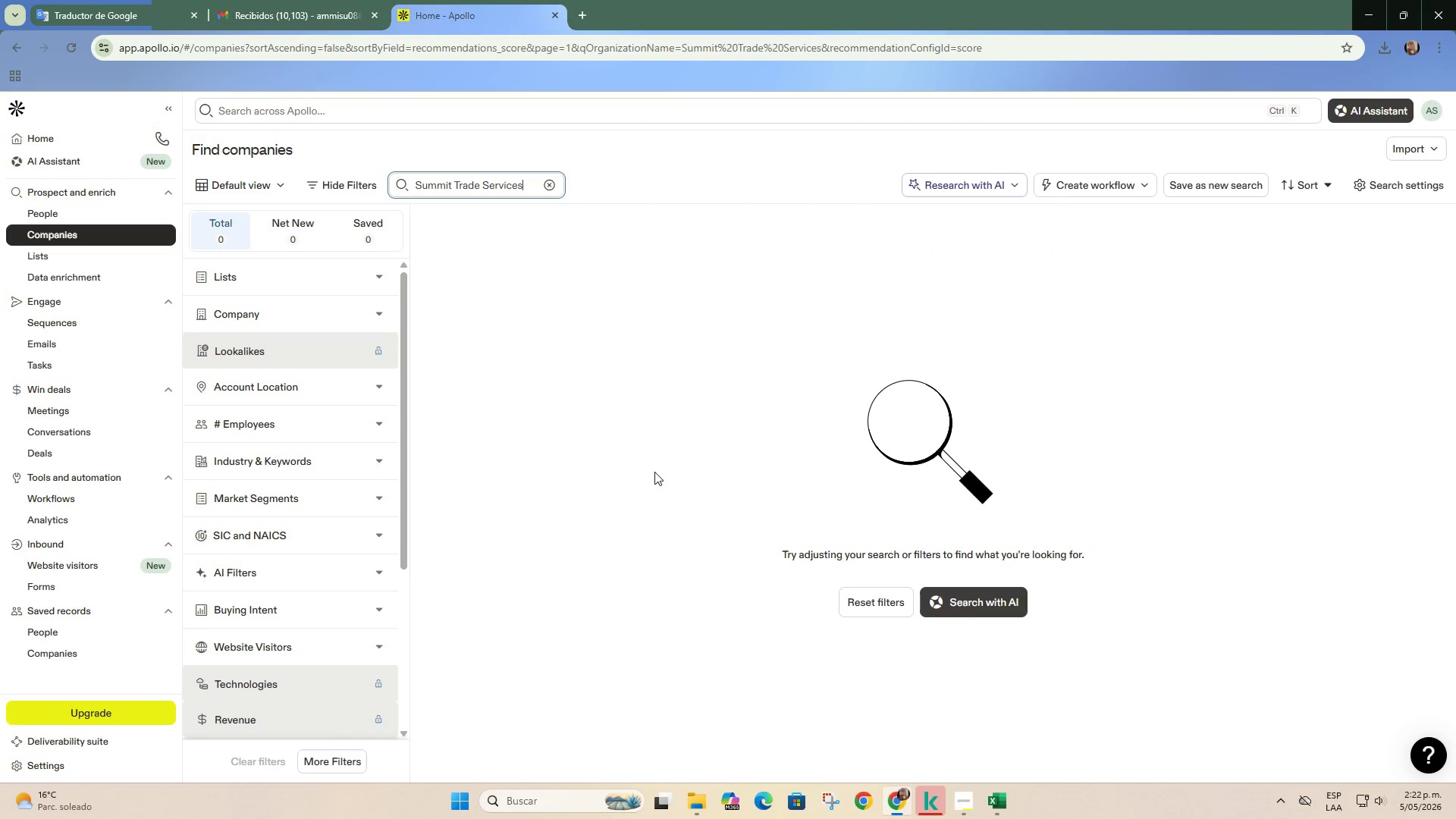 
left_click([541, 180])
 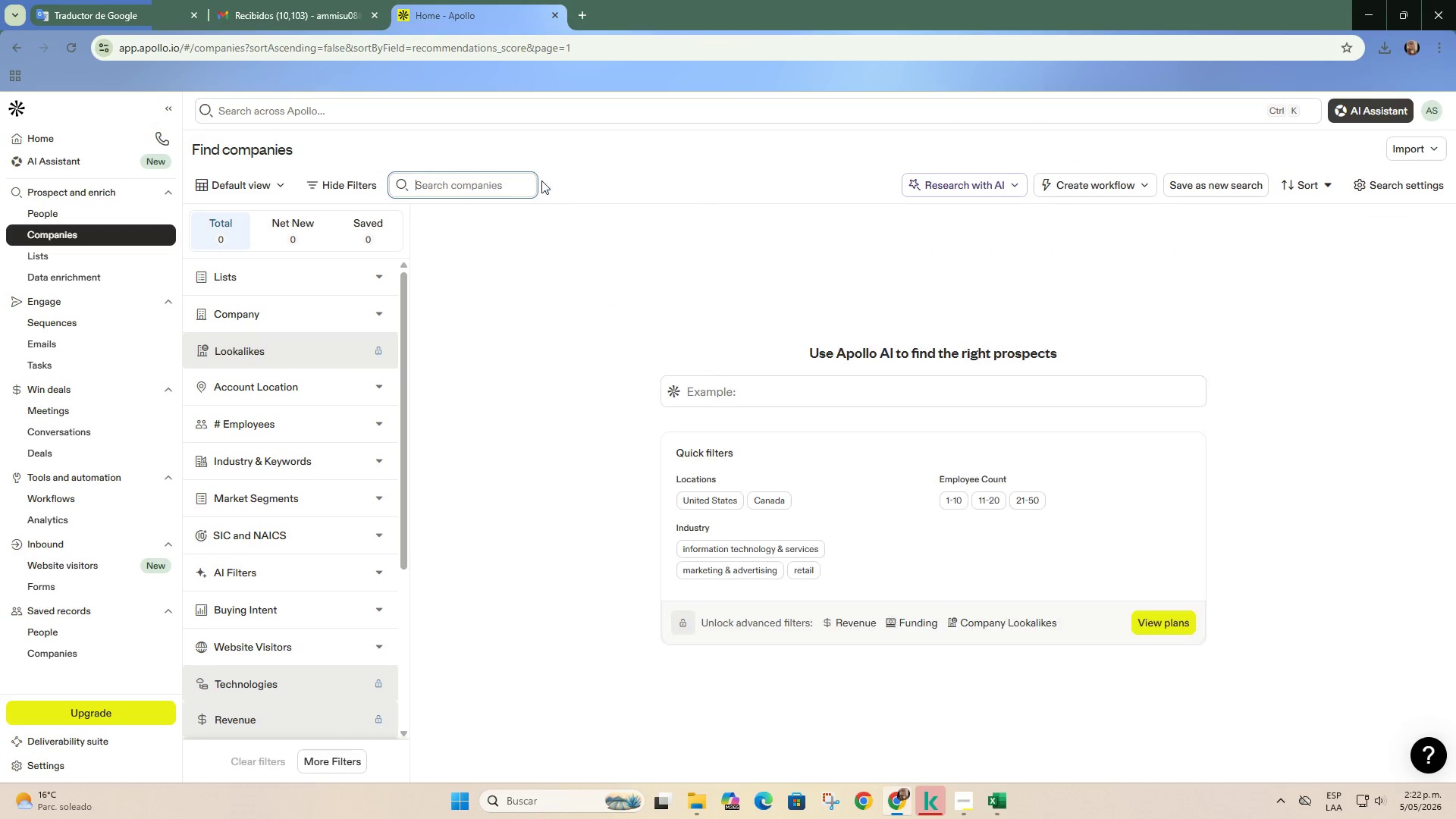 
key(Control+ControlLeft)
 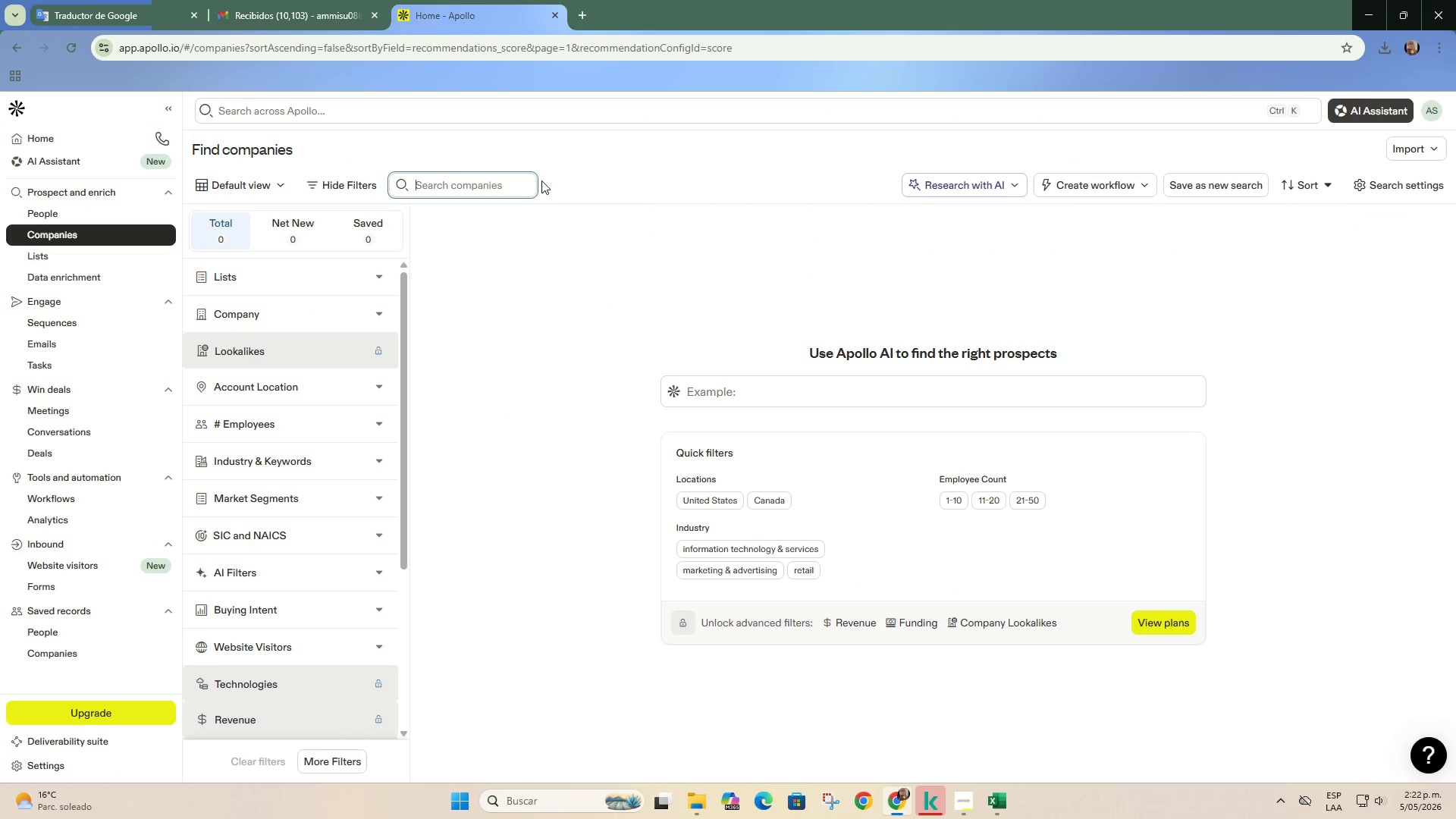 
key(Control+V)
 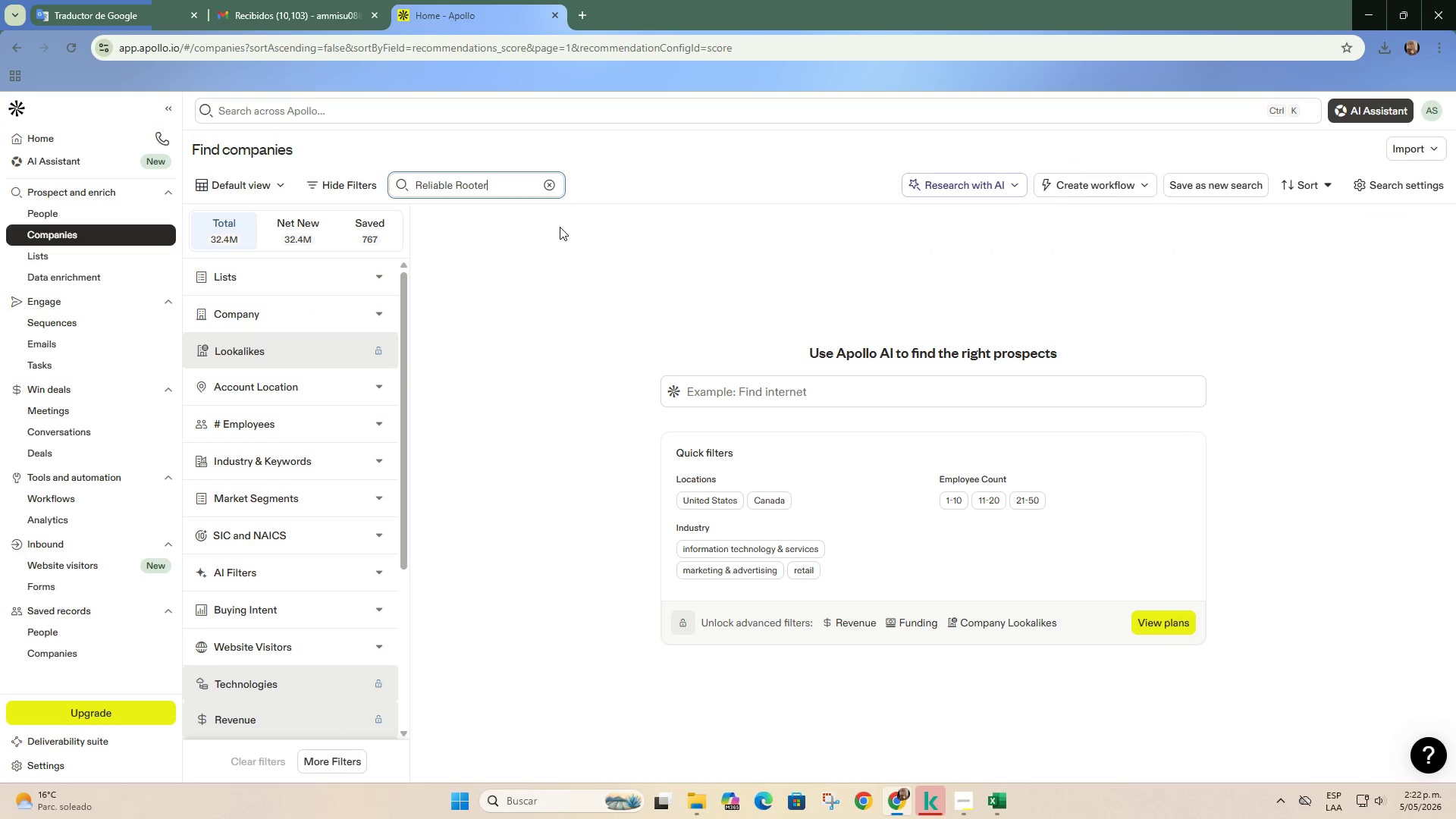 
key(Enter)
 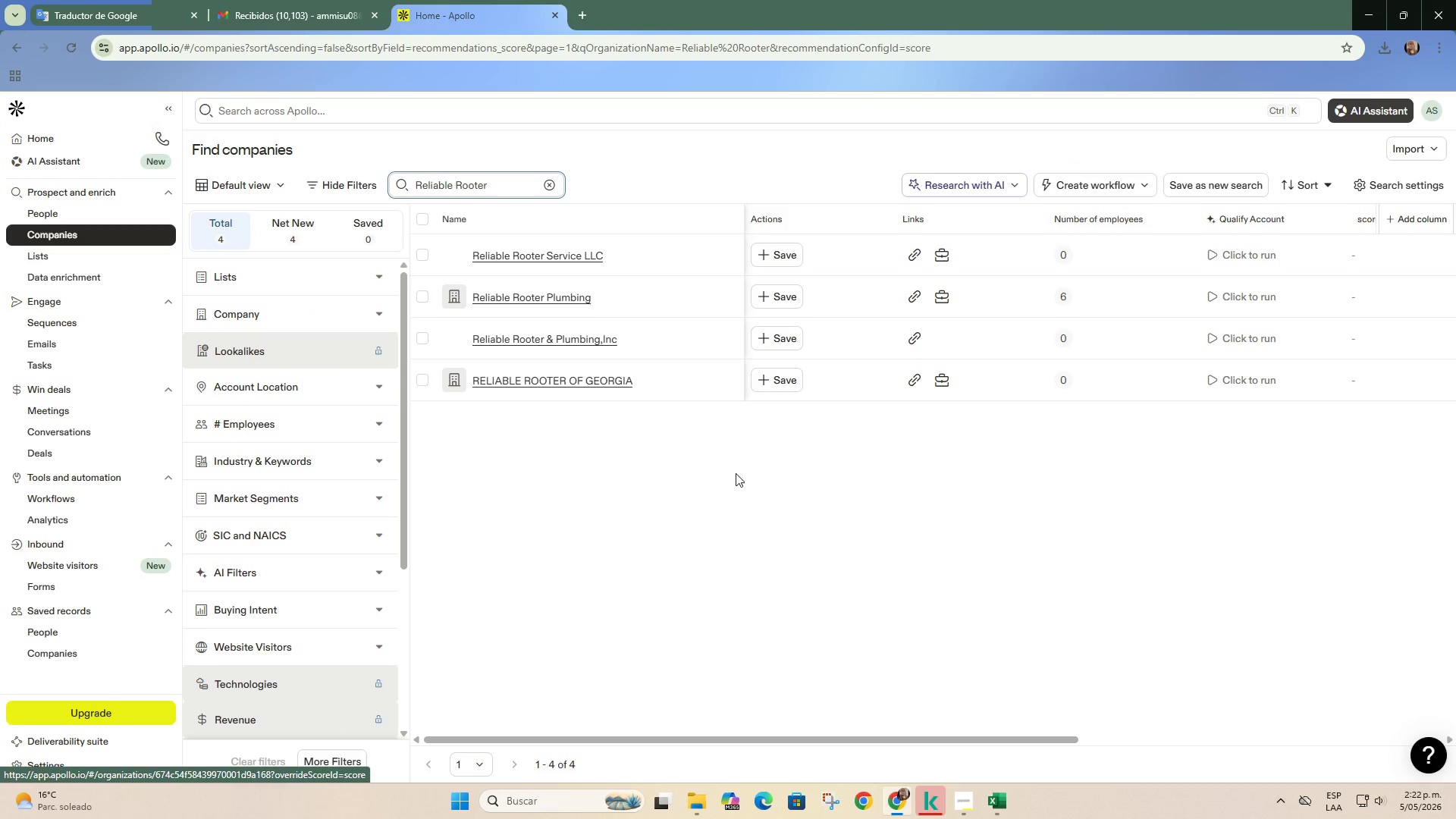 
left_click_drag(start_coordinate=[937, 737], to_coordinate=[1326, 670])
 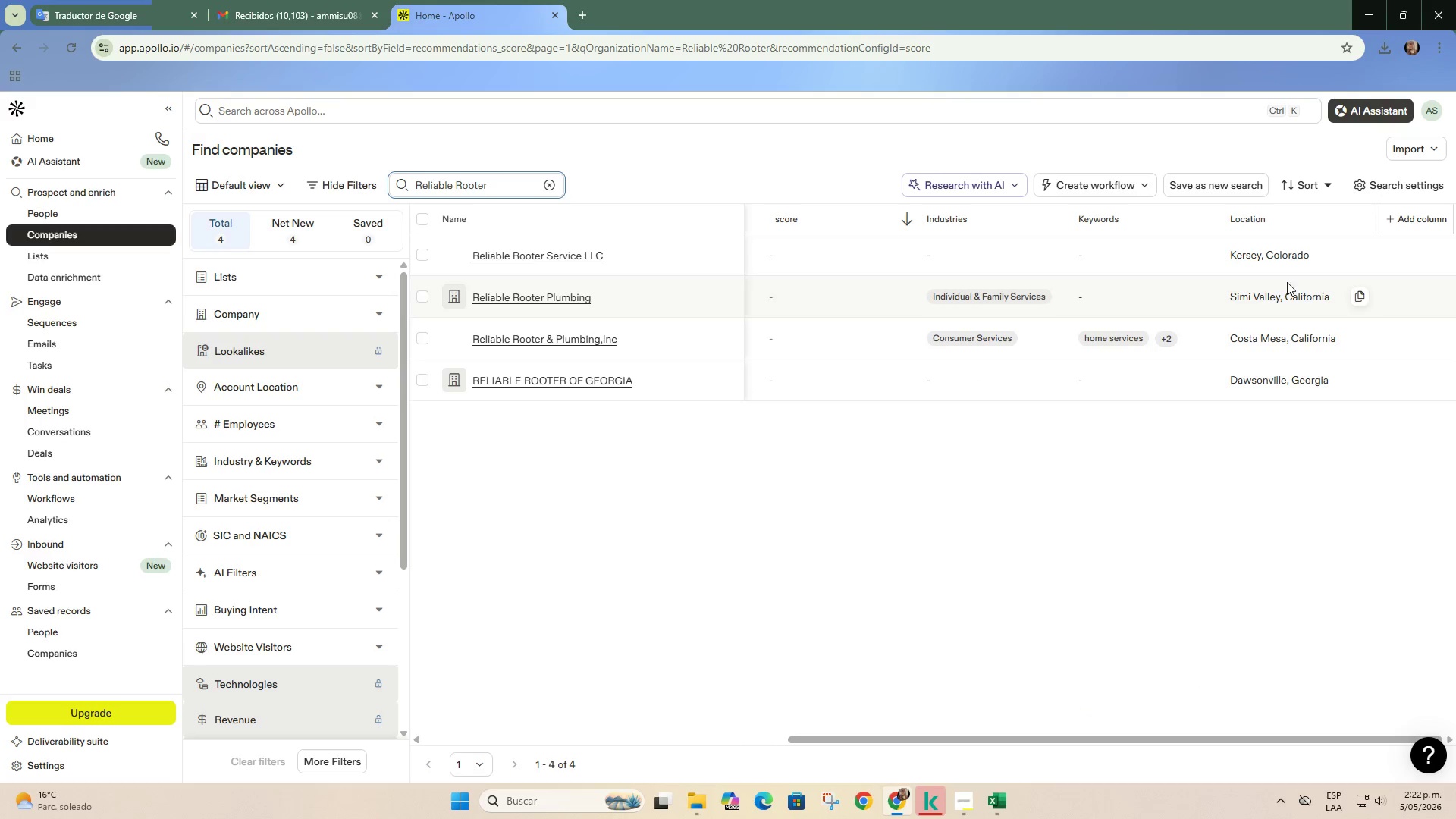 
left_click([998, 811])
 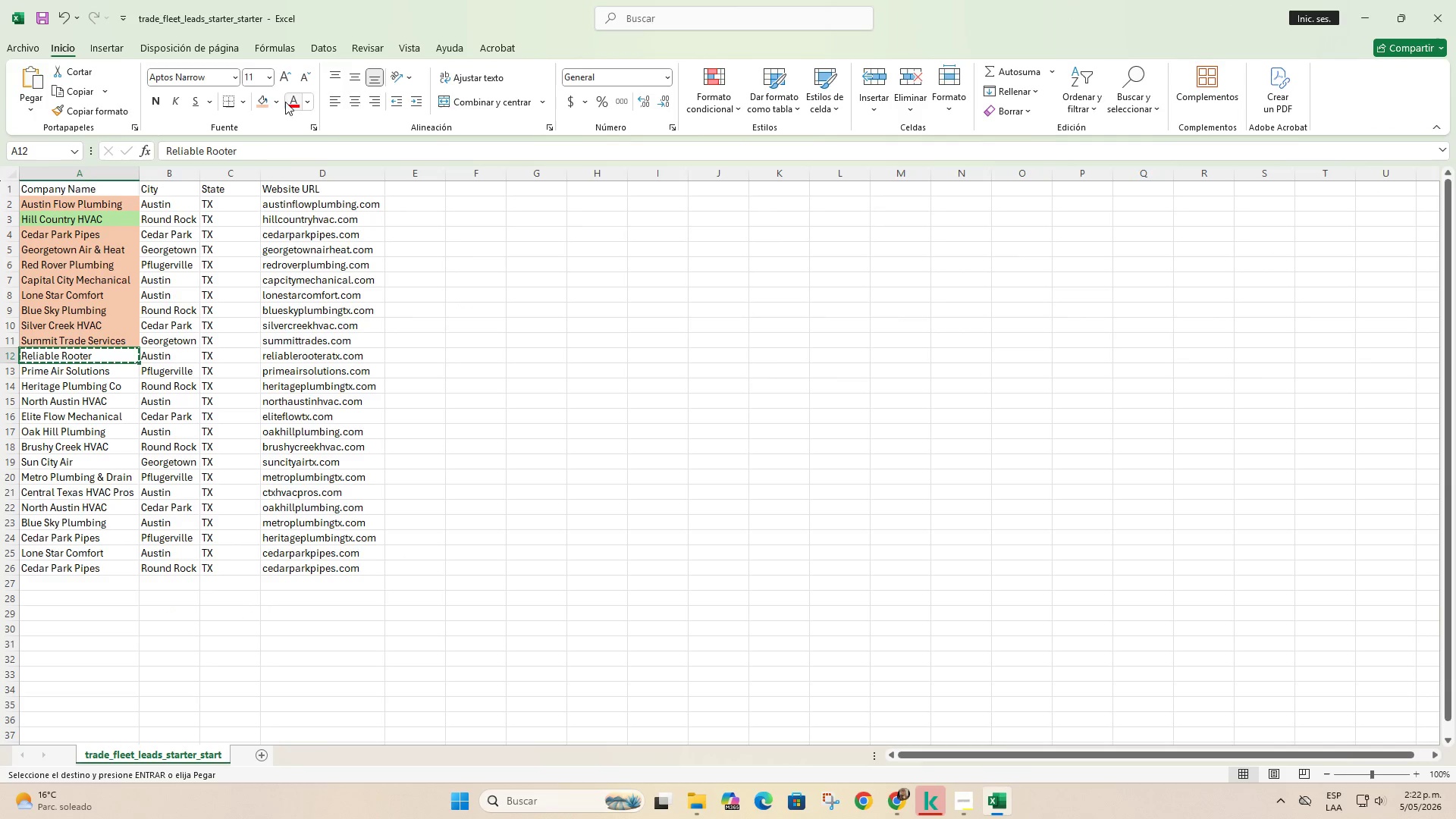 
left_click([265, 104])
 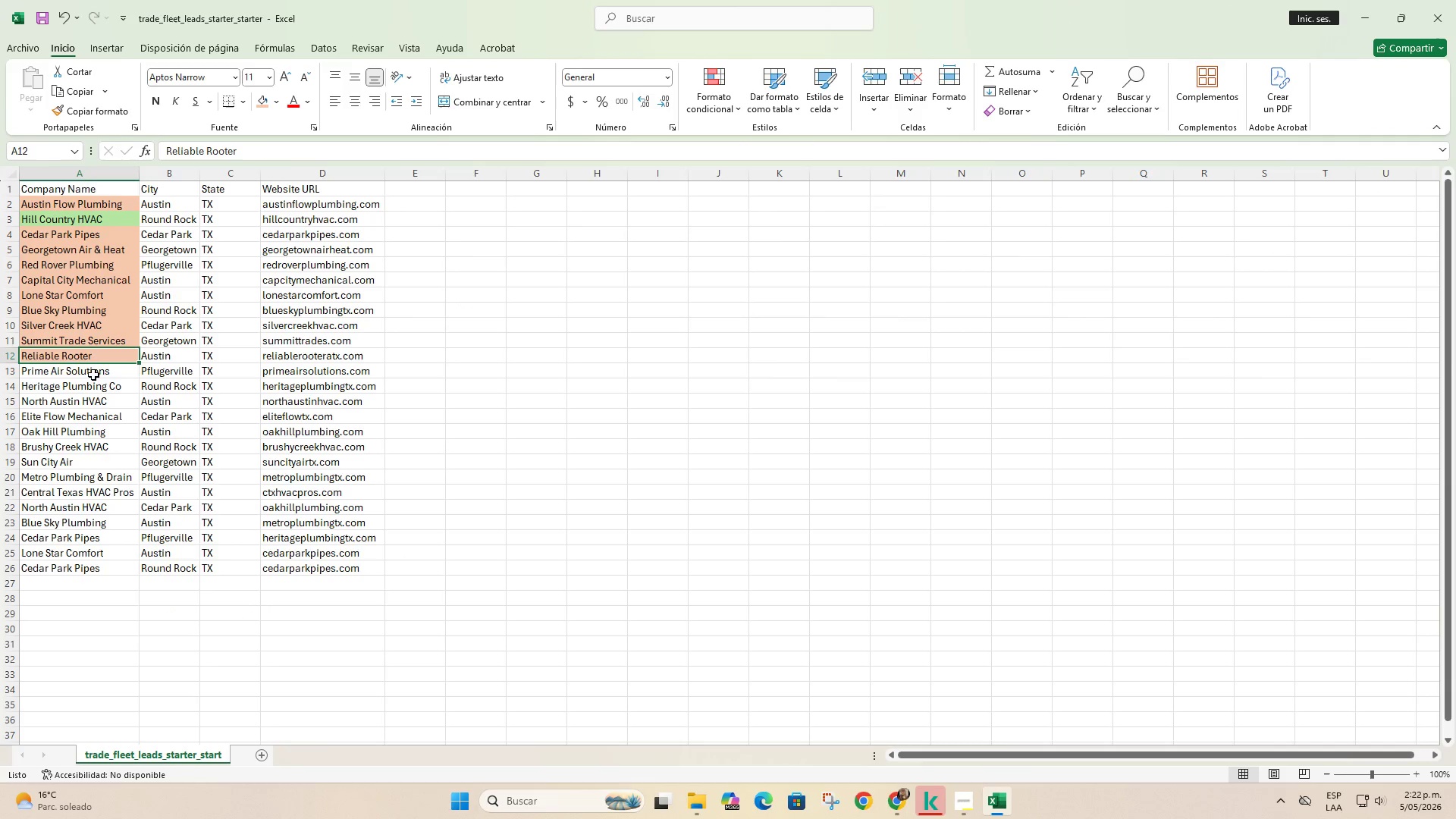 
left_click([94, 376])
 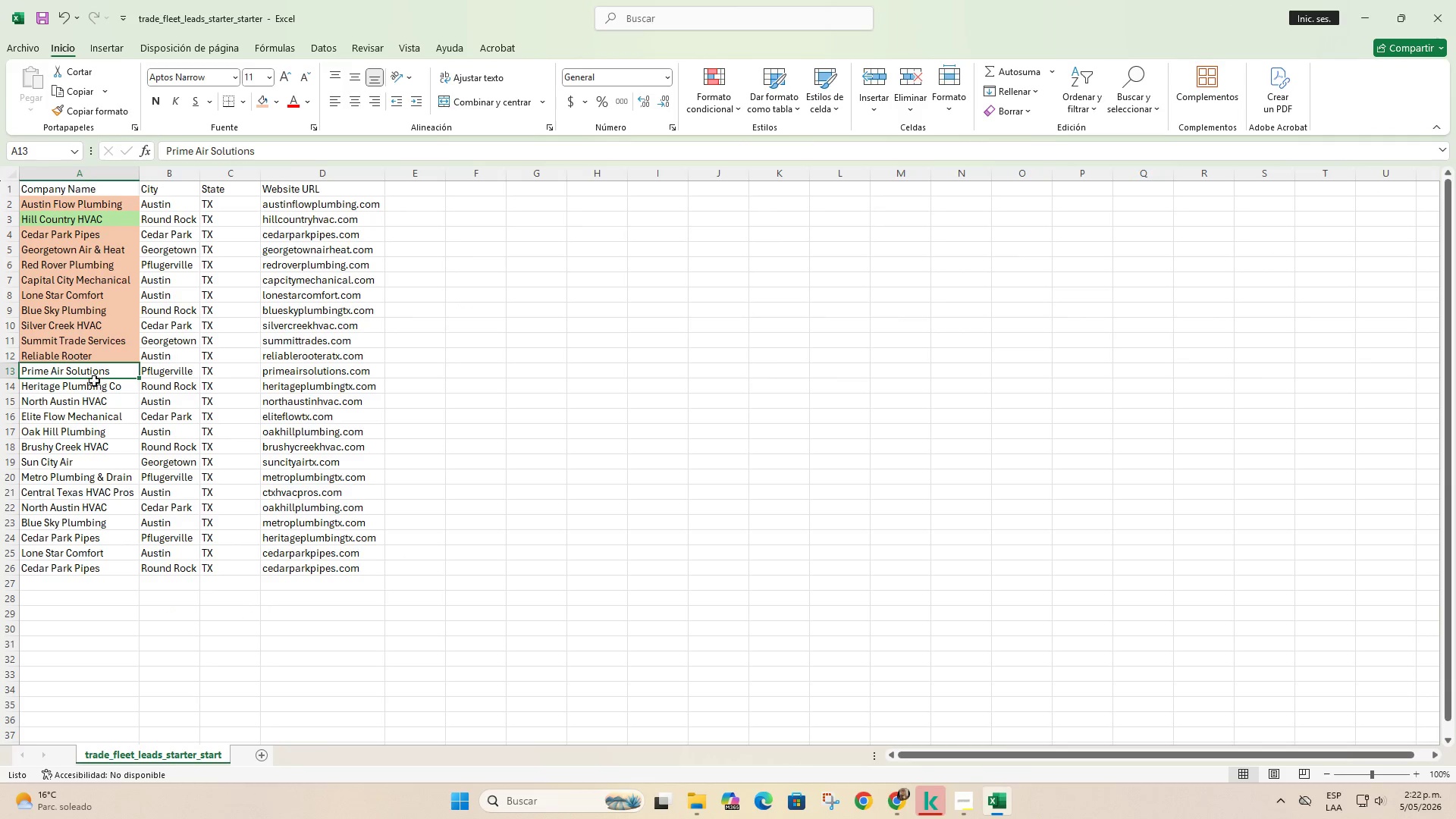 
key(Control+C)
 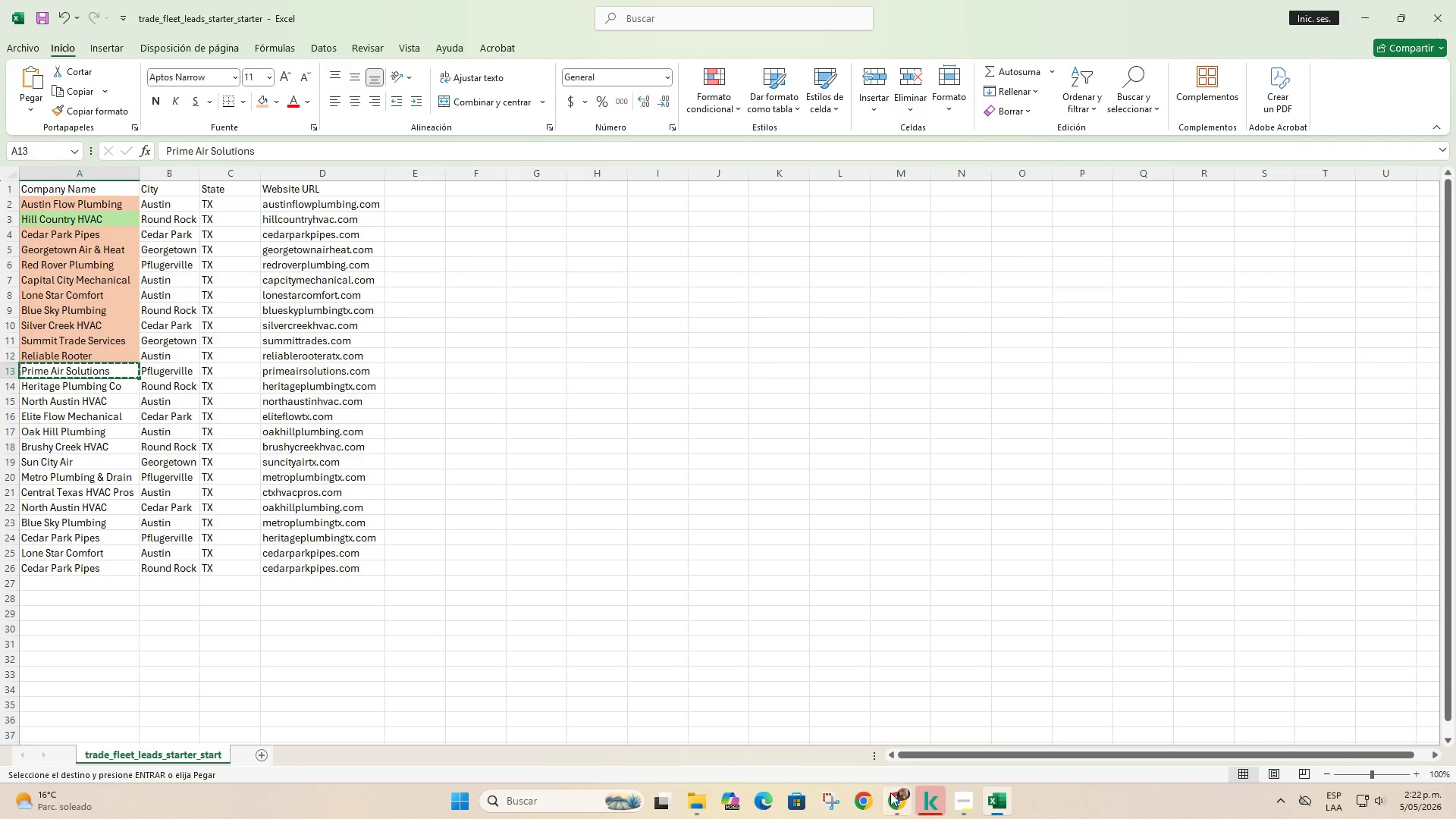 
left_click([889, 799])
 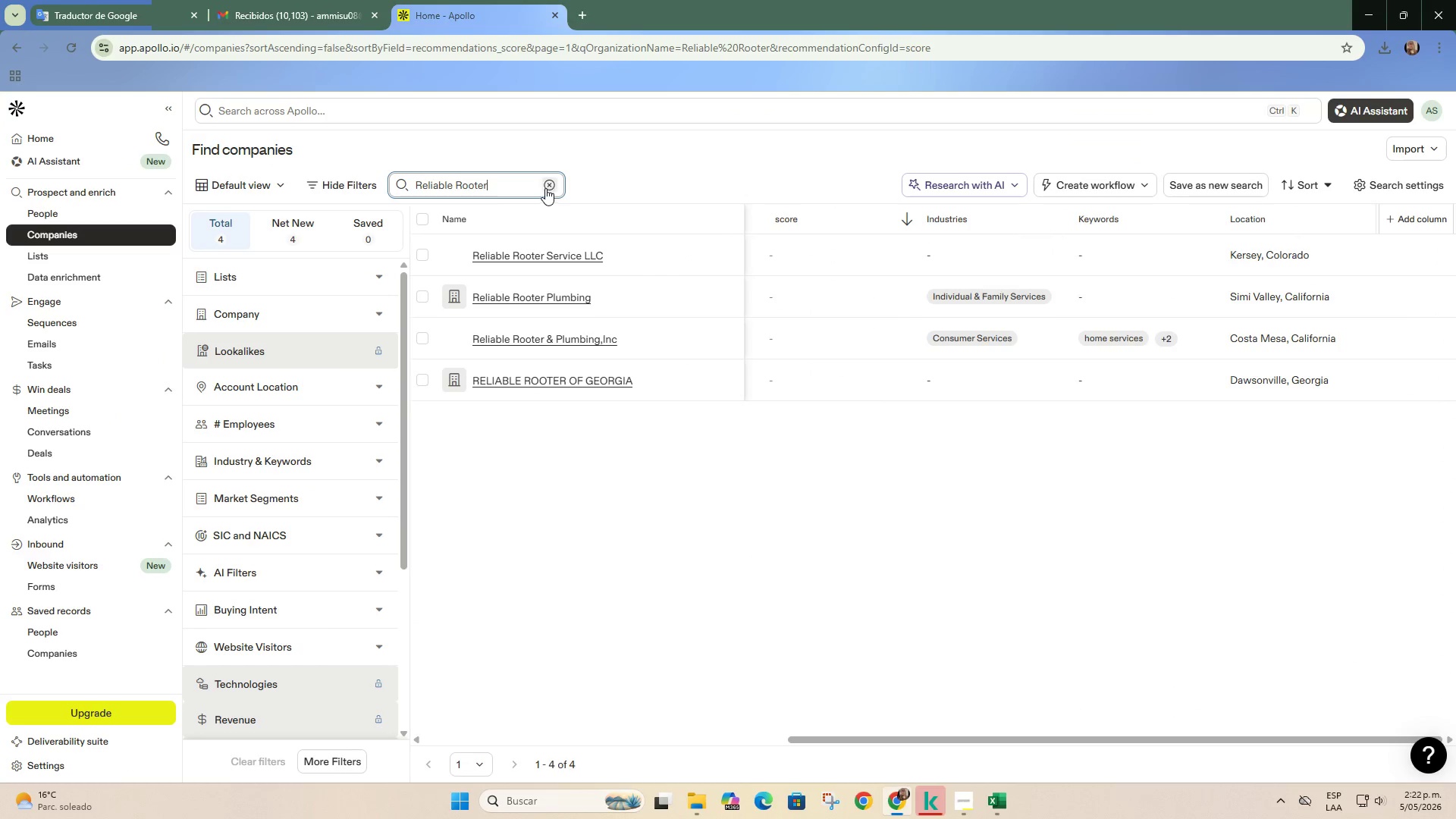 
left_click([552, 189])
 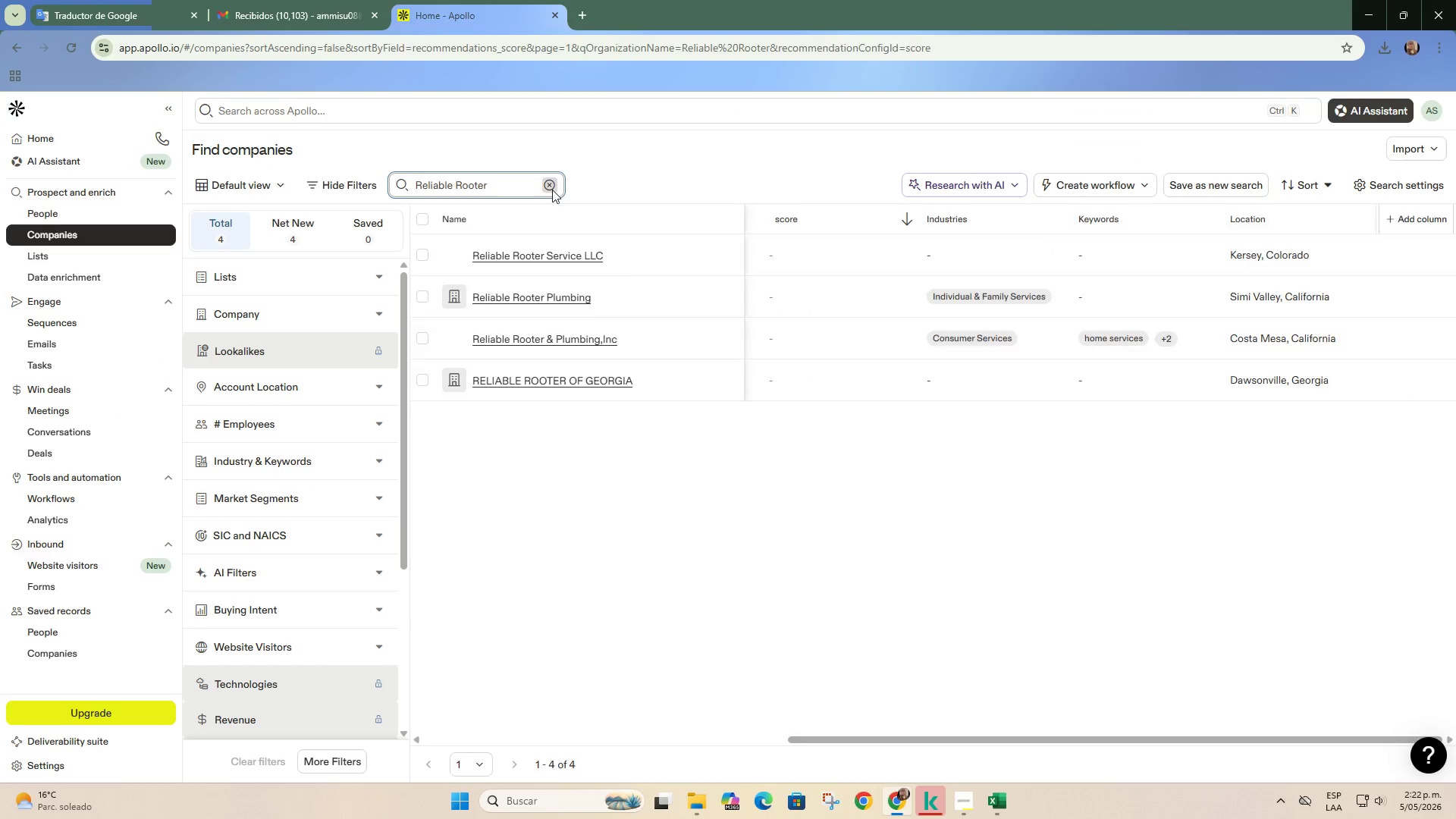 
key(Control+ControlLeft)
 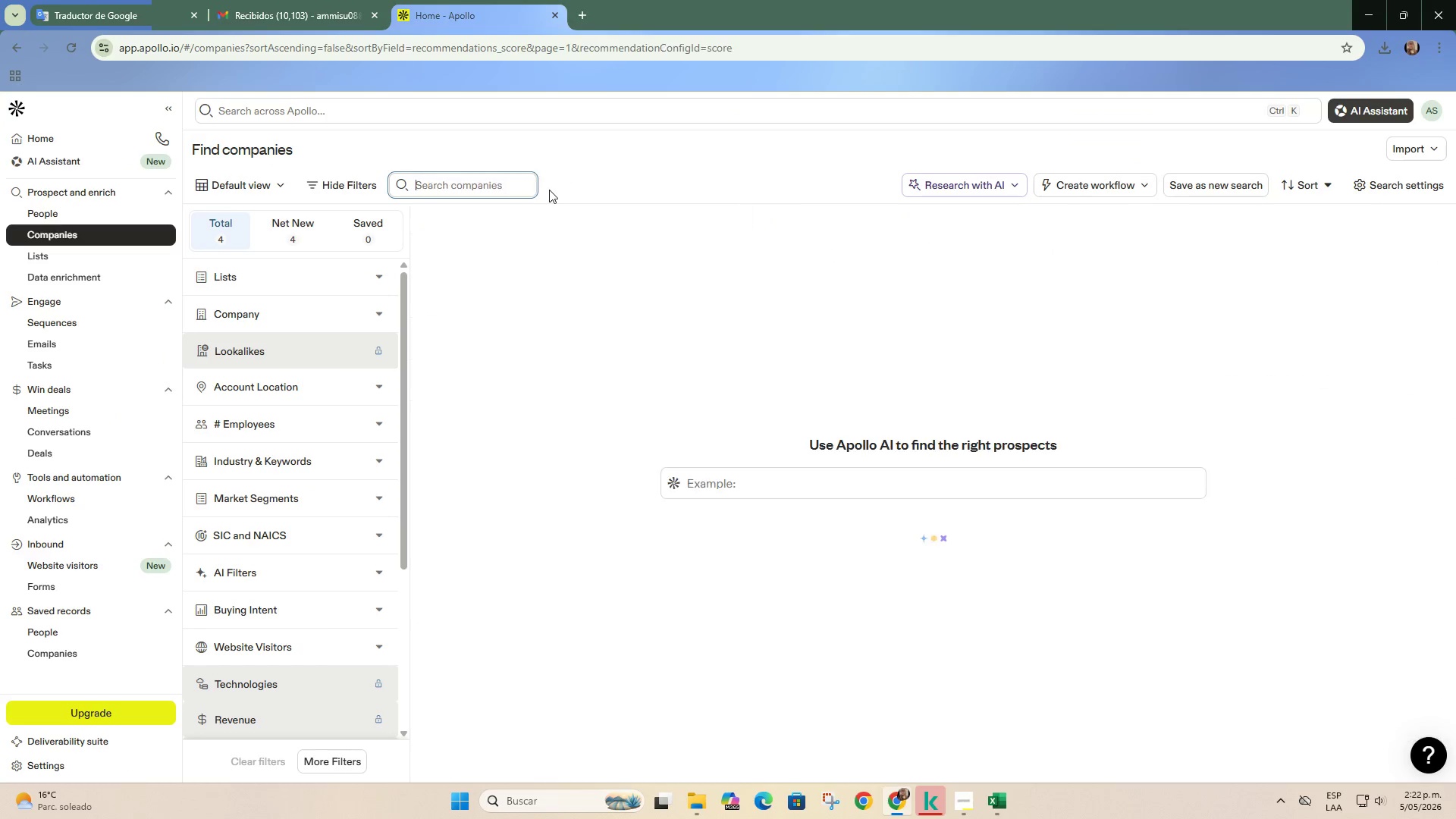 
key(Control+V)
 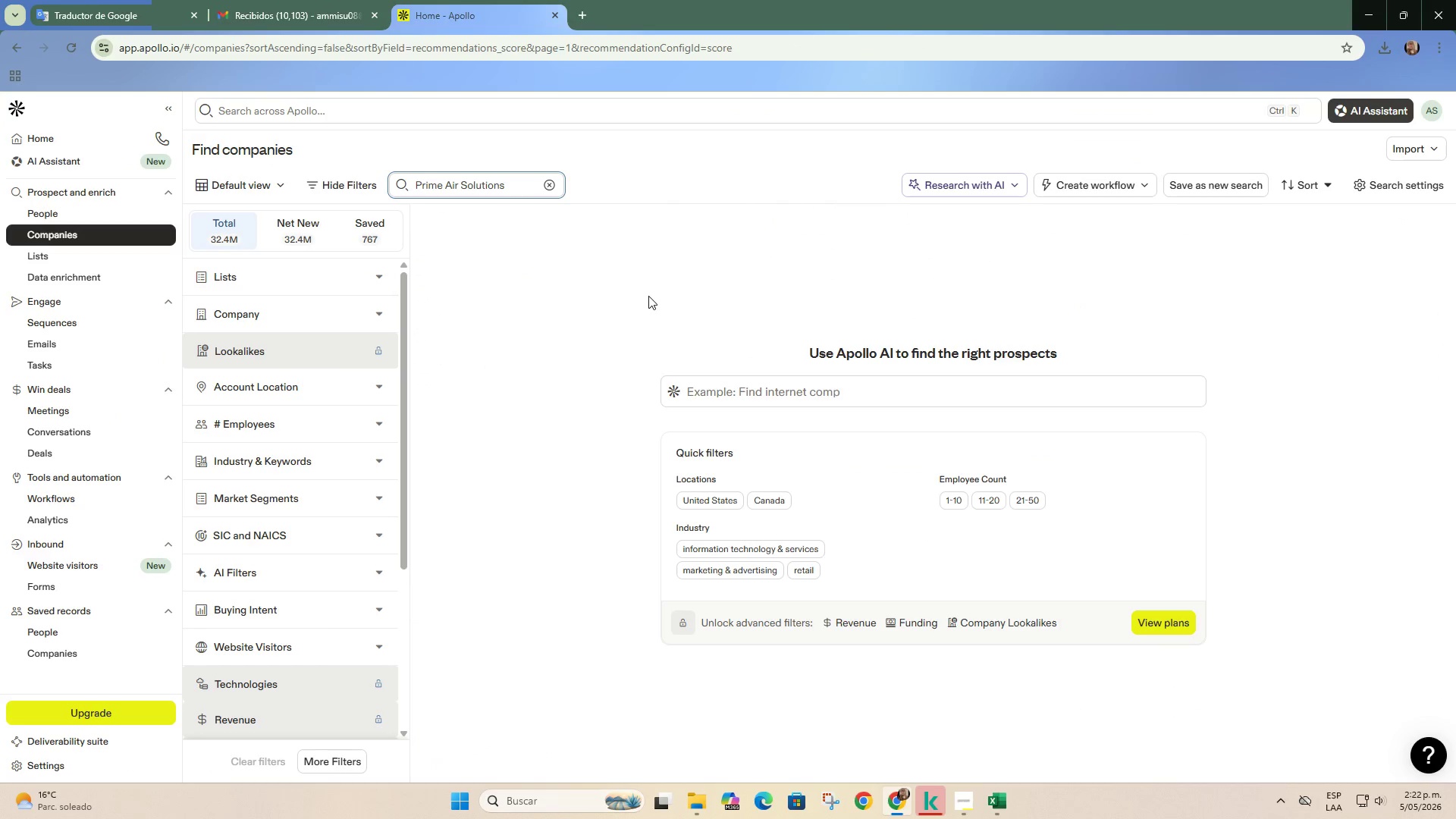 
key(Control+Enter)
 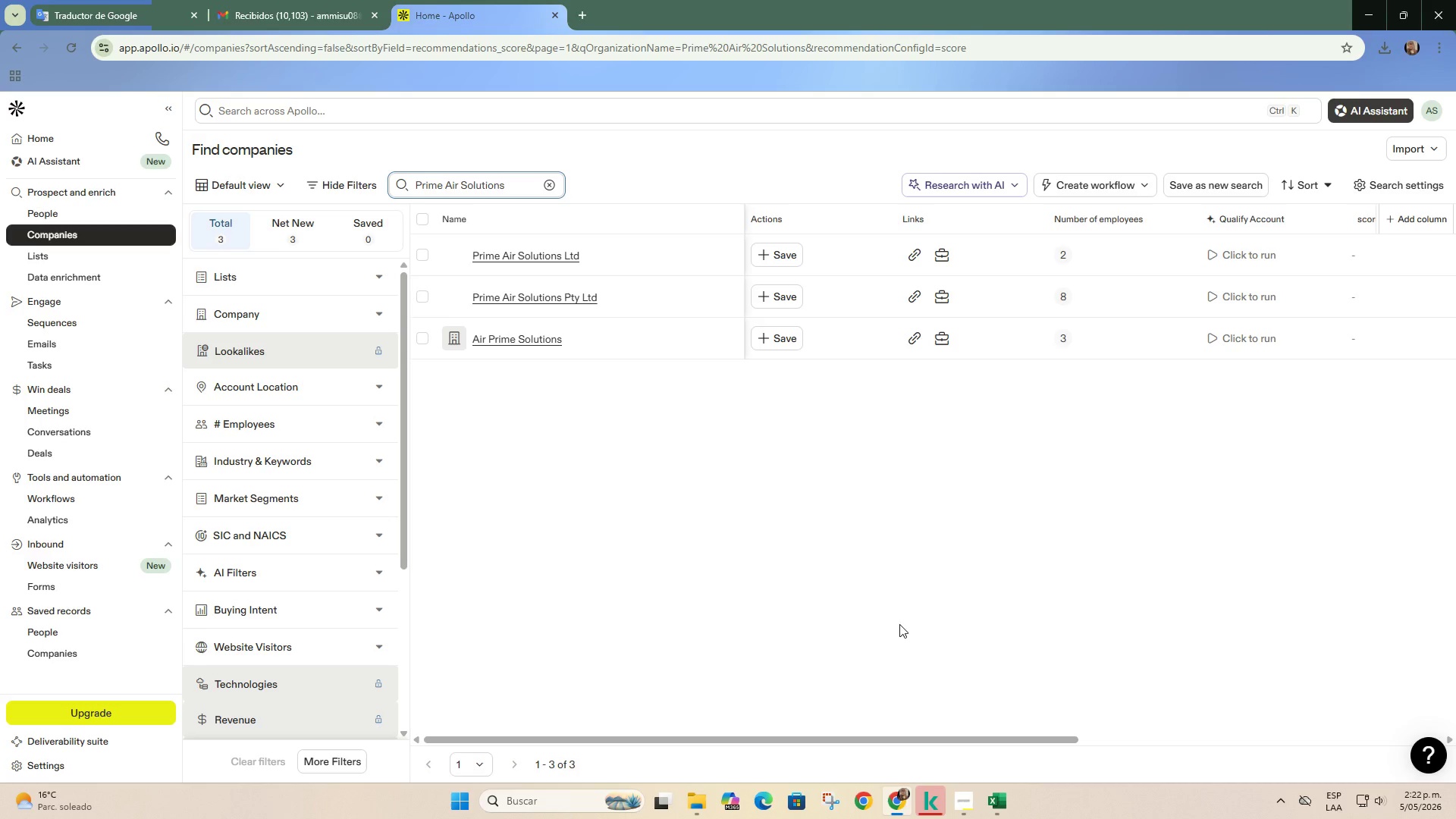 
left_click_drag(start_coordinate=[936, 743], to_coordinate=[1302, 705])
 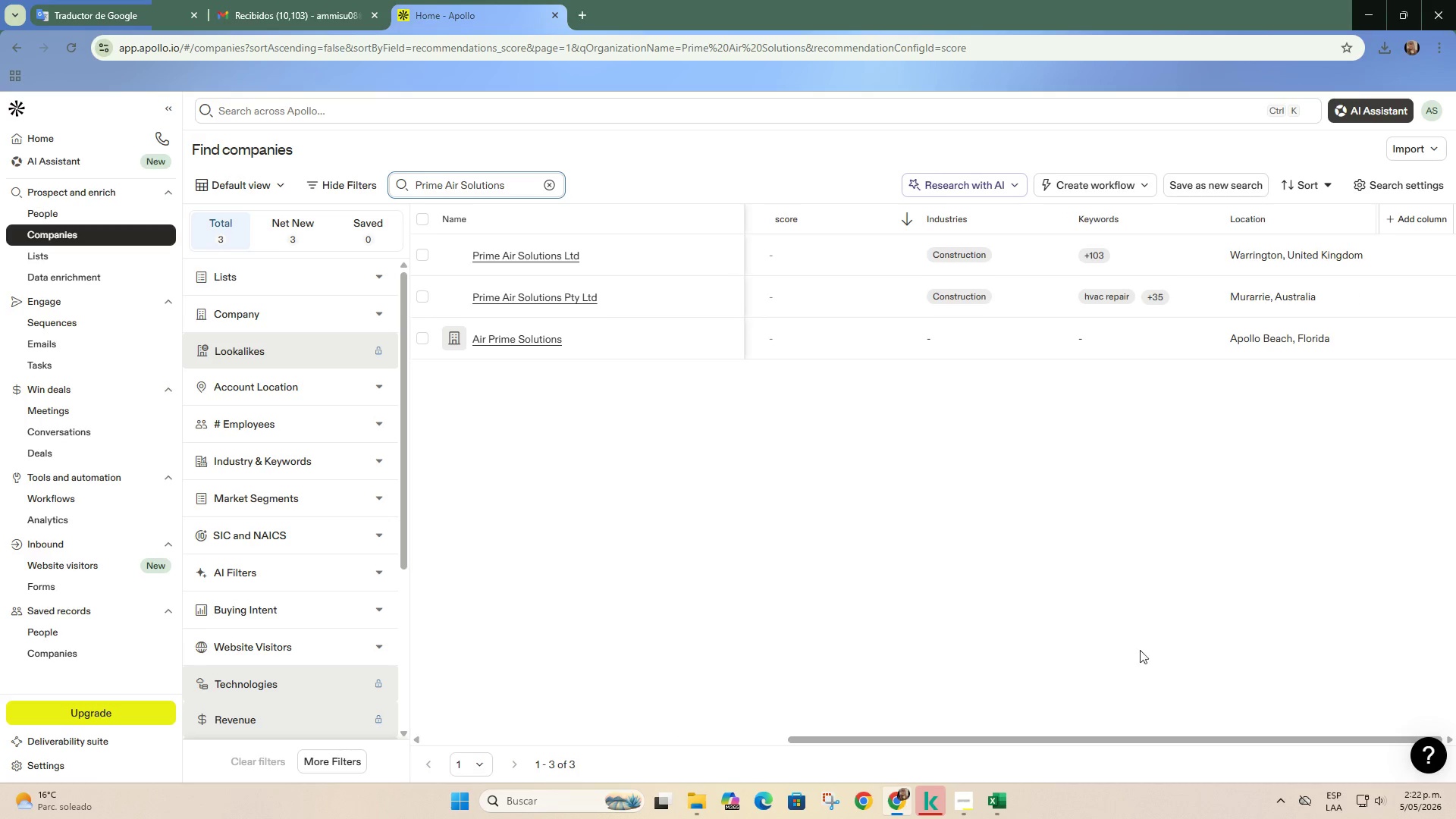 
left_click([999, 807])
 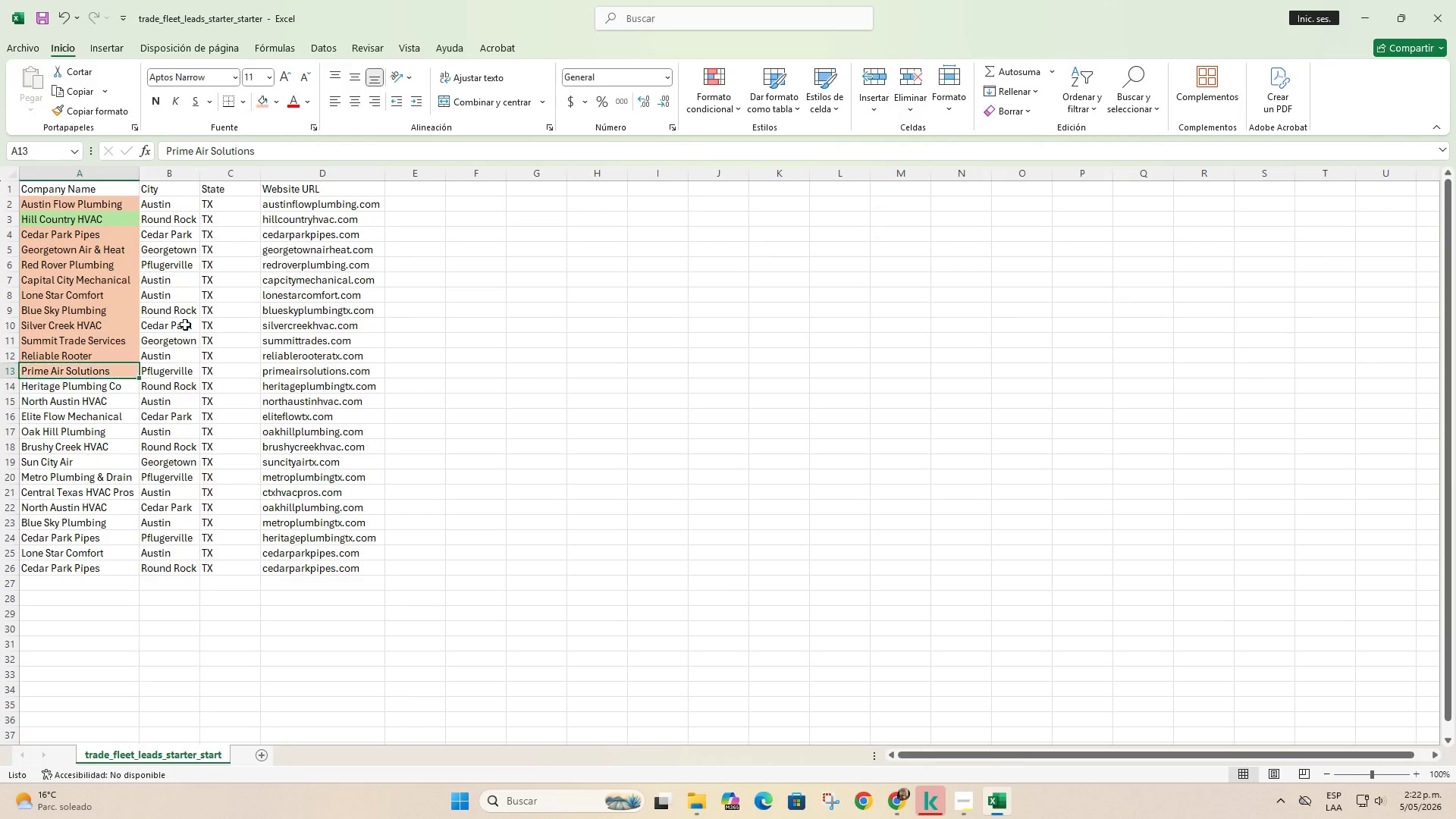 
left_click([127, 386])
 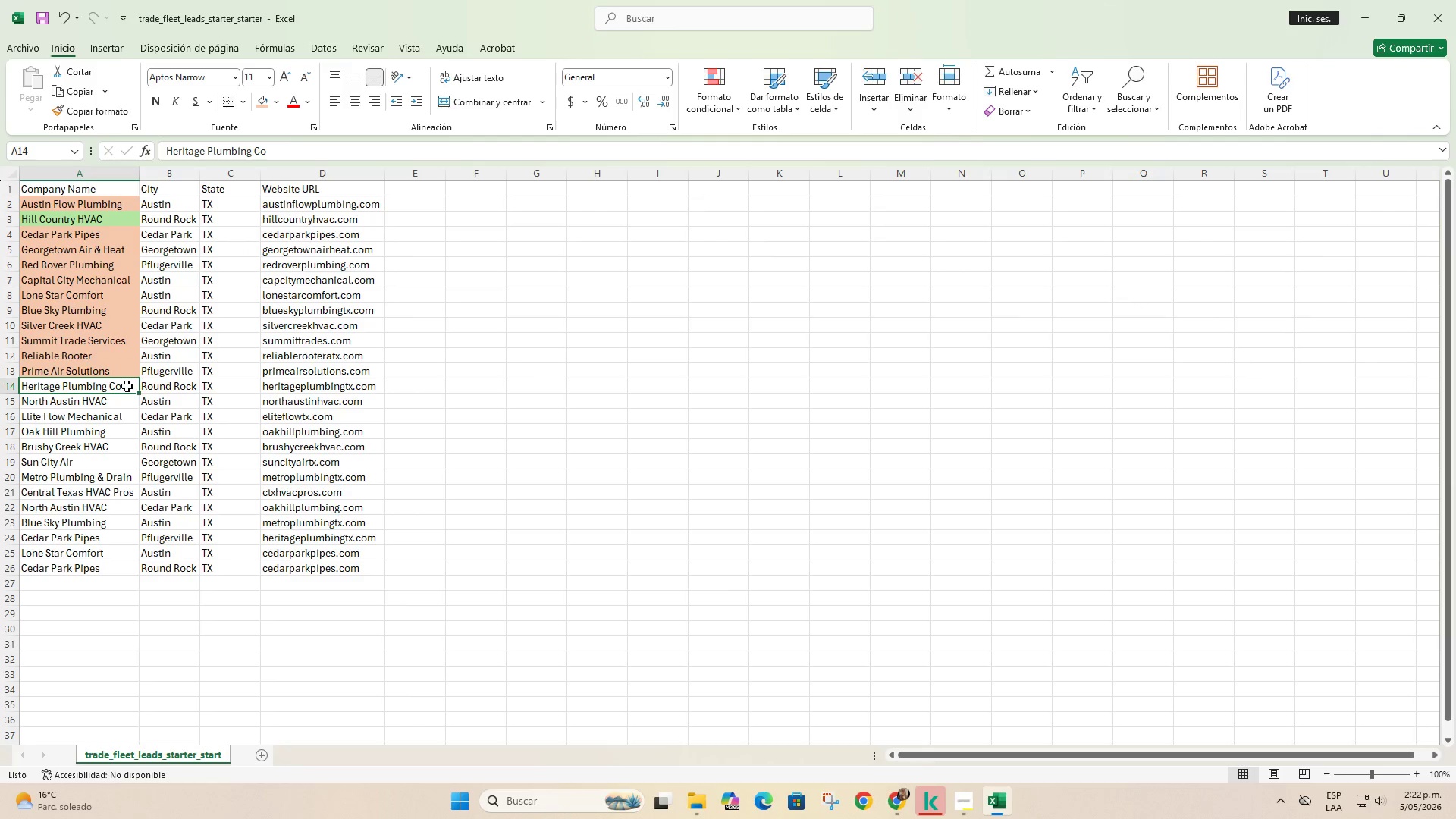 
key(Control+C)
 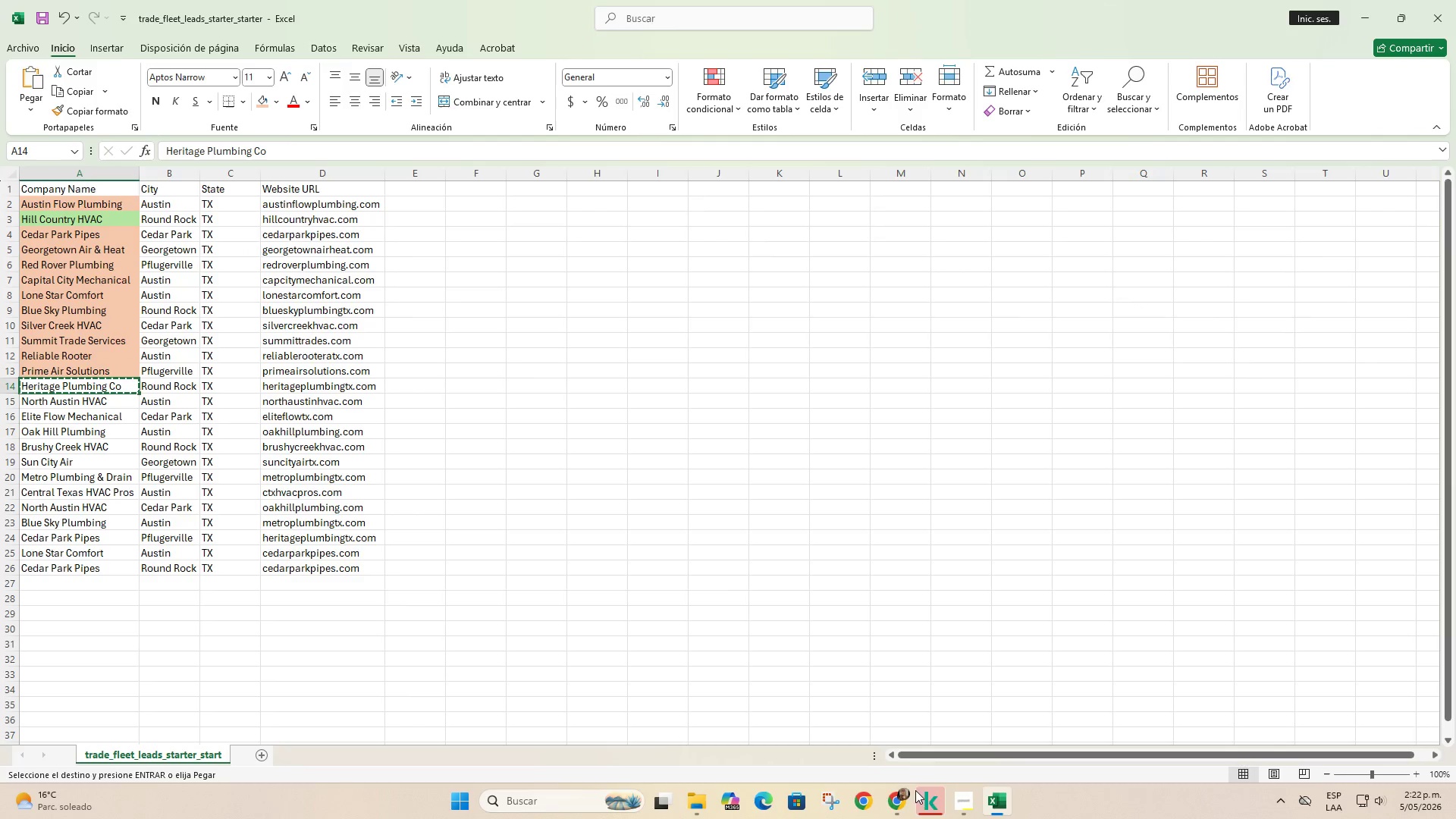 
left_click([901, 804])
 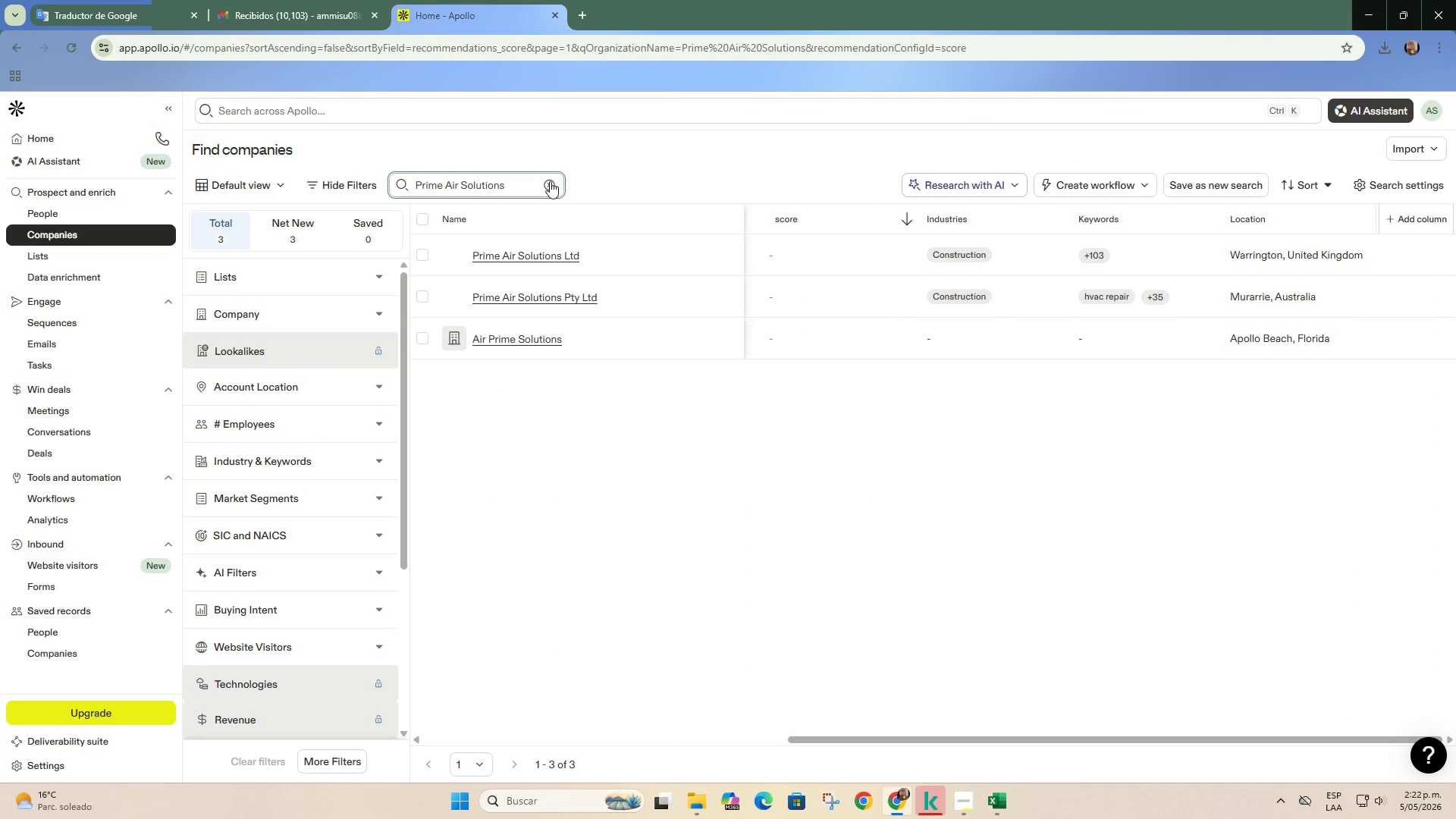 
key(Control+ControlLeft)
 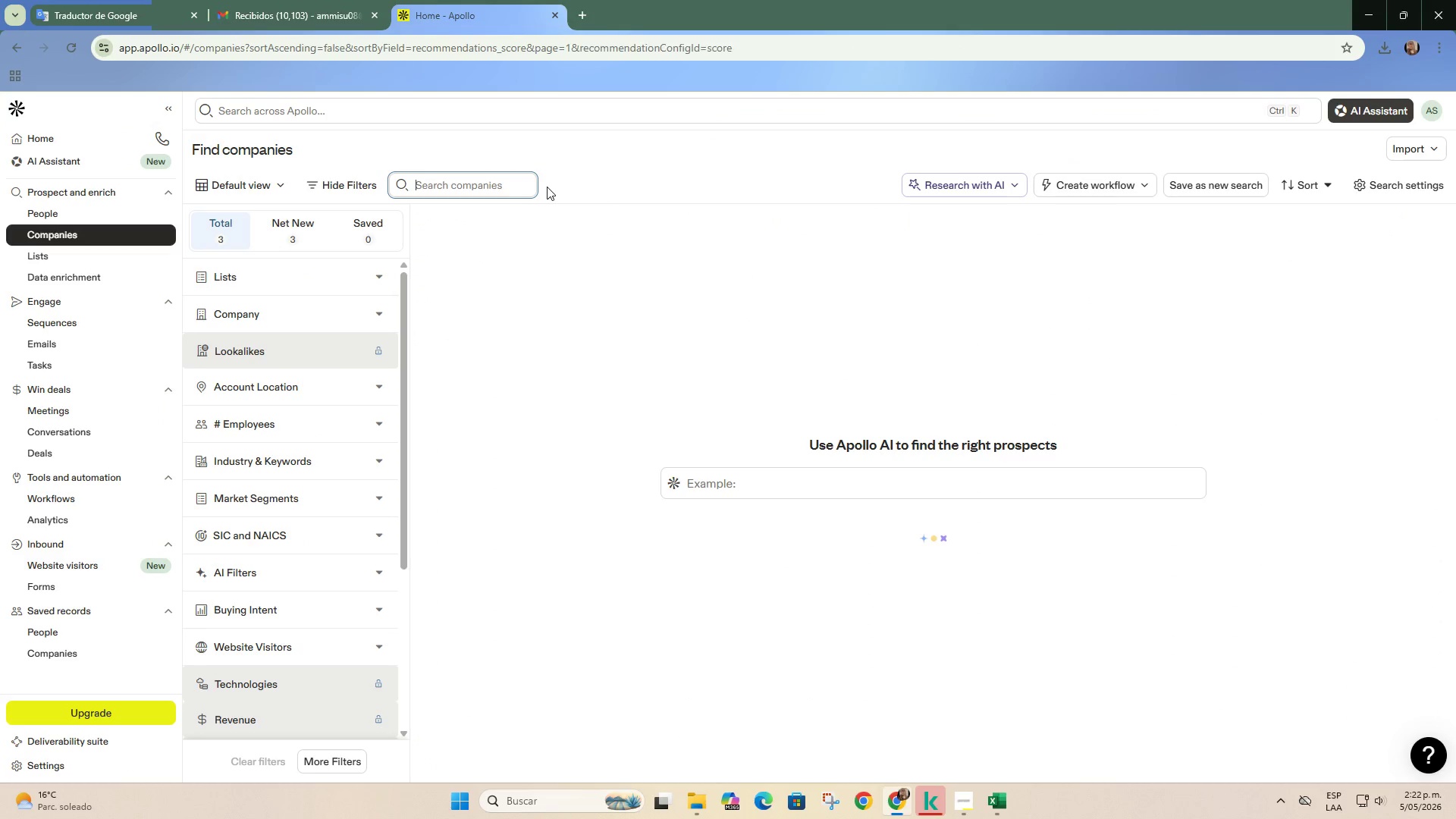 
key(Control+V)
 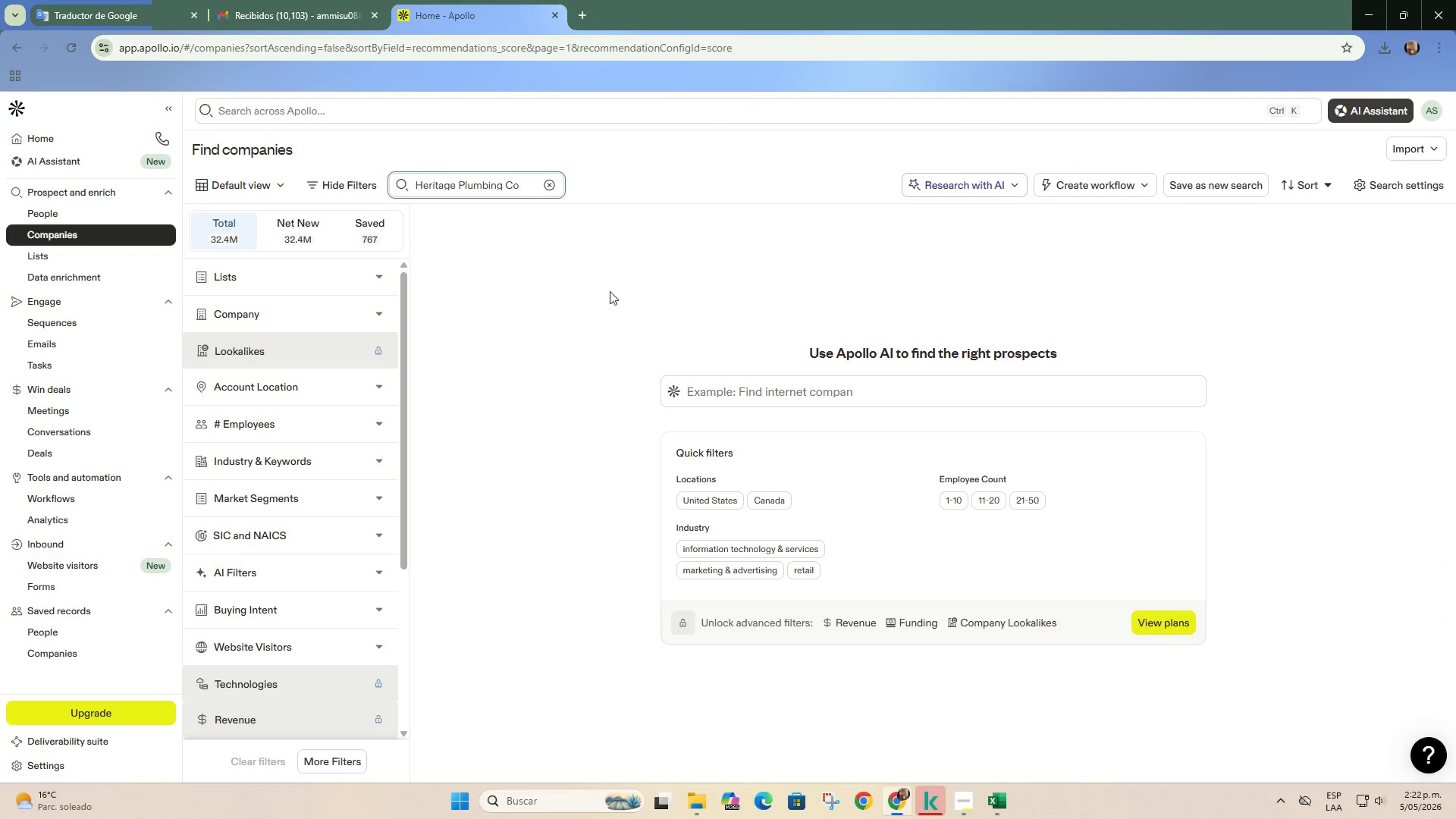 
key(Enter)
 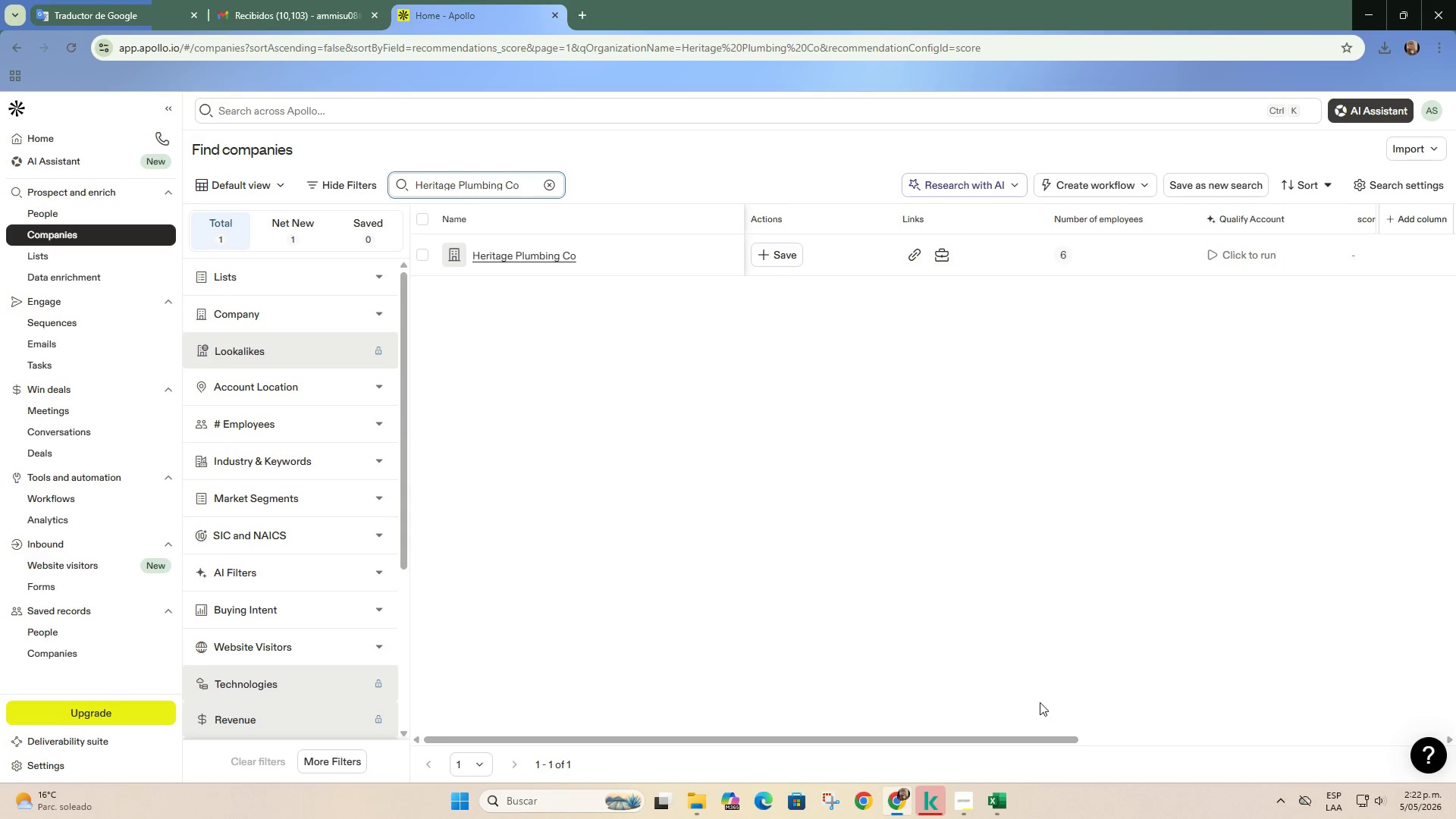 
left_click_drag(start_coordinate=[1017, 736], to_coordinate=[1382, 655])
 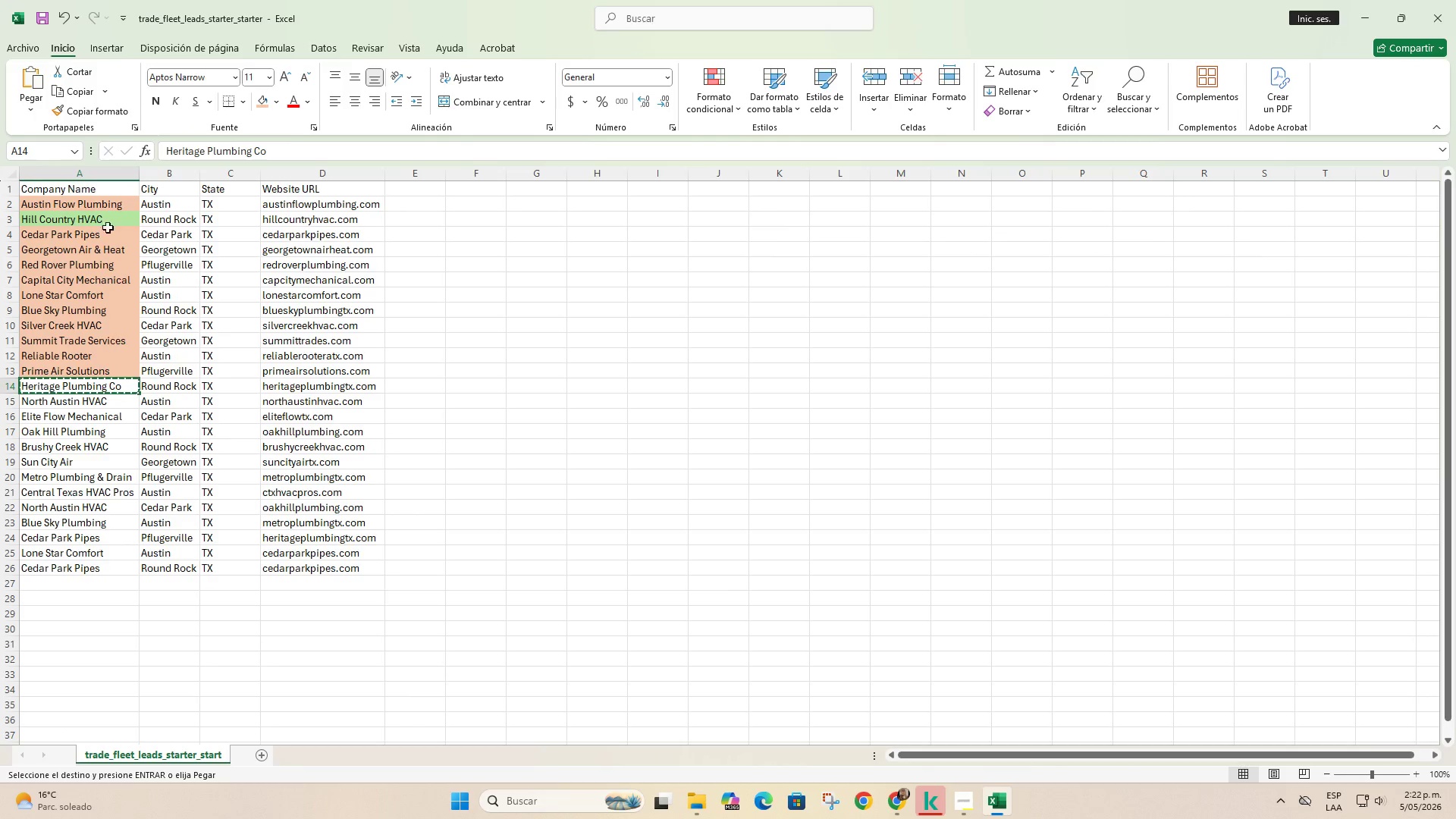 
left_click([268, 105])
 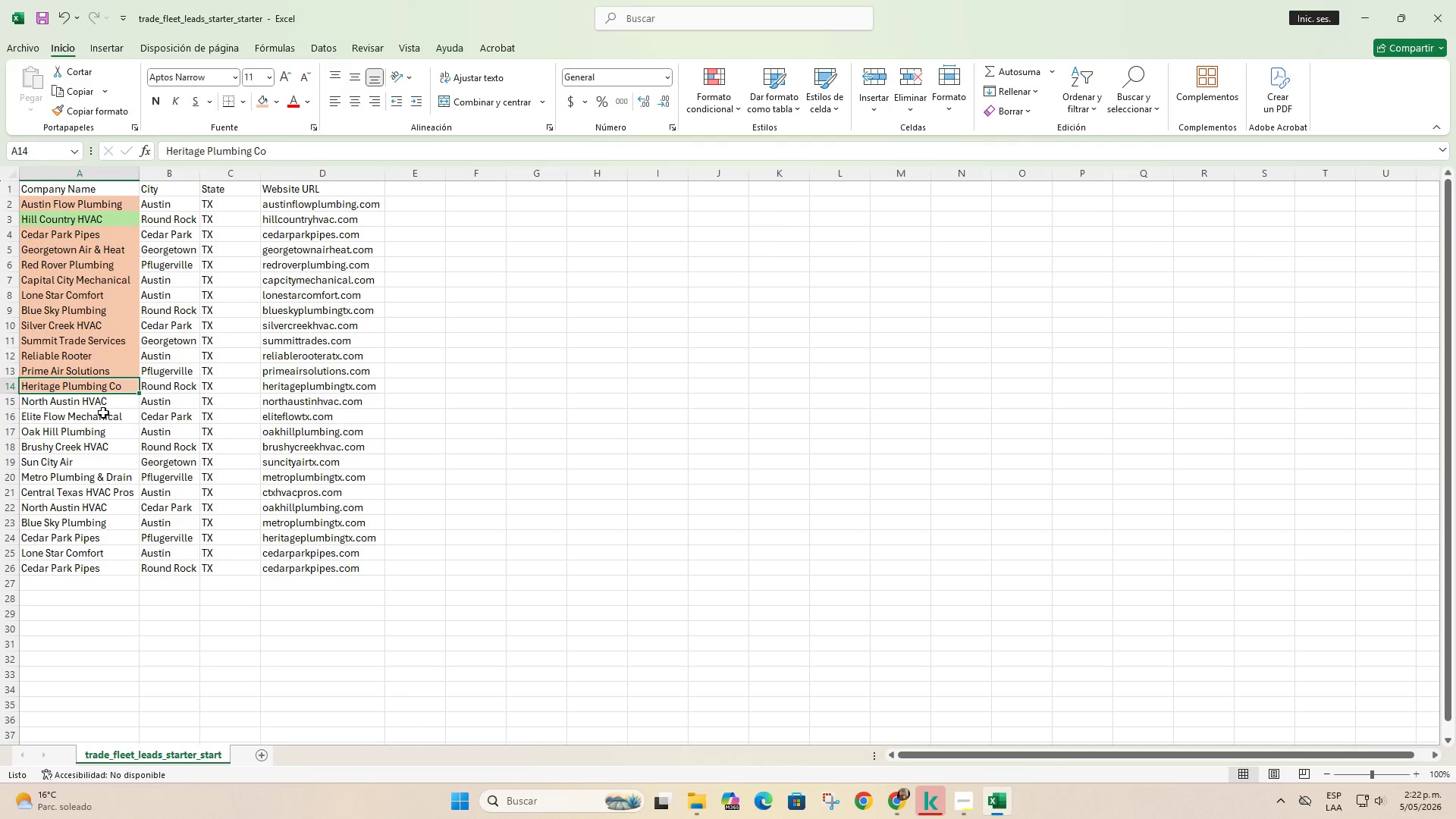 
left_click([103, 405])
 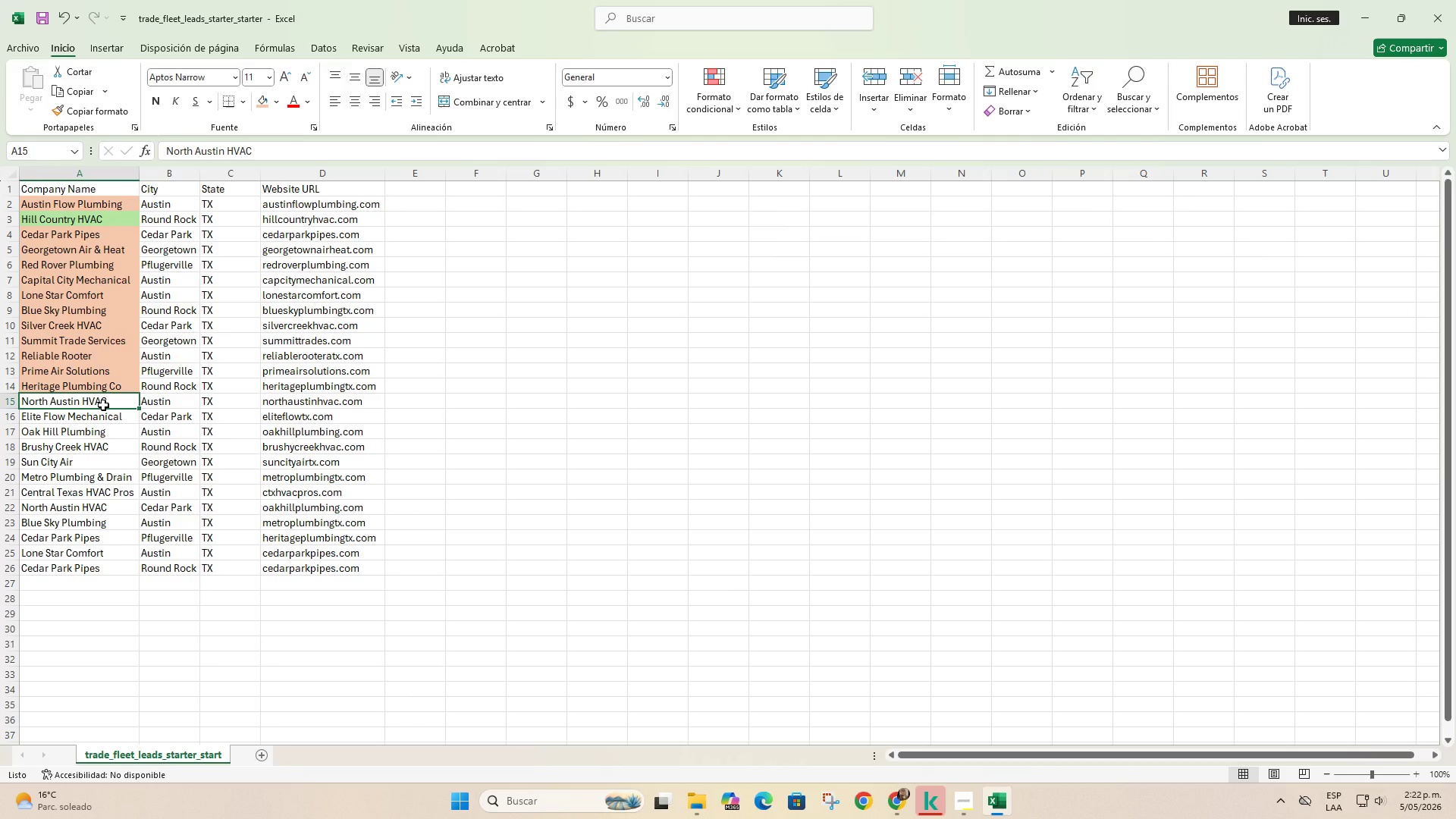 
key(Control+C)
 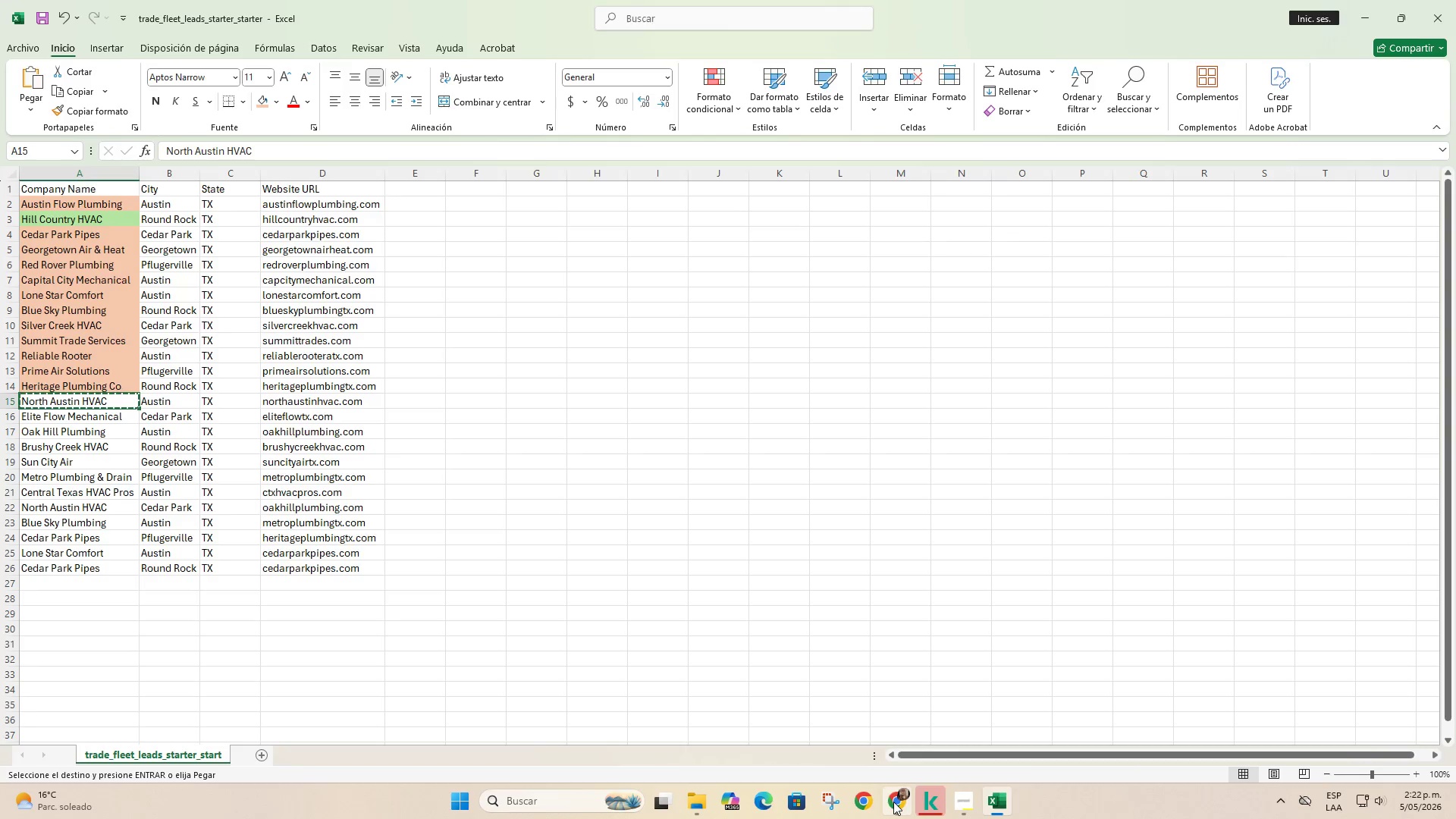 
left_click([904, 748])
 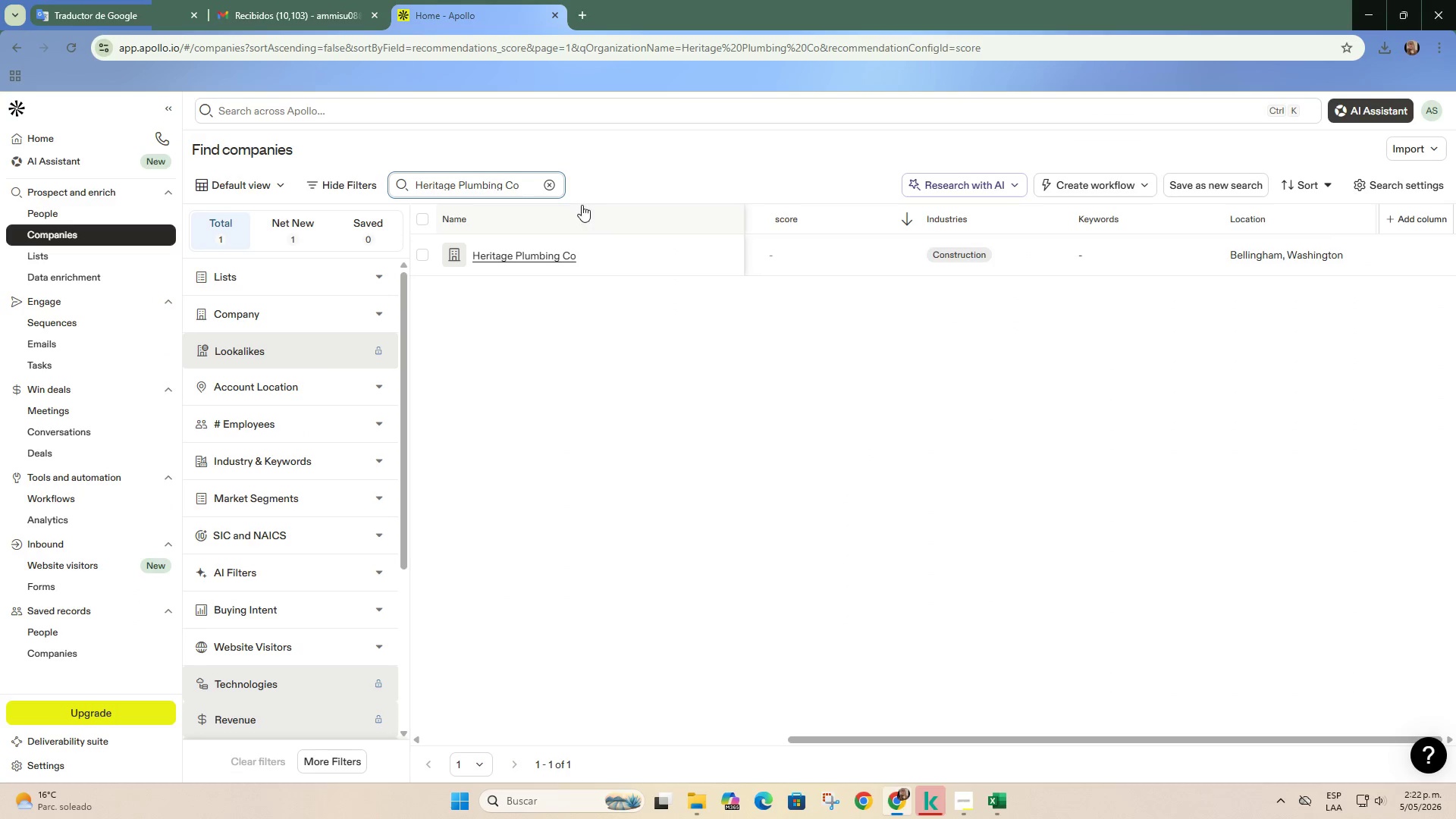 
left_click([549, 185])
 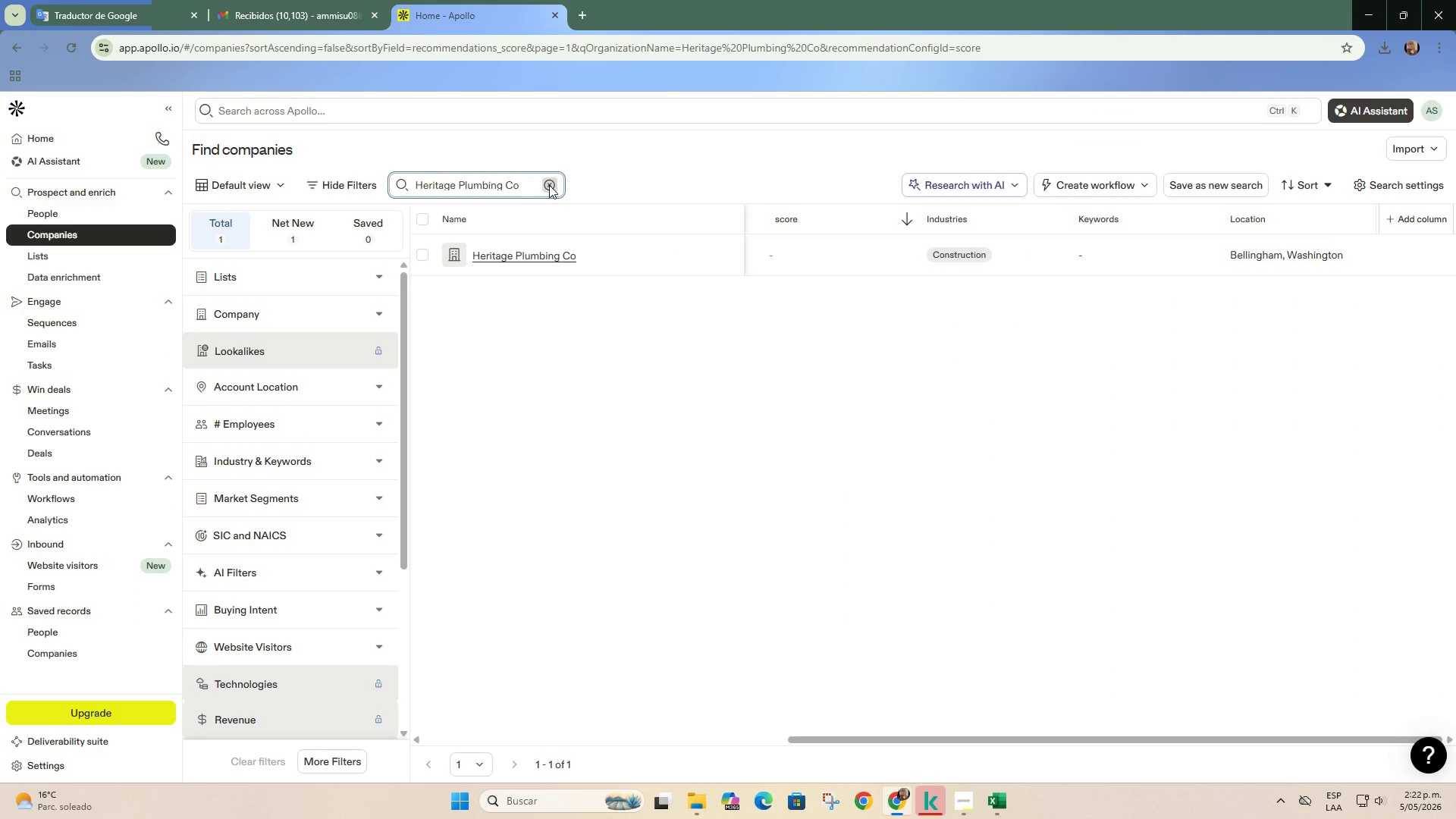 
key(Control+ControlLeft)
 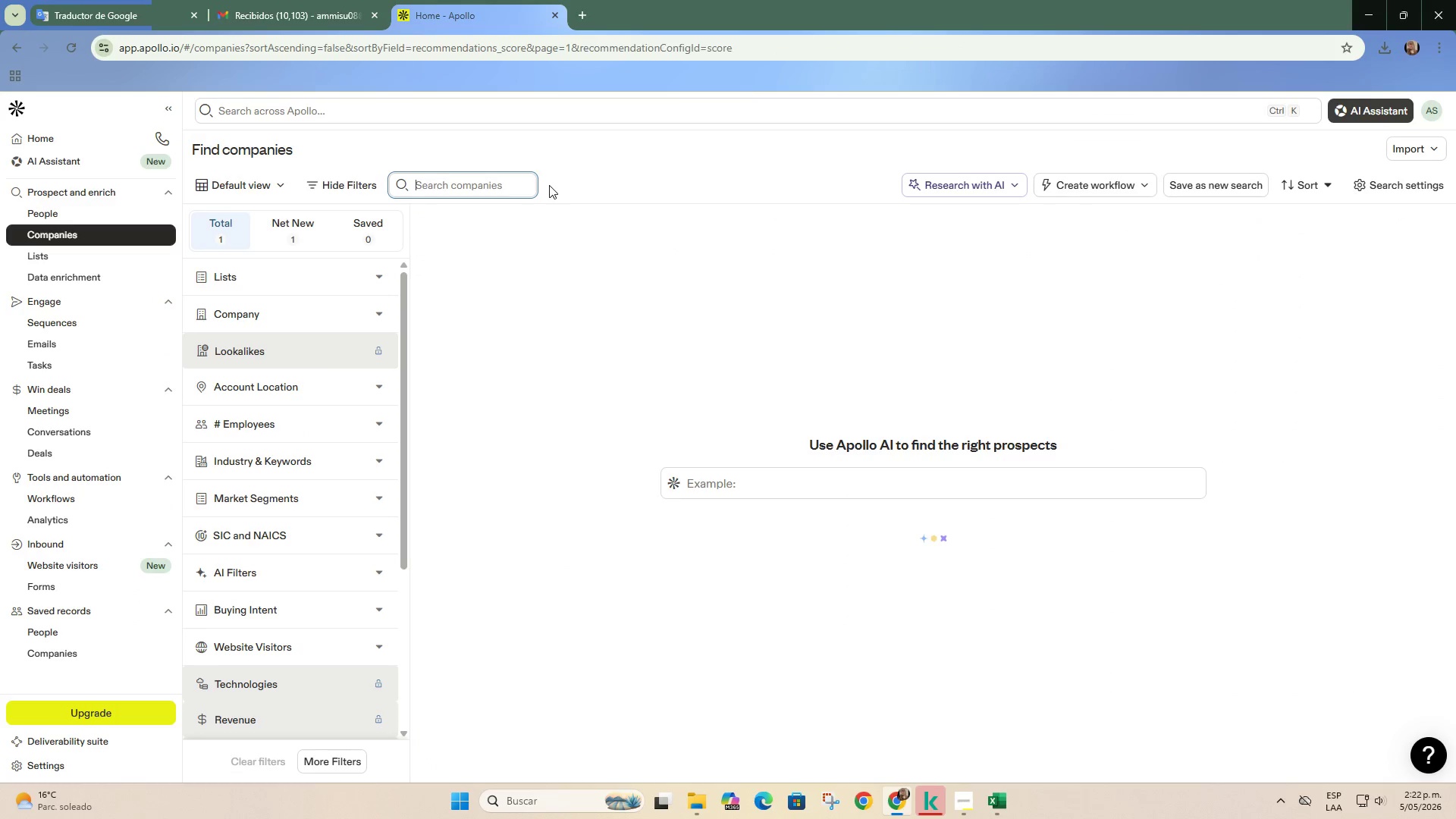 
key(Control+V)
 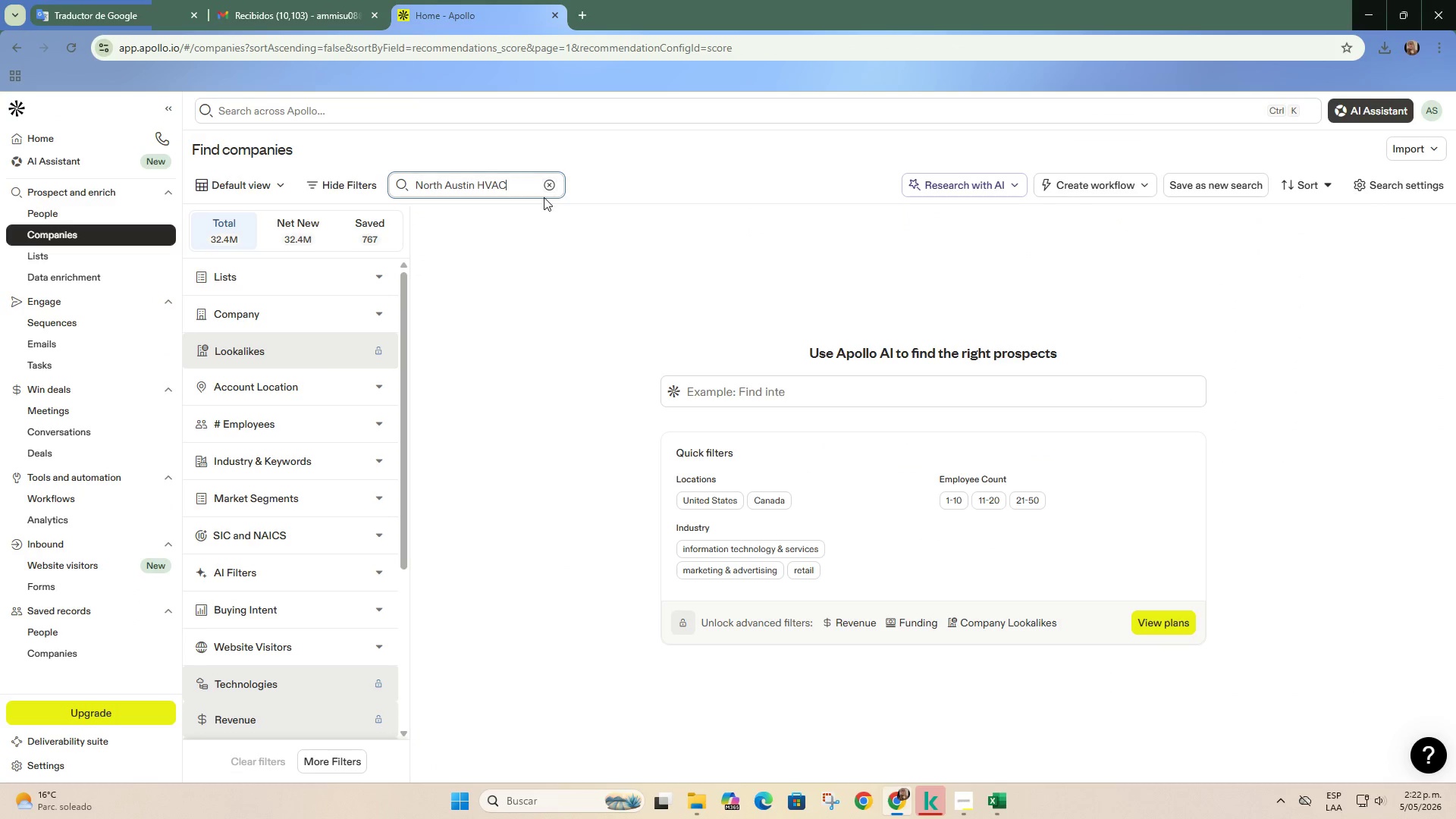 
key(Enter)
 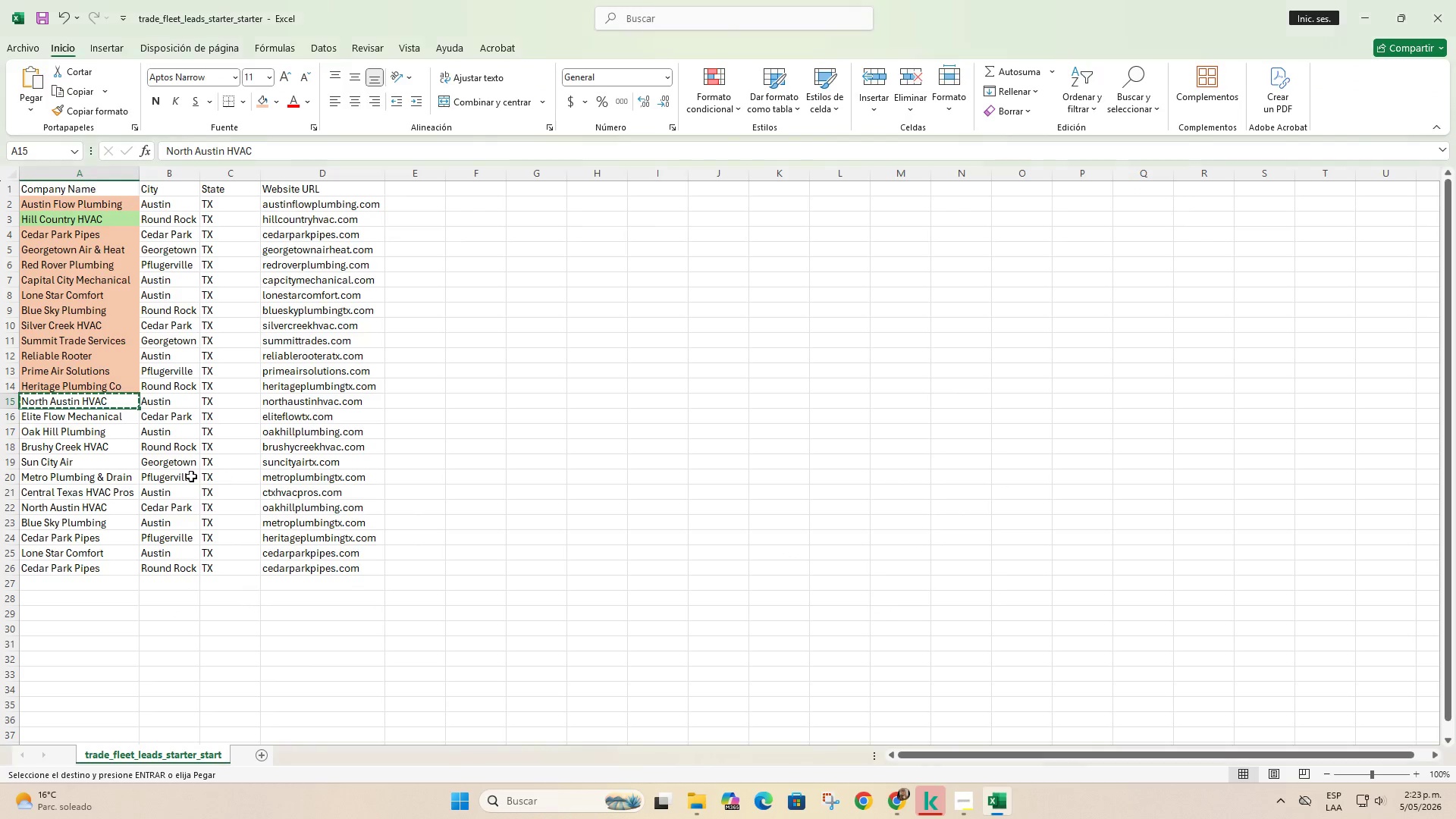 
left_click([259, 100])
 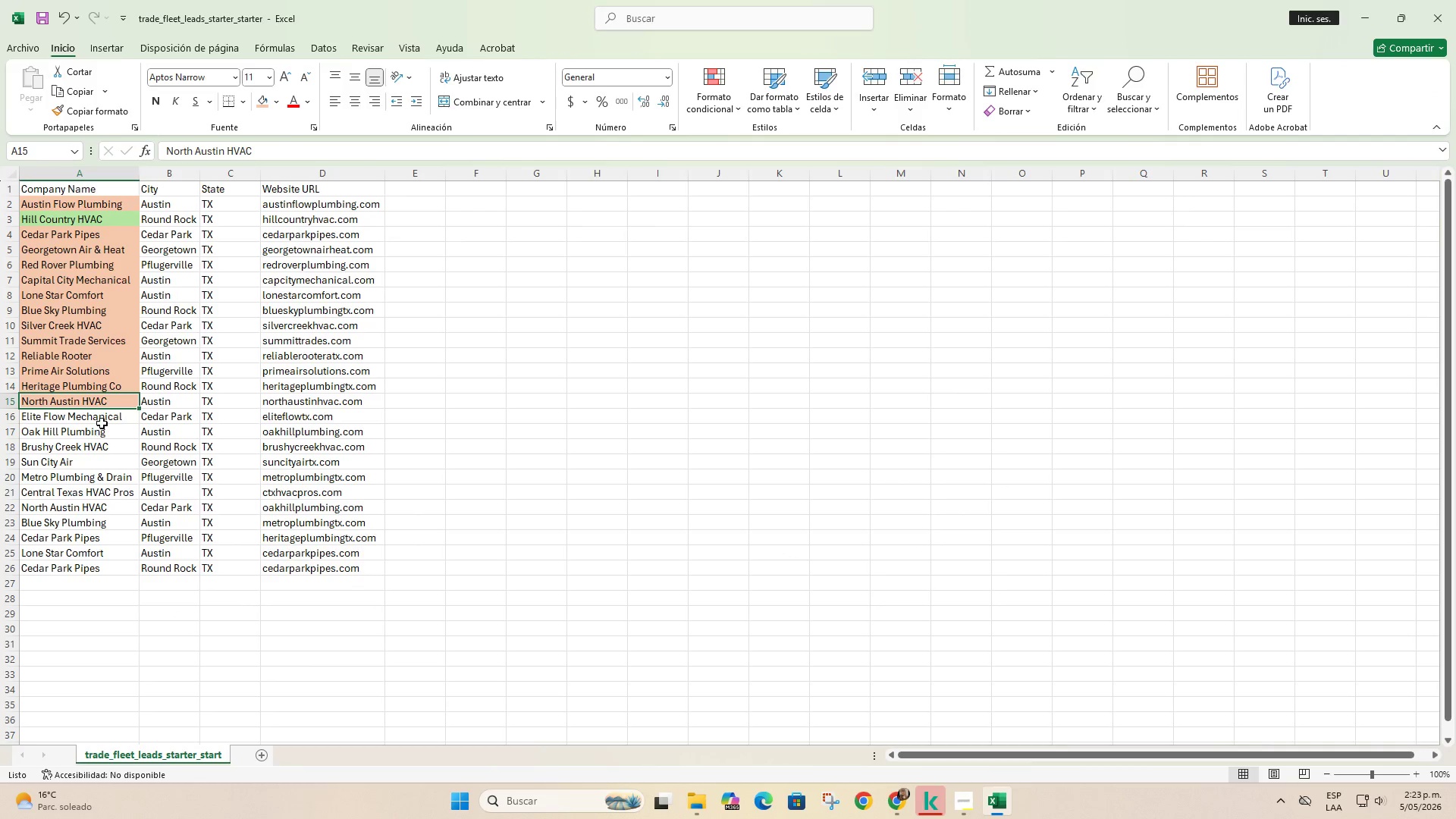 
left_click([102, 422])
 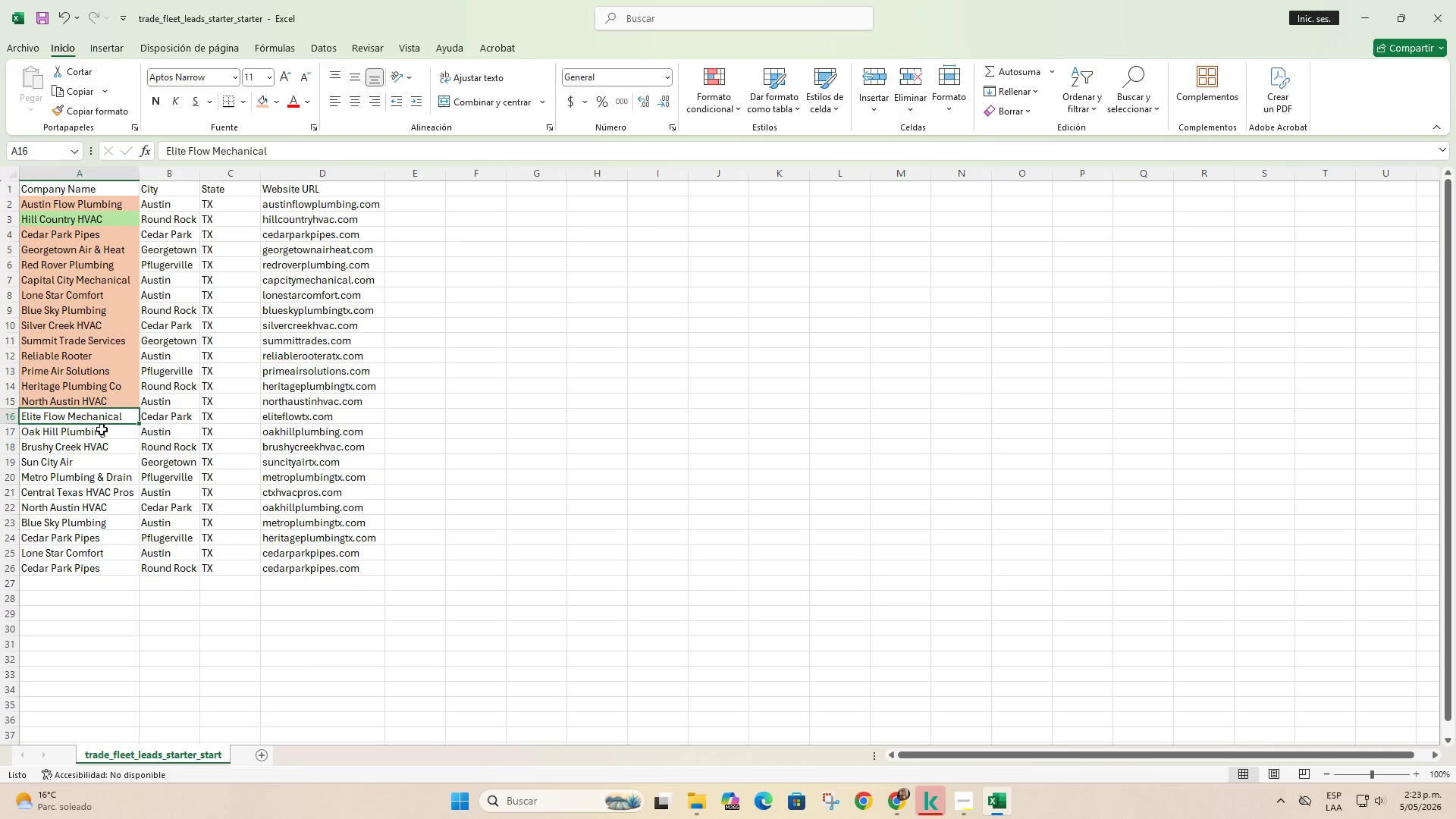 
key(Control+C)
 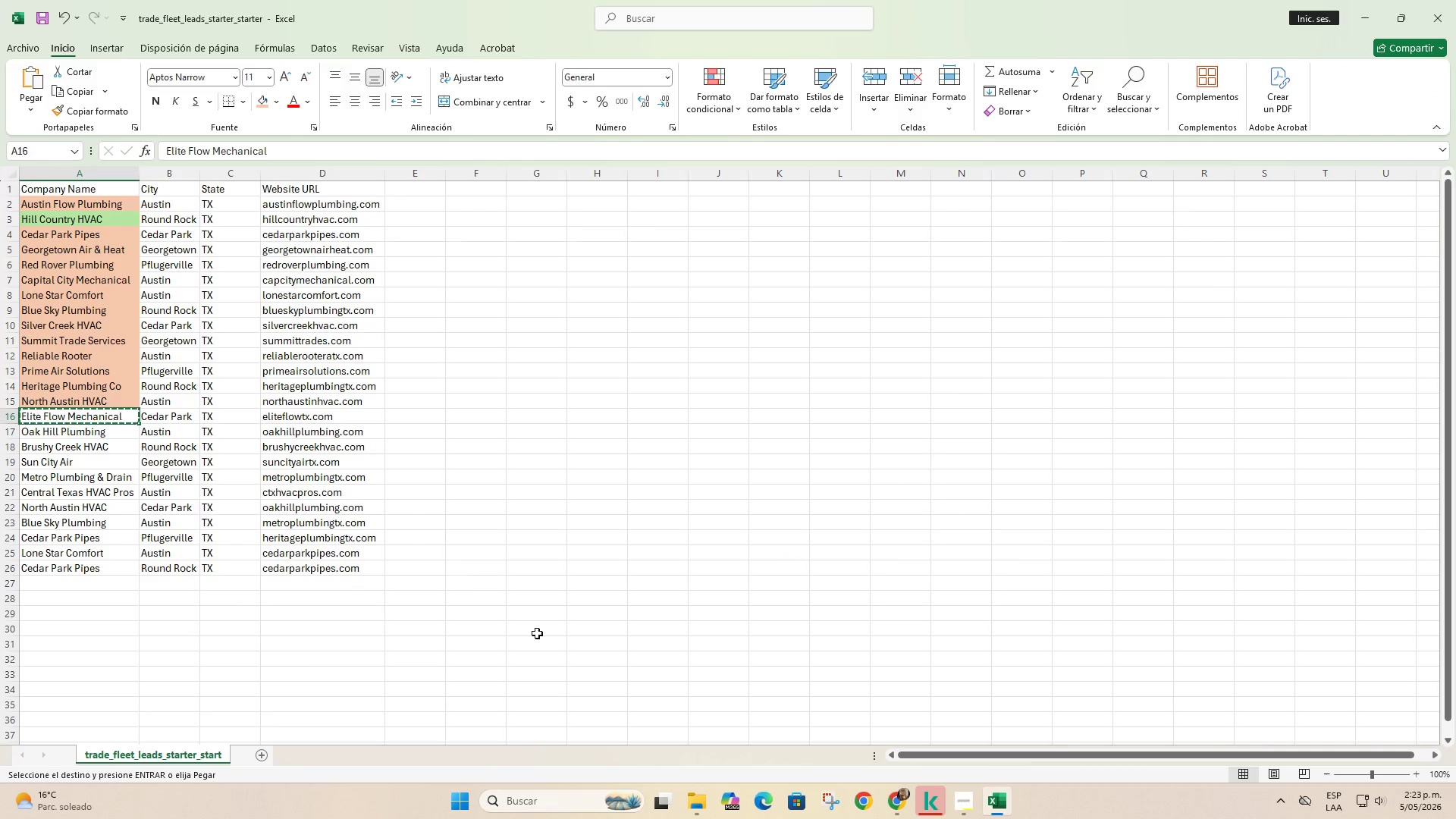 
left_click([908, 800])
 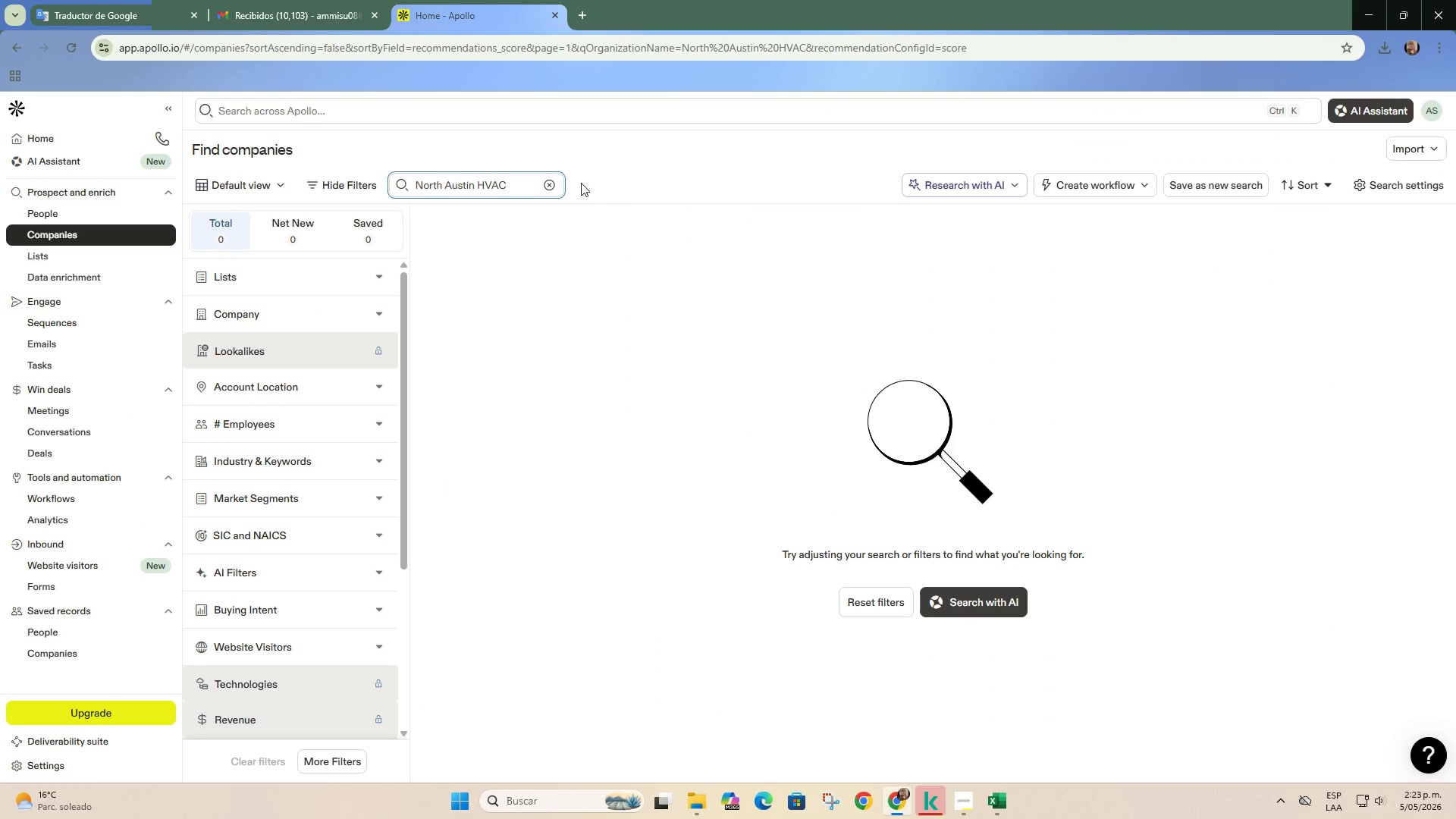 
left_click([554, 179])
 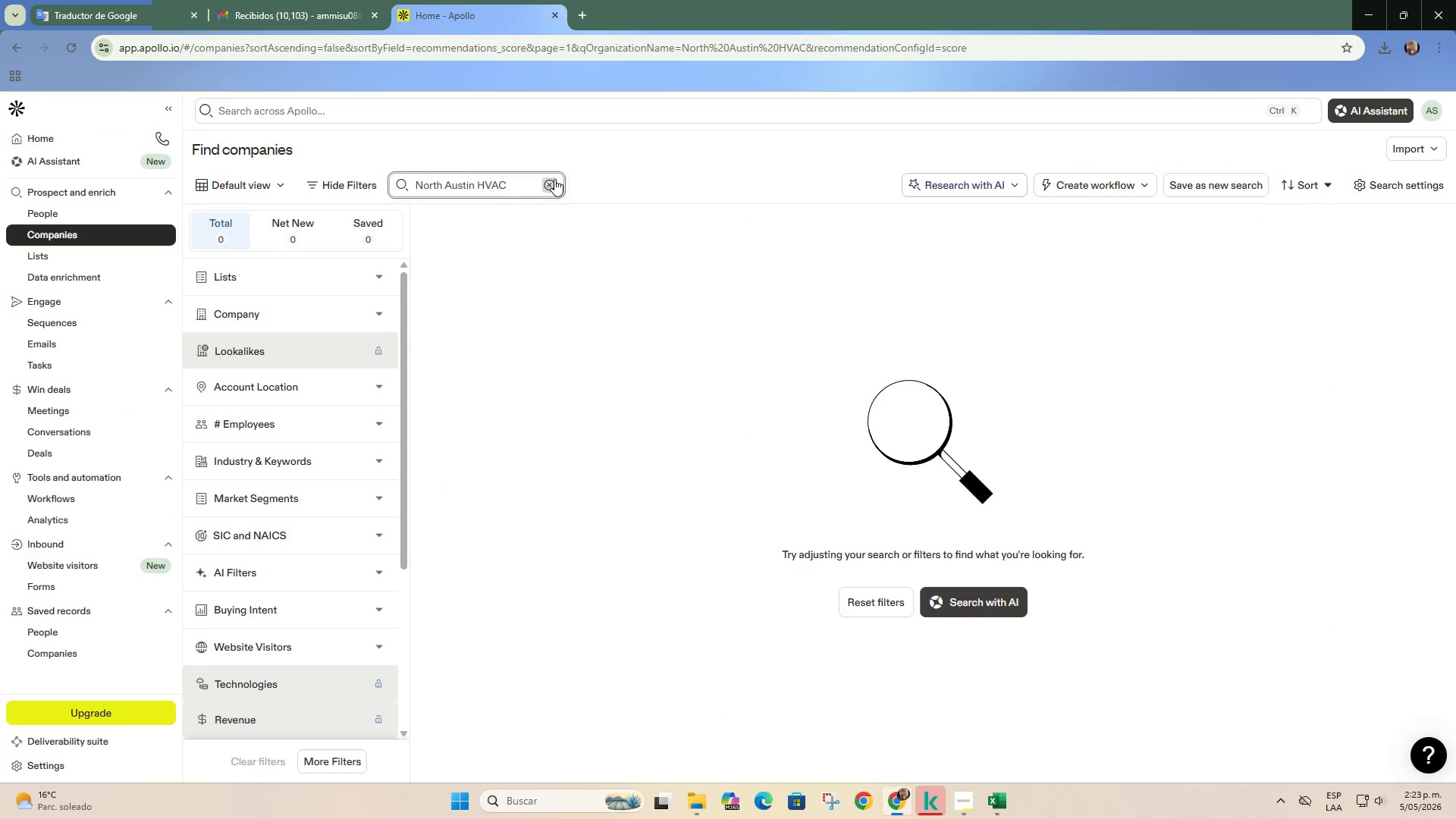 
key(Control+ControlLeft)
 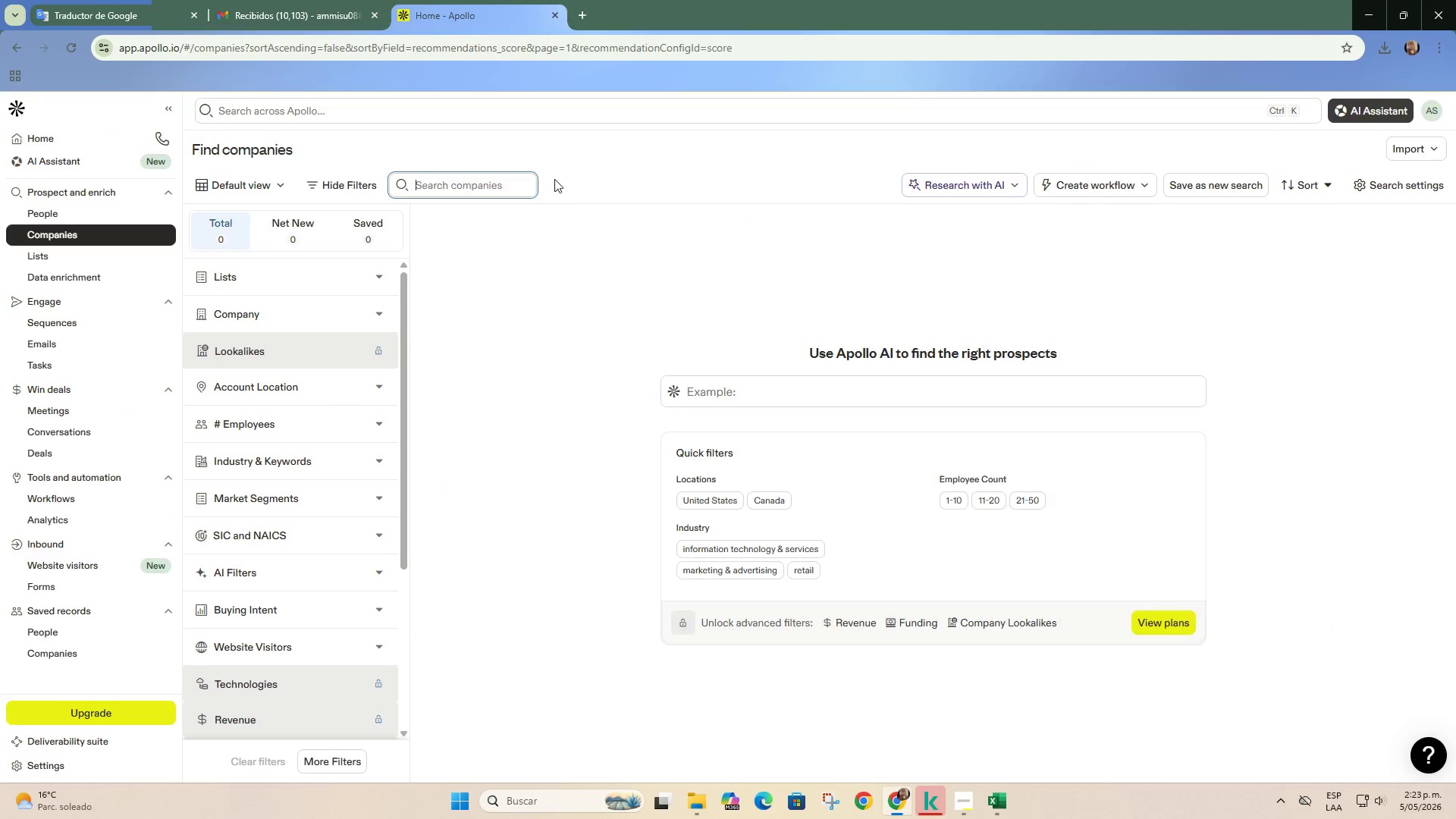 
key(Control+V)
 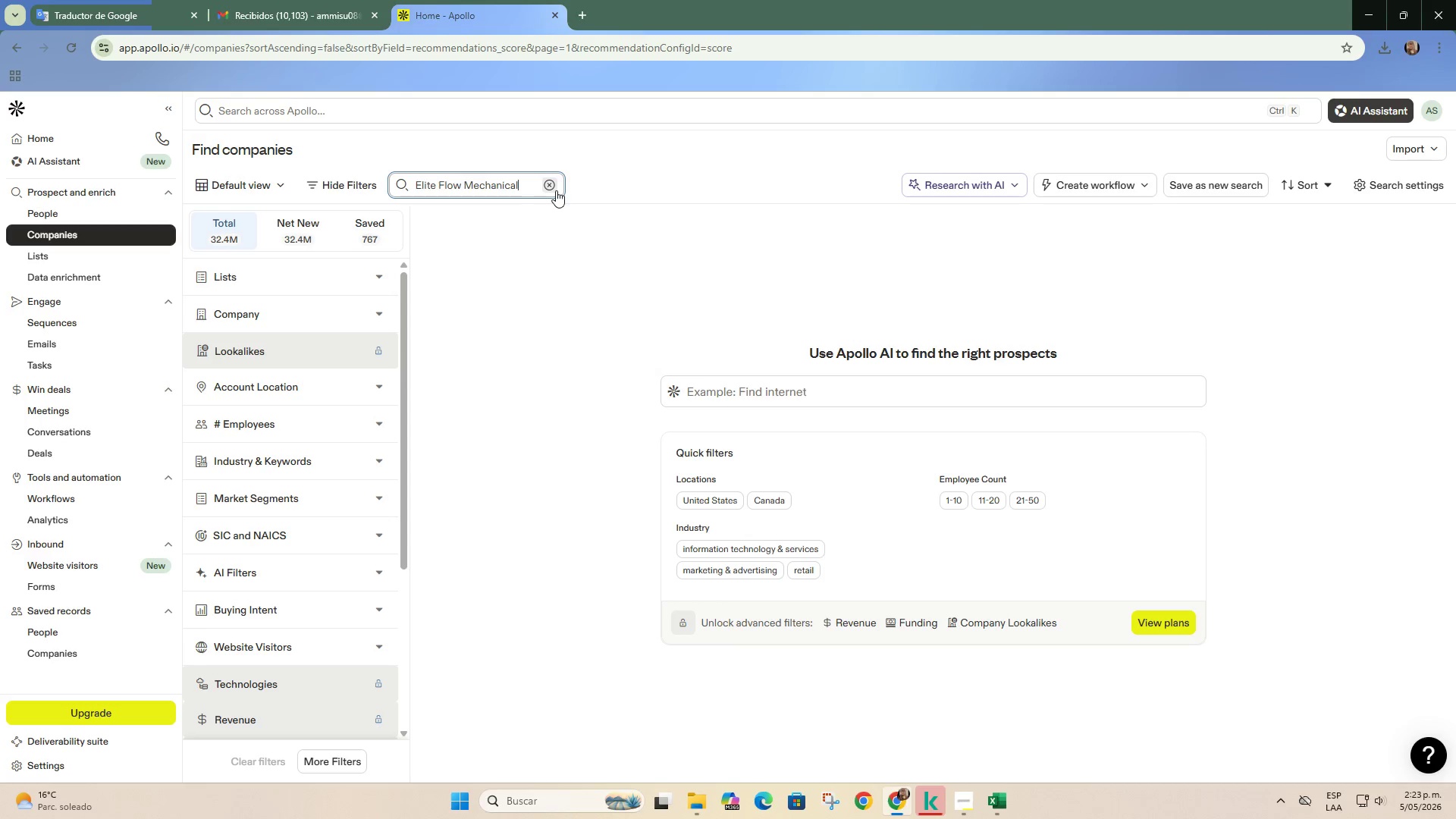 
key(Control+Enter)
 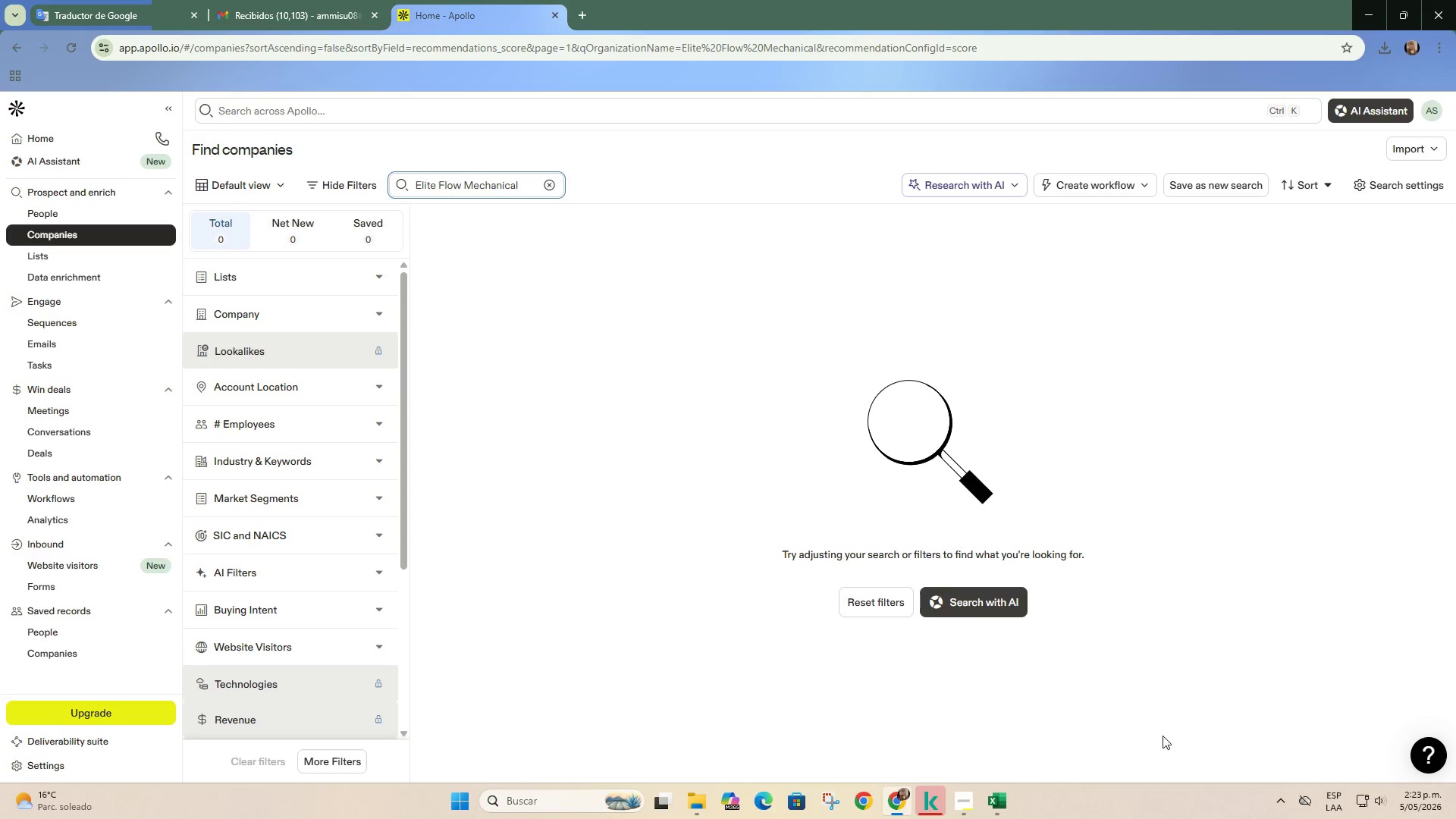 
left_click([1002, 802])
 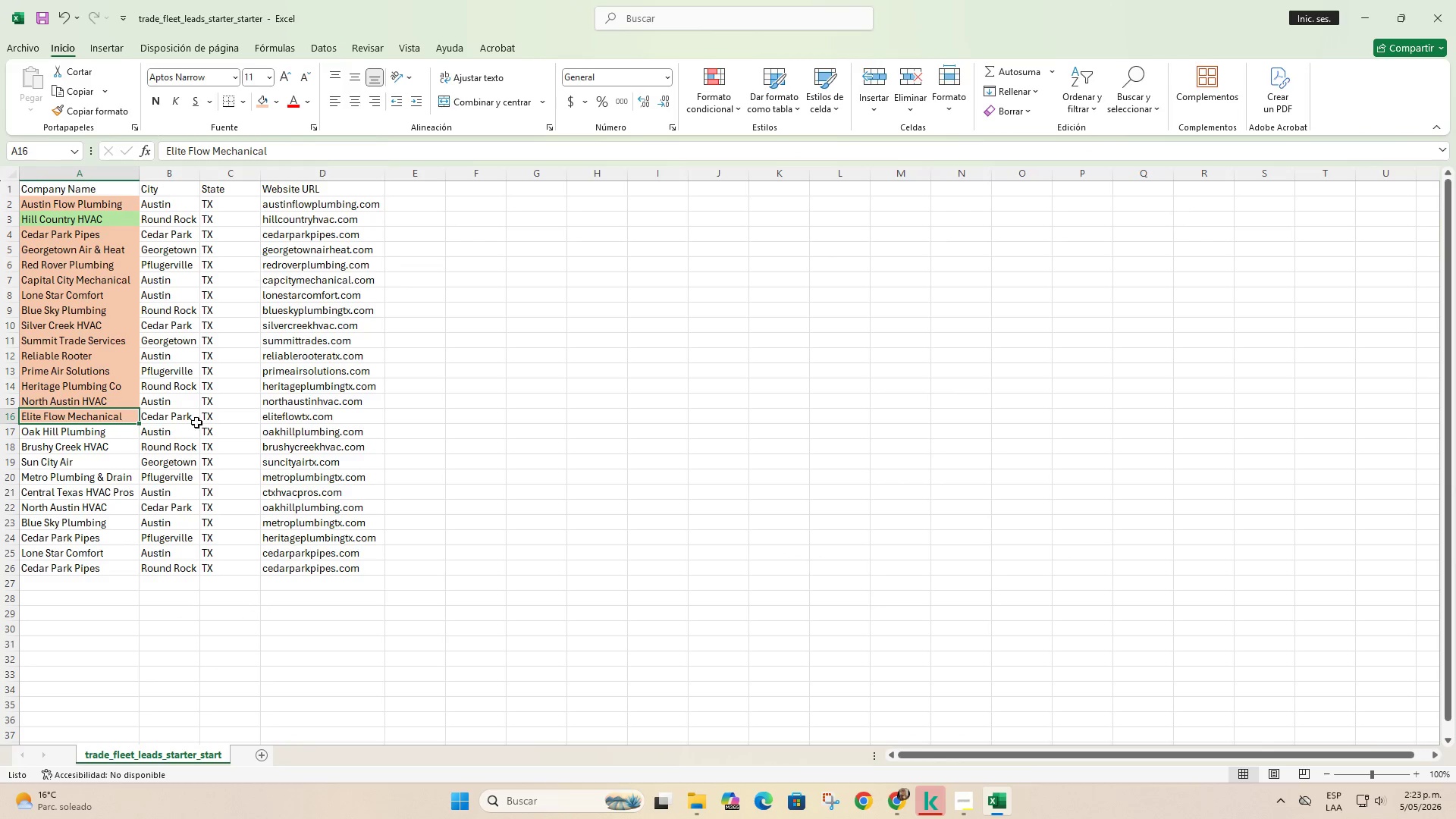 
left_click([113, 431])
 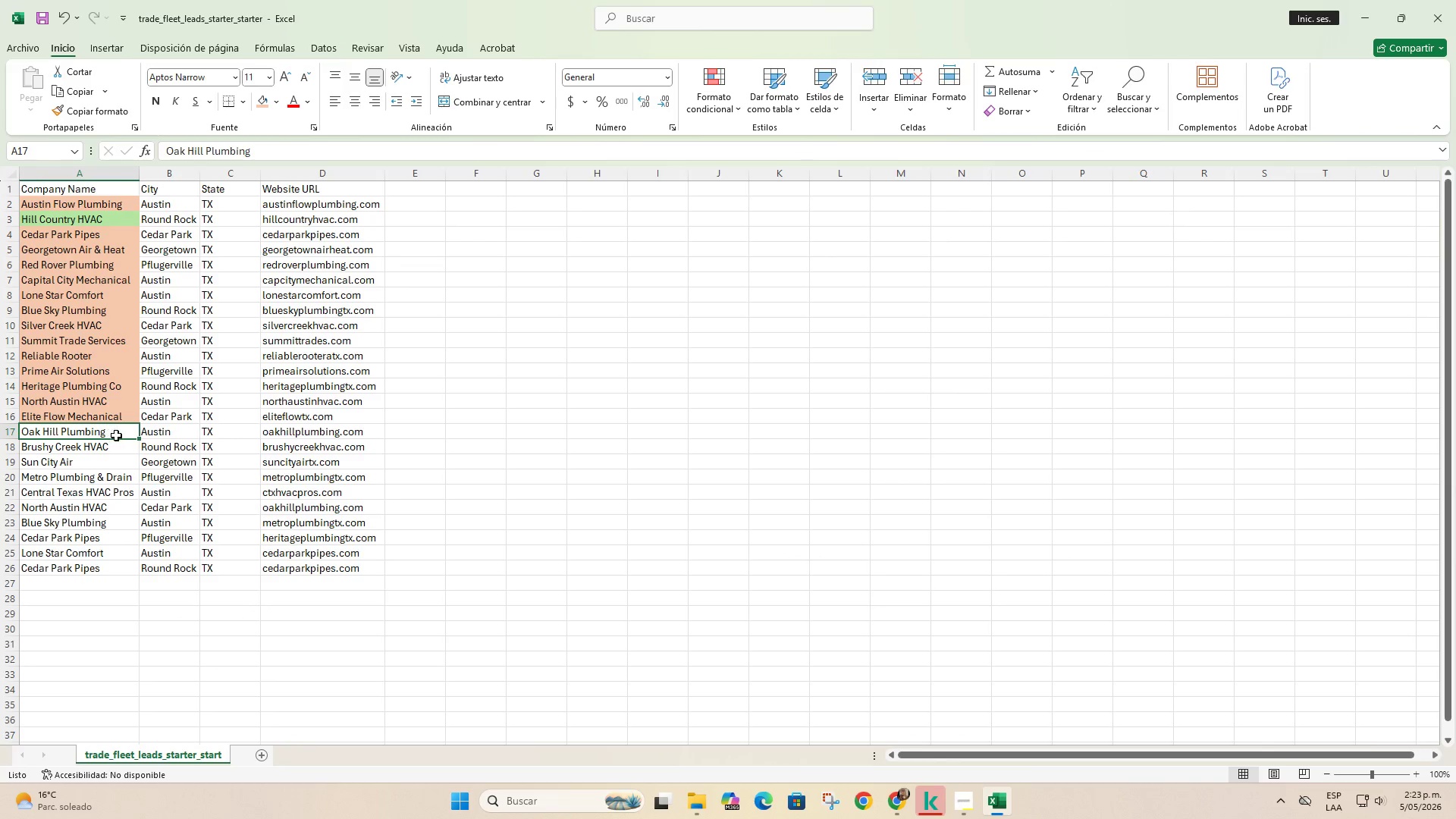 
key(Control+C)
 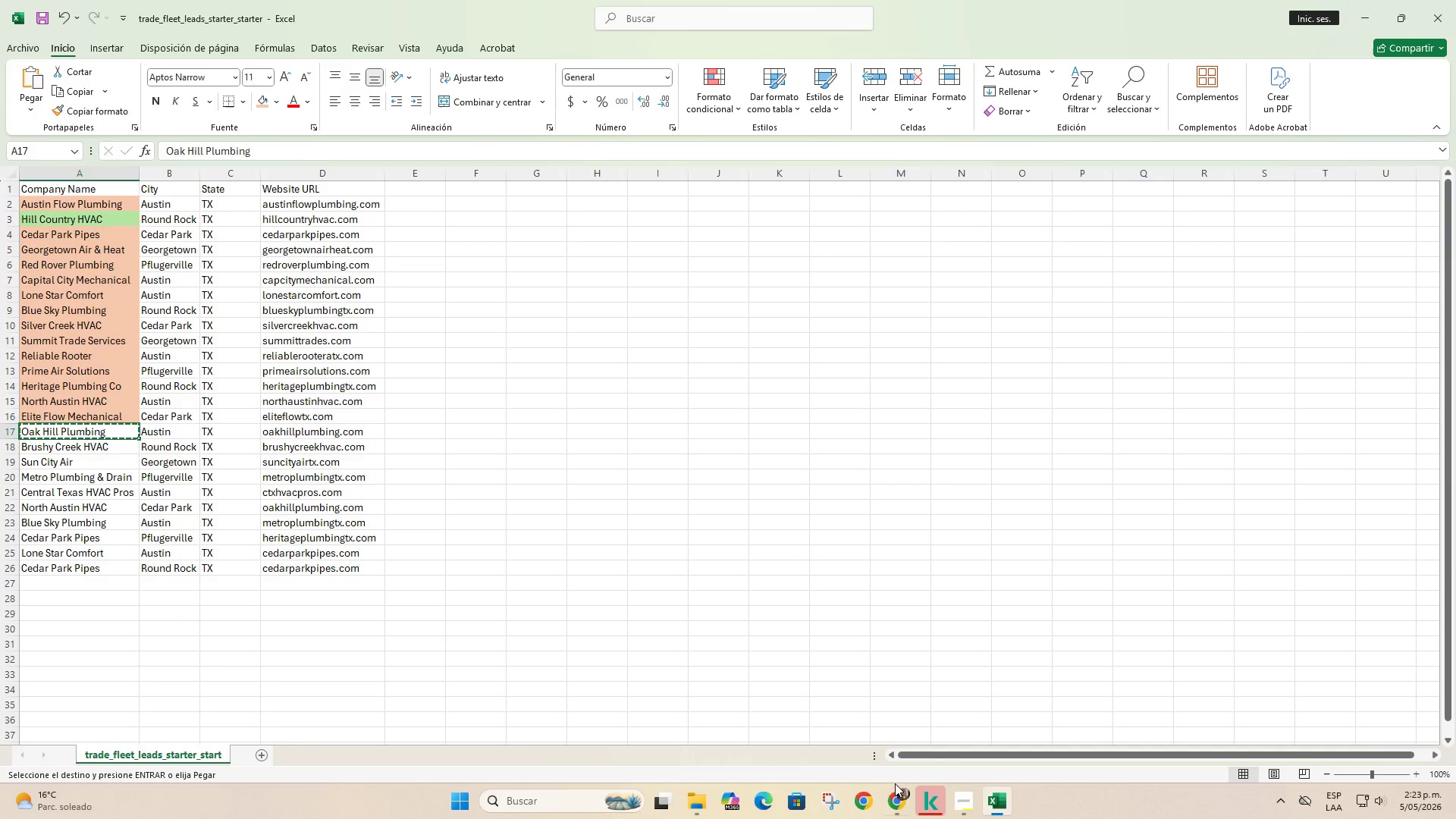 
left_click([899, 796])
 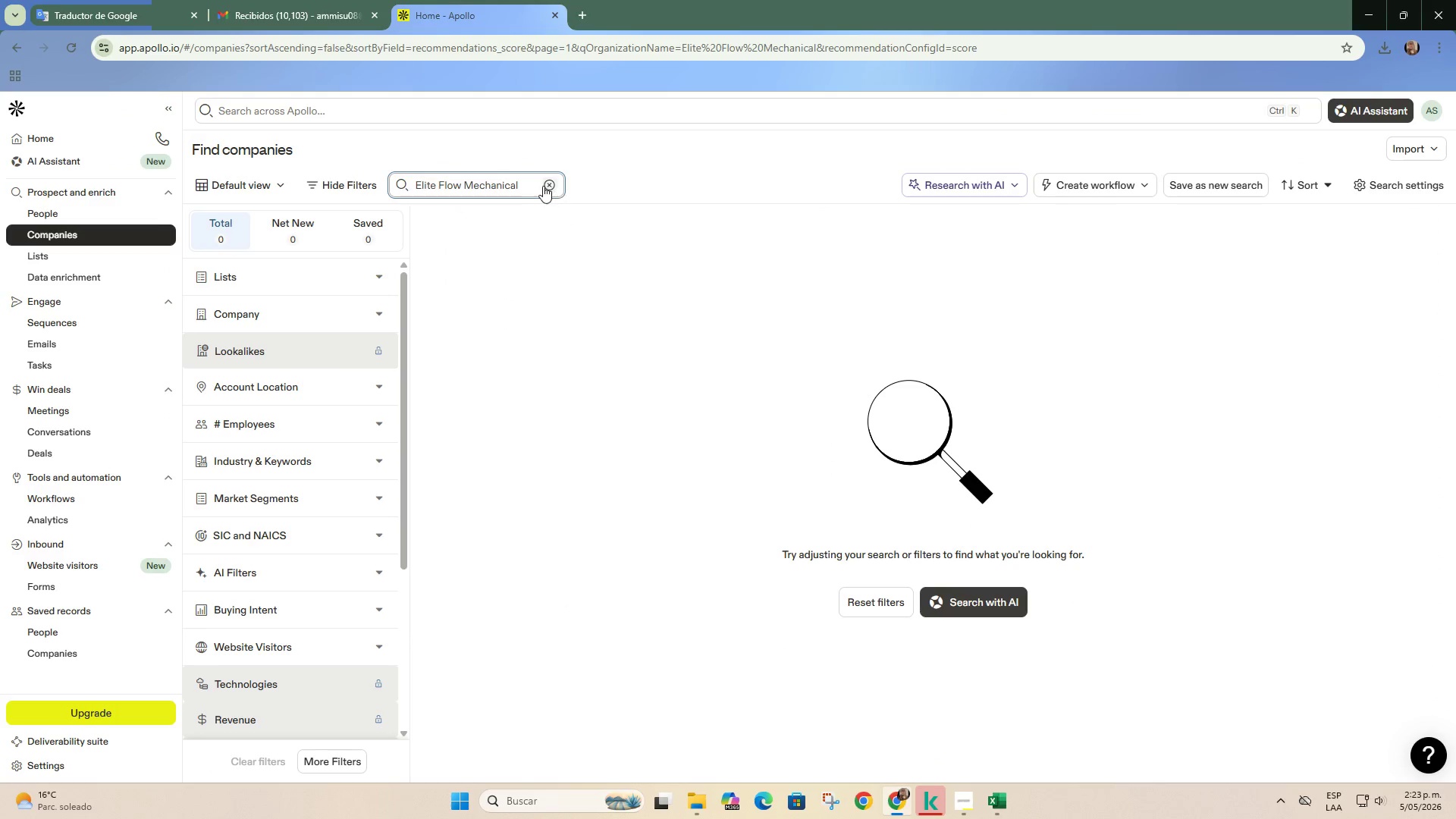 
double_click([498, 188])
 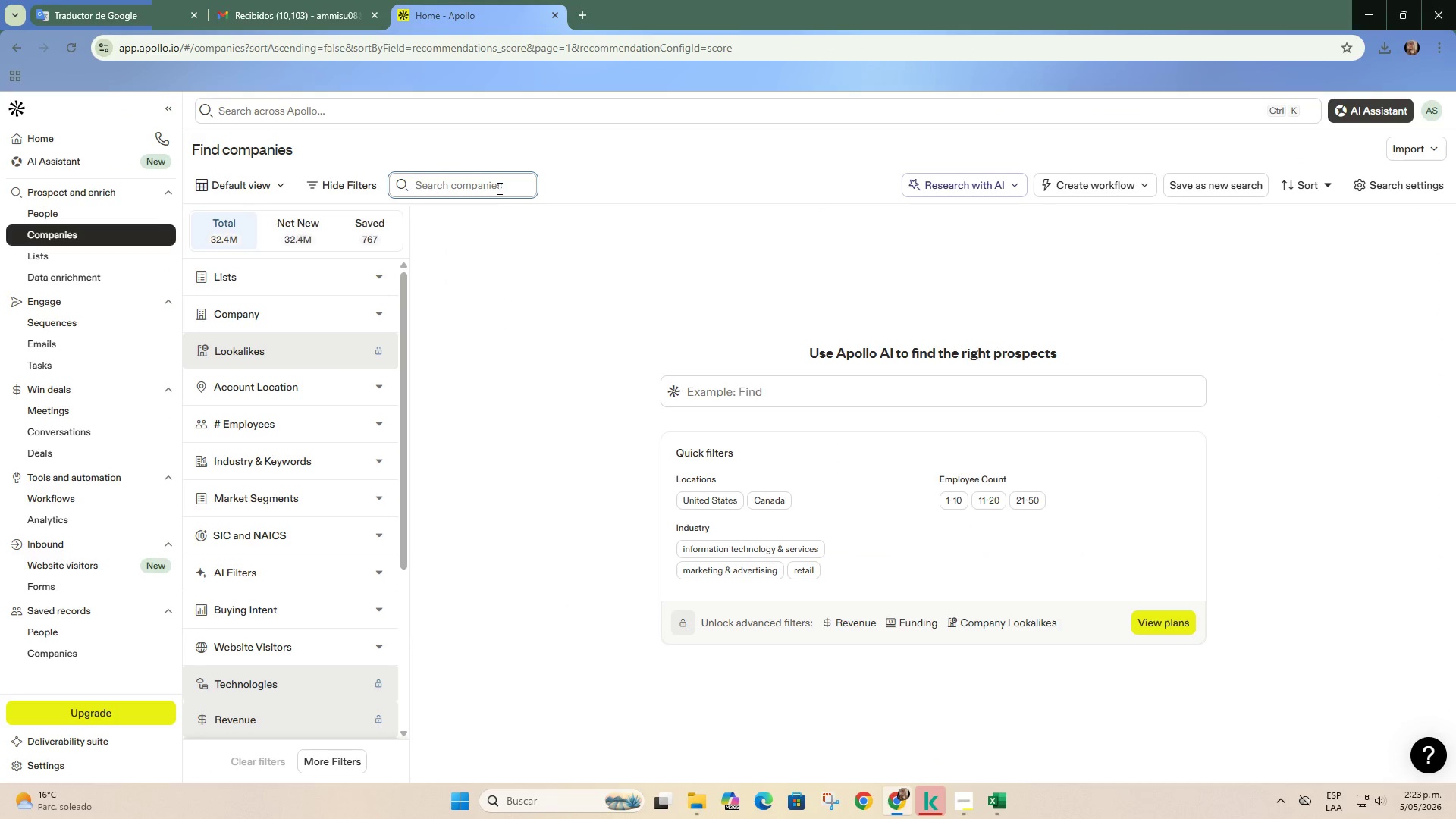 
key(Control+ControlLeft)
 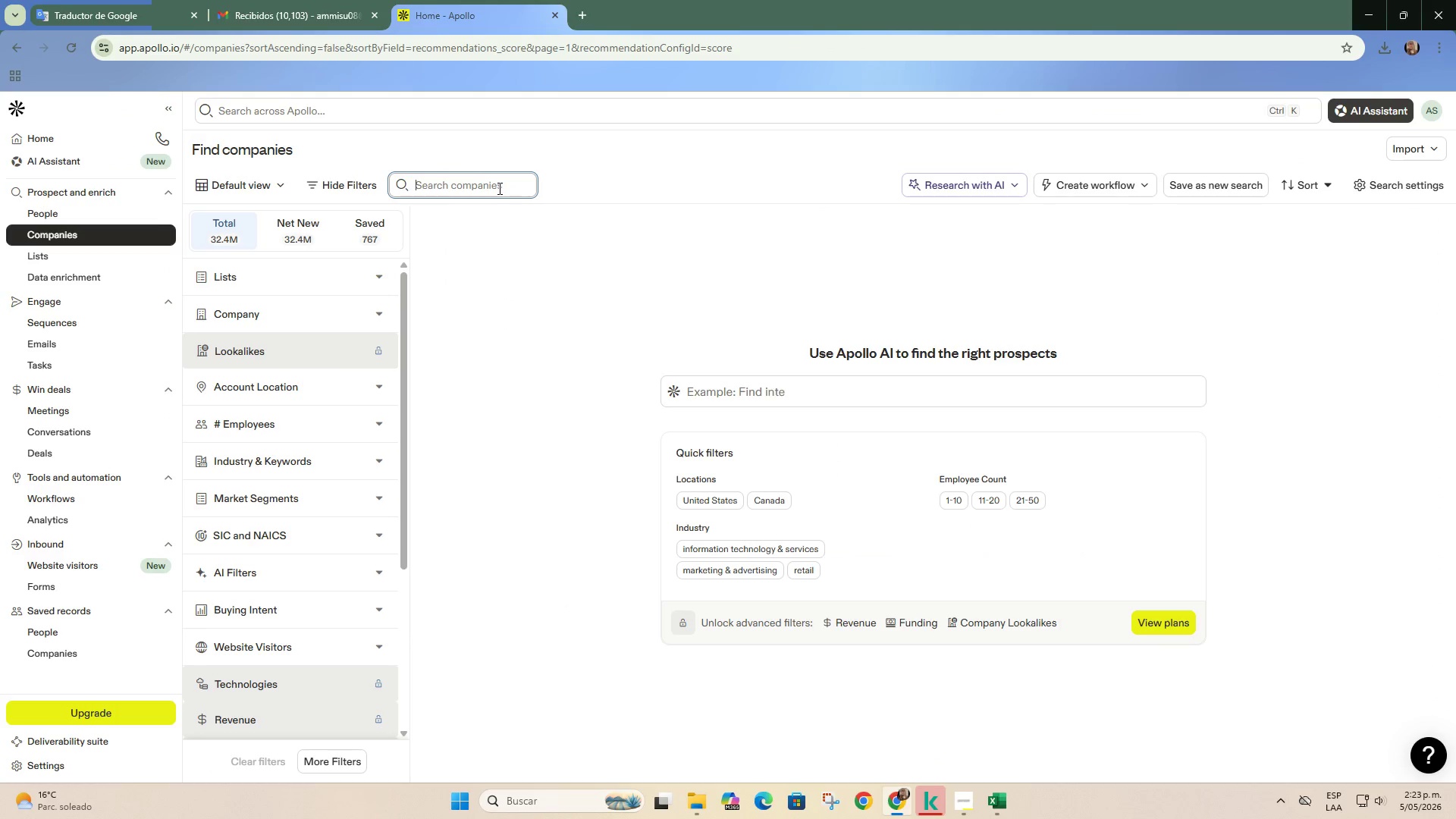 
key(Control+V)
 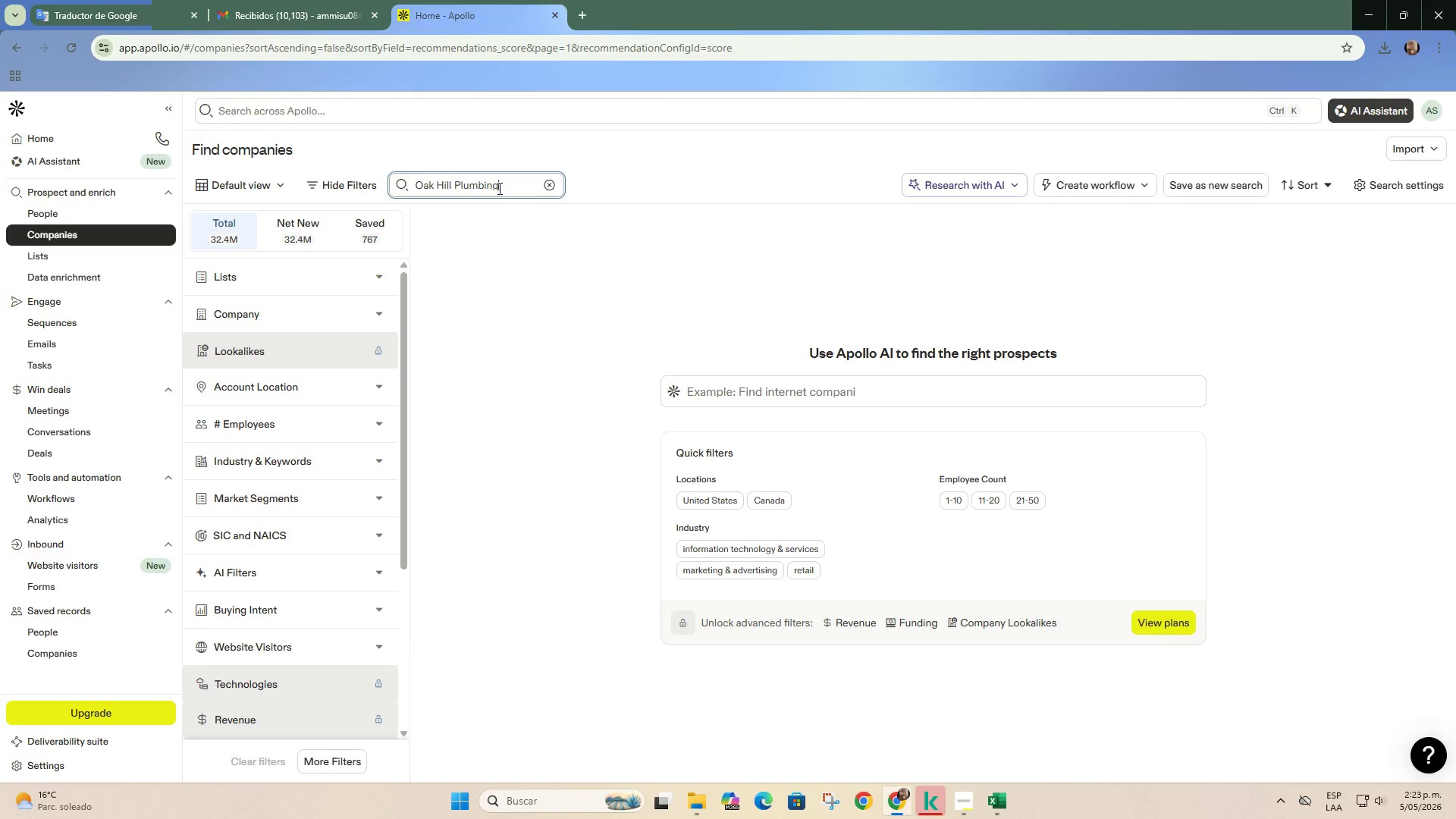 
key(Enter)
 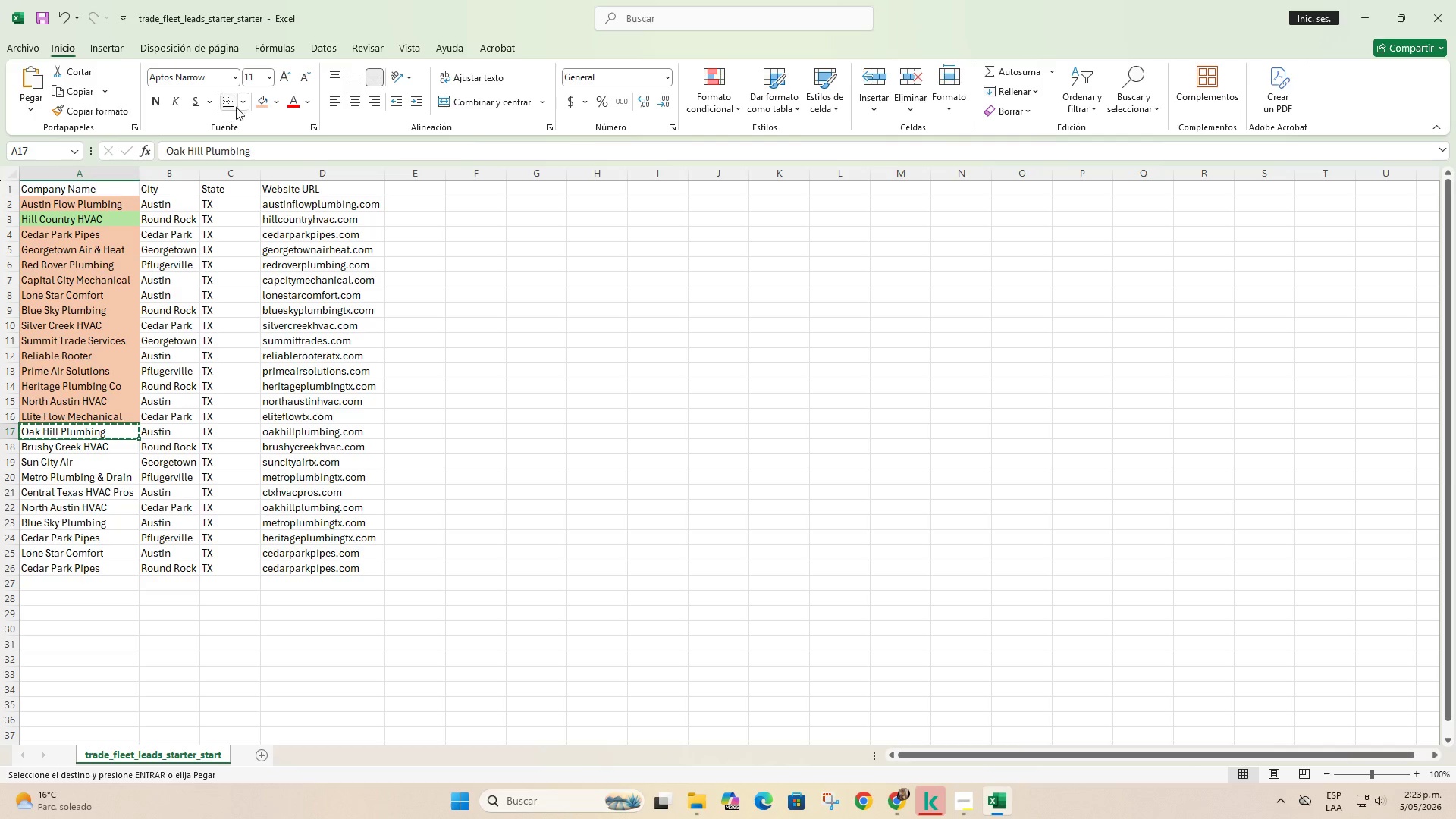 
left_click([94, 450])
 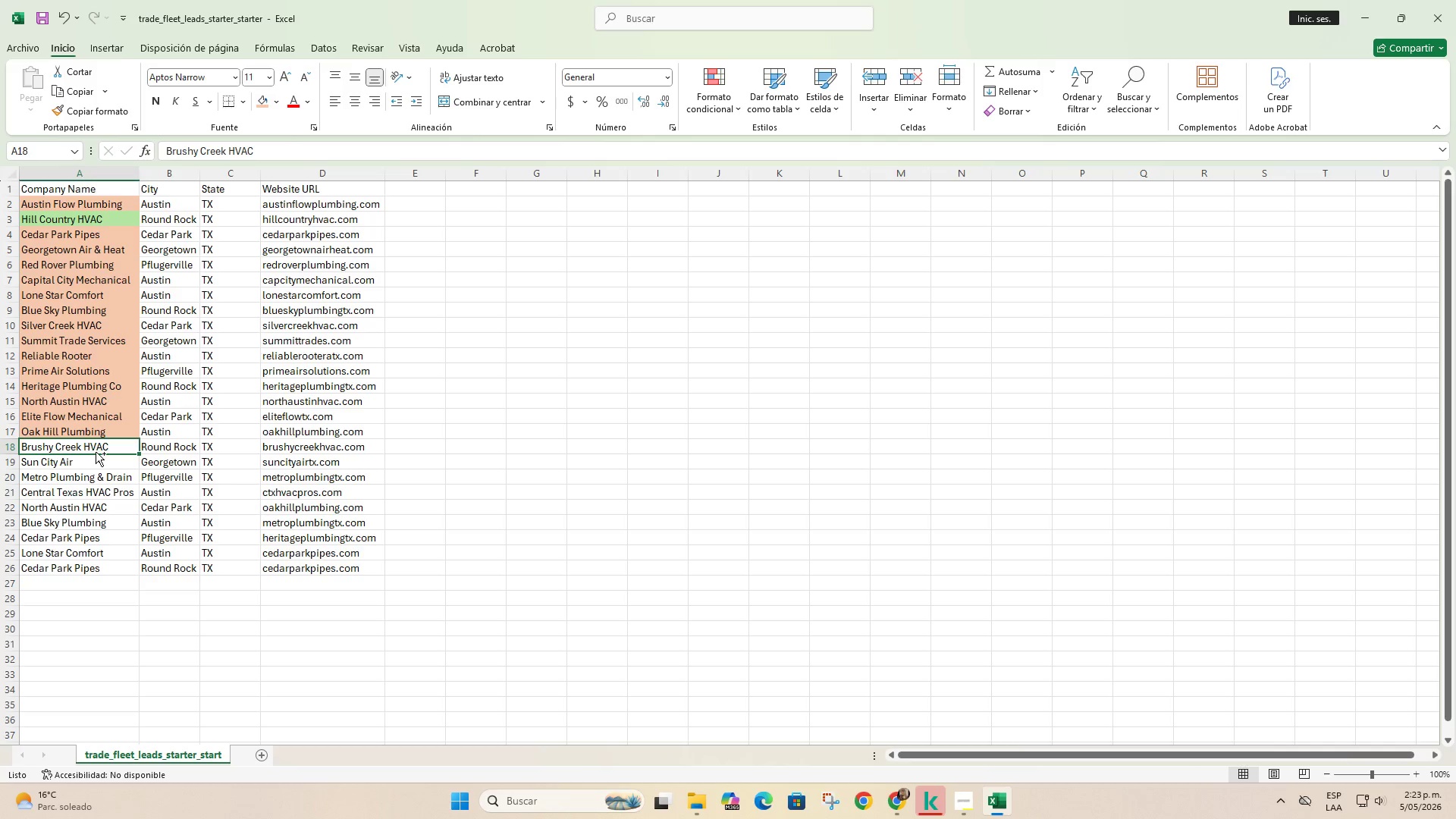 
key(Control+C)
 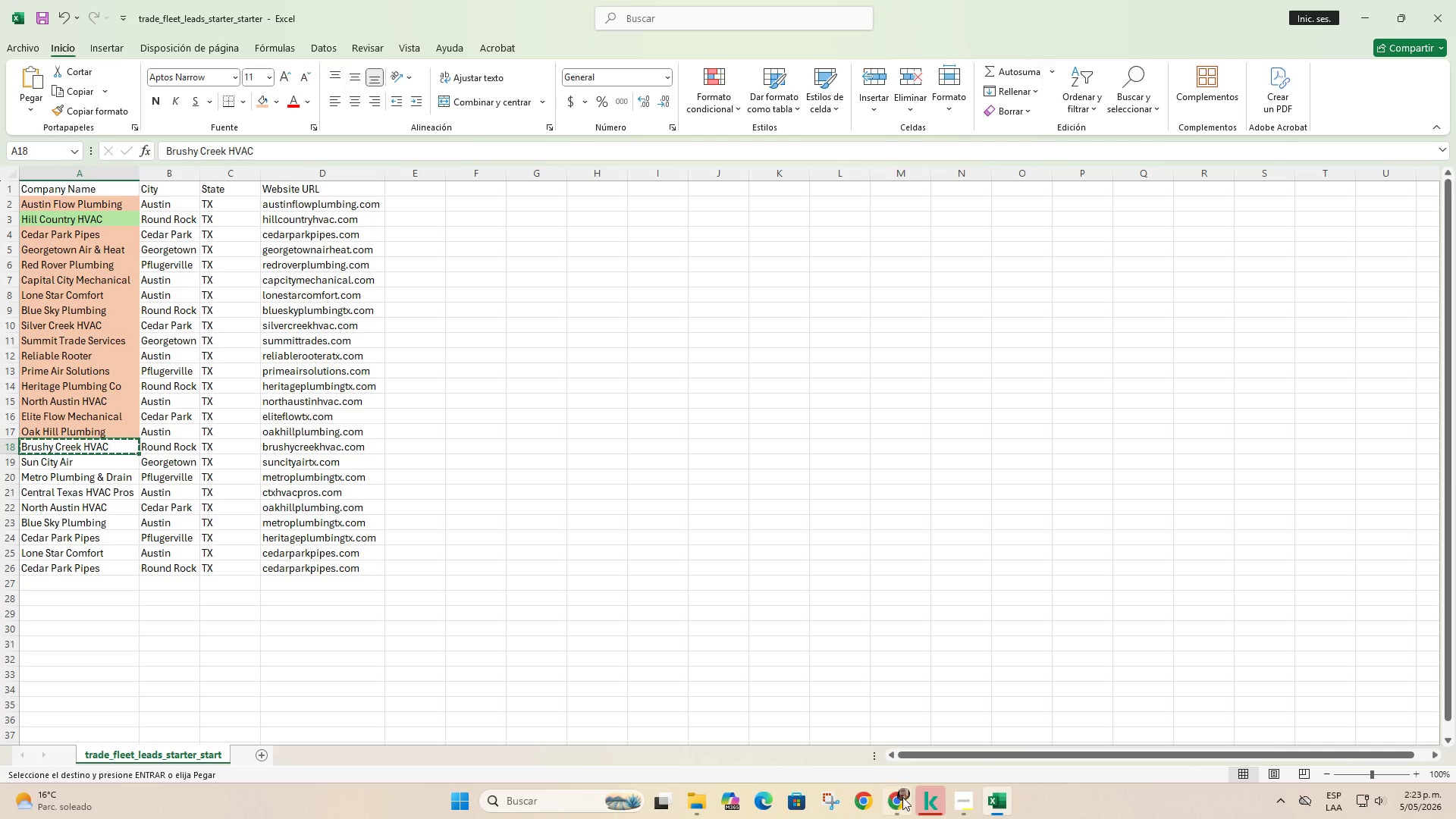 
left_click([892, 805])
 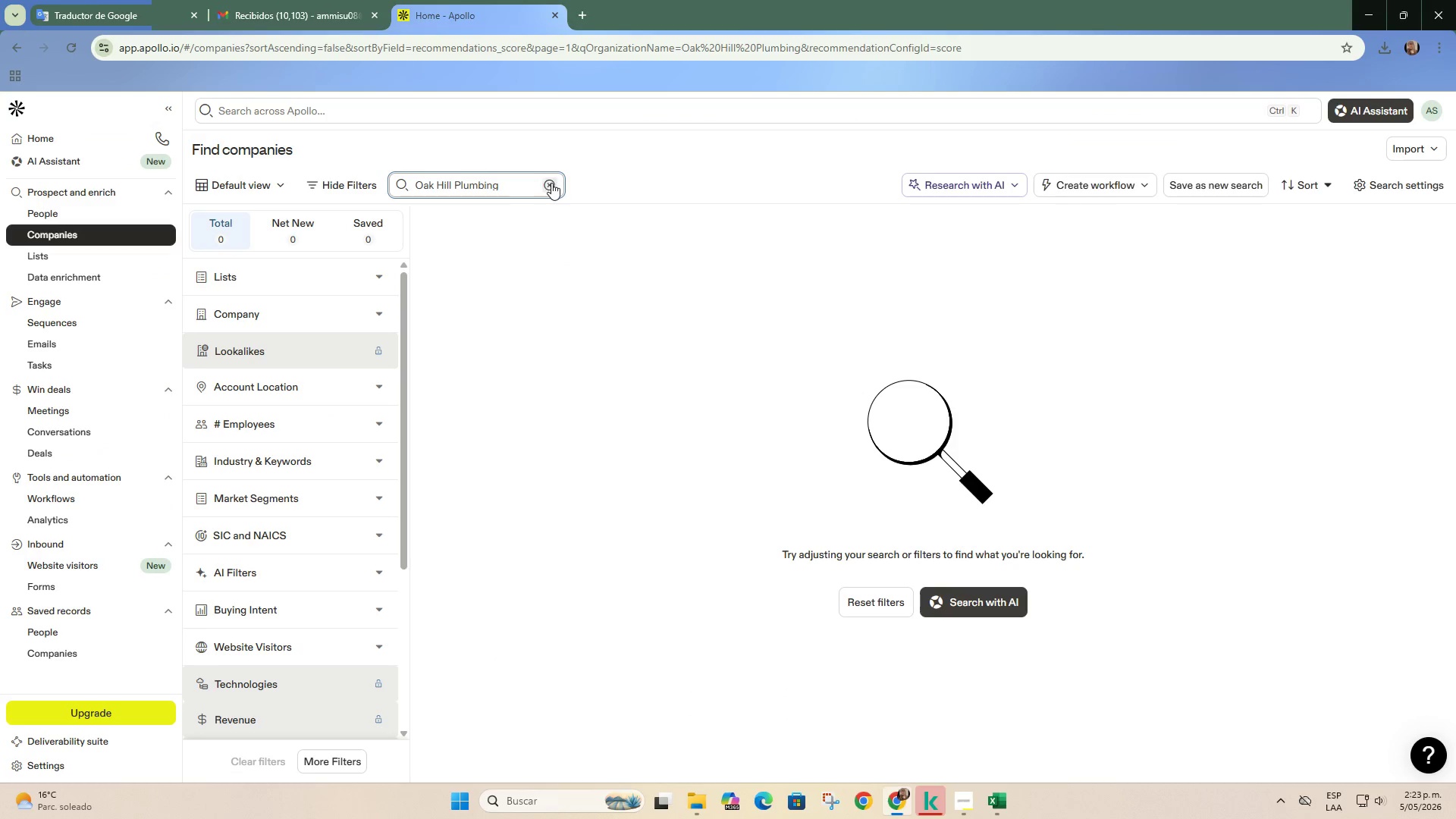 
double_click([526, 183])
 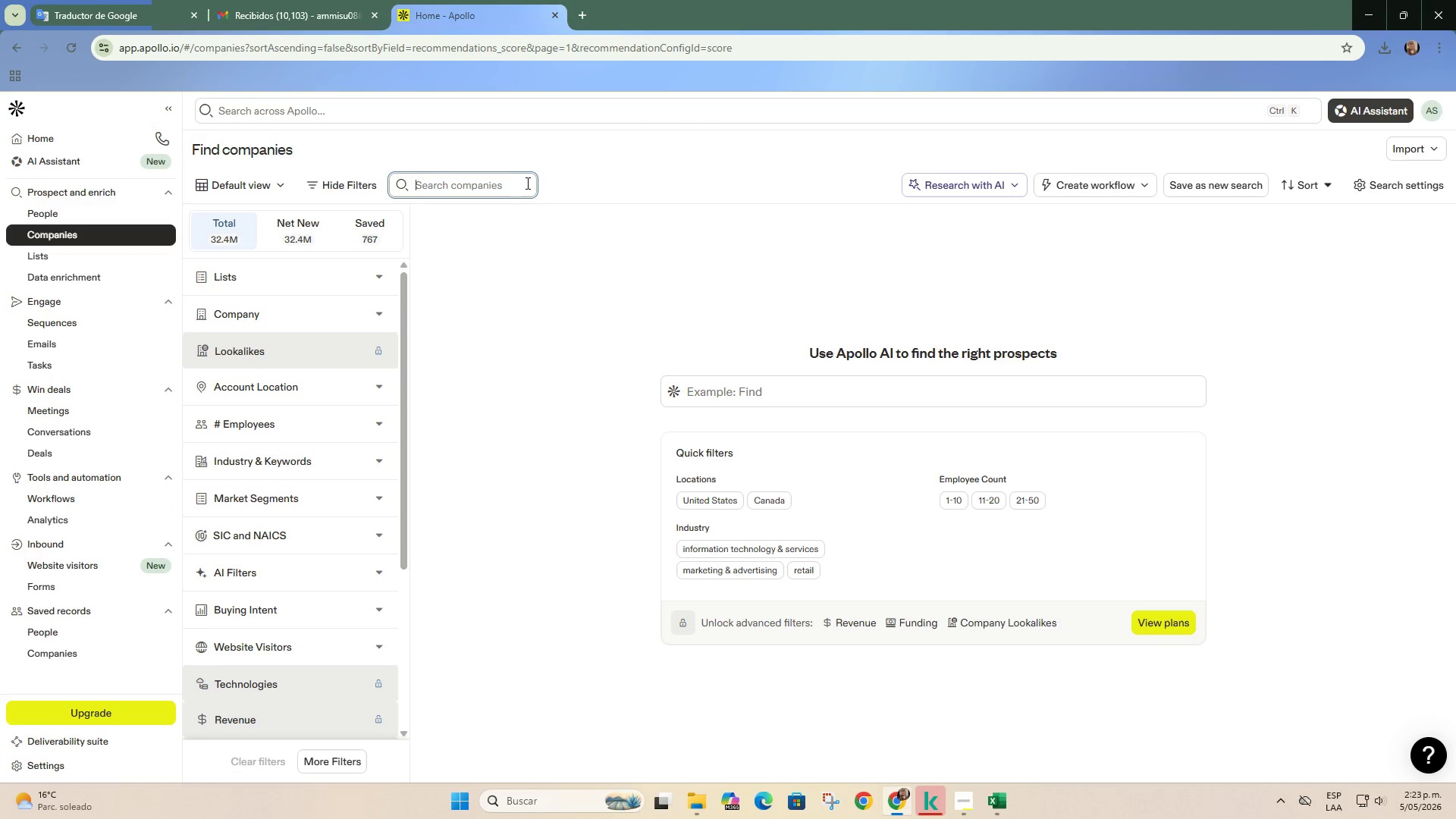 
key(Control+ControlLeft)
 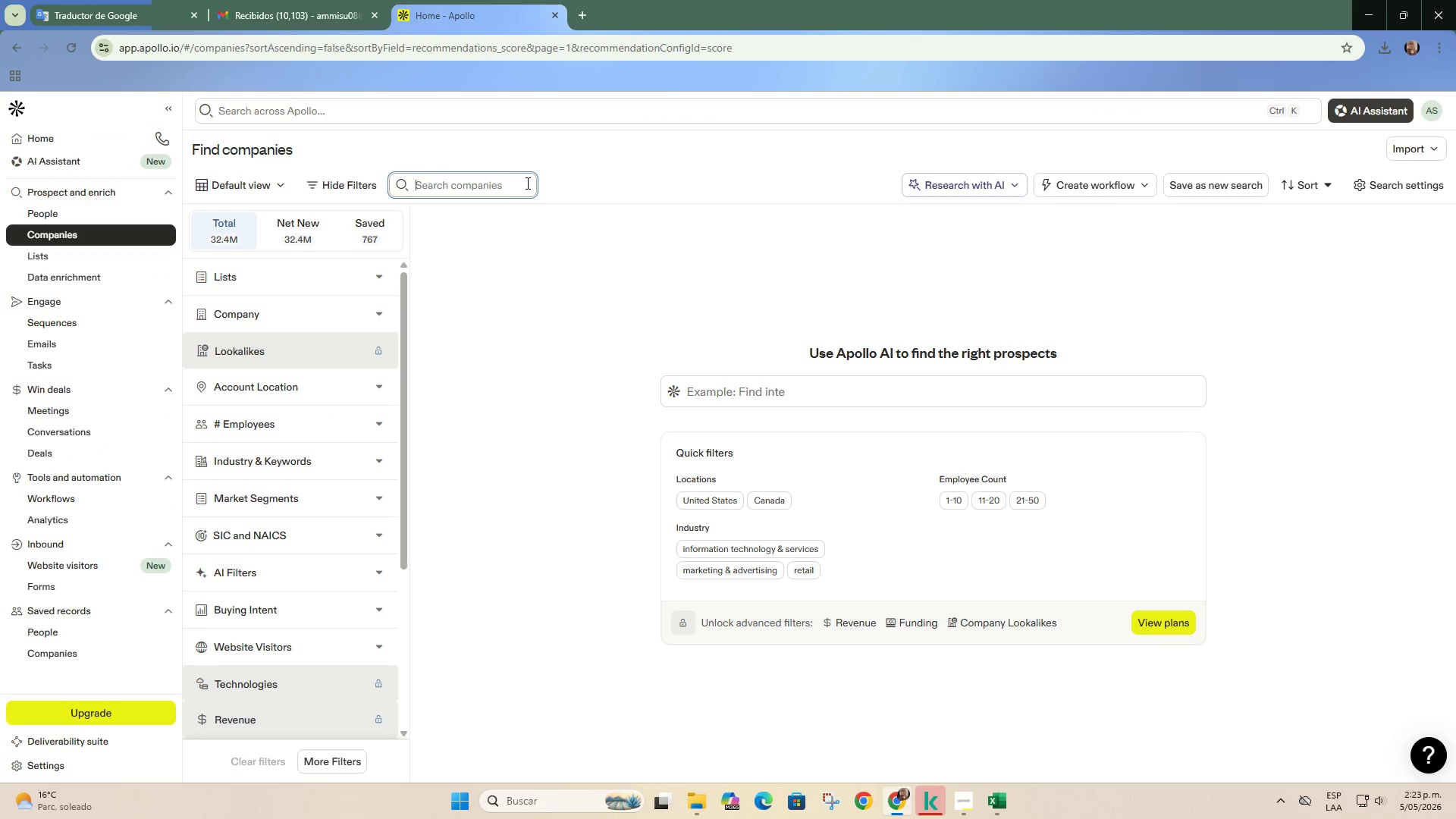 
key(Control+V)
 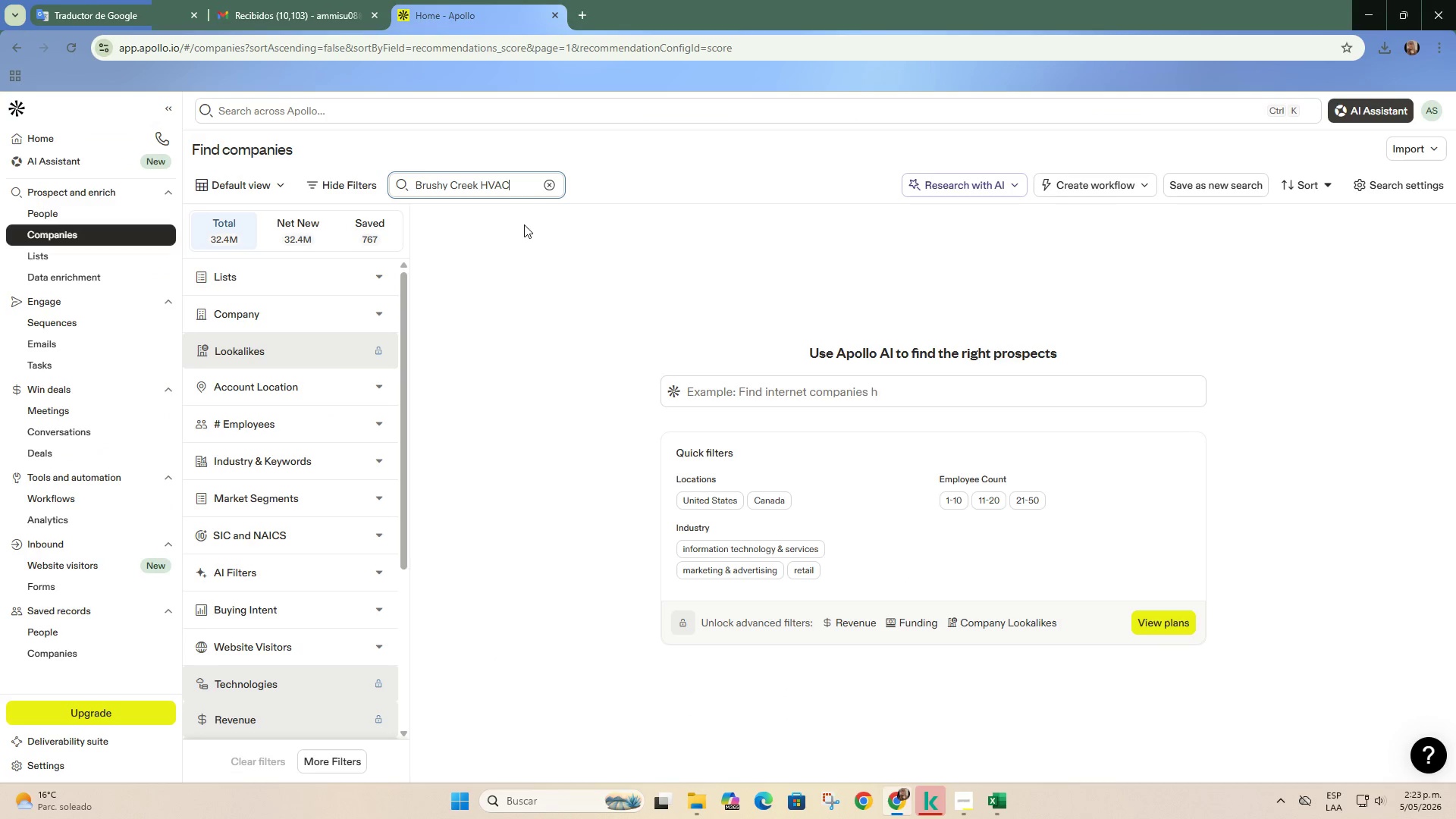 
key(Enter)
 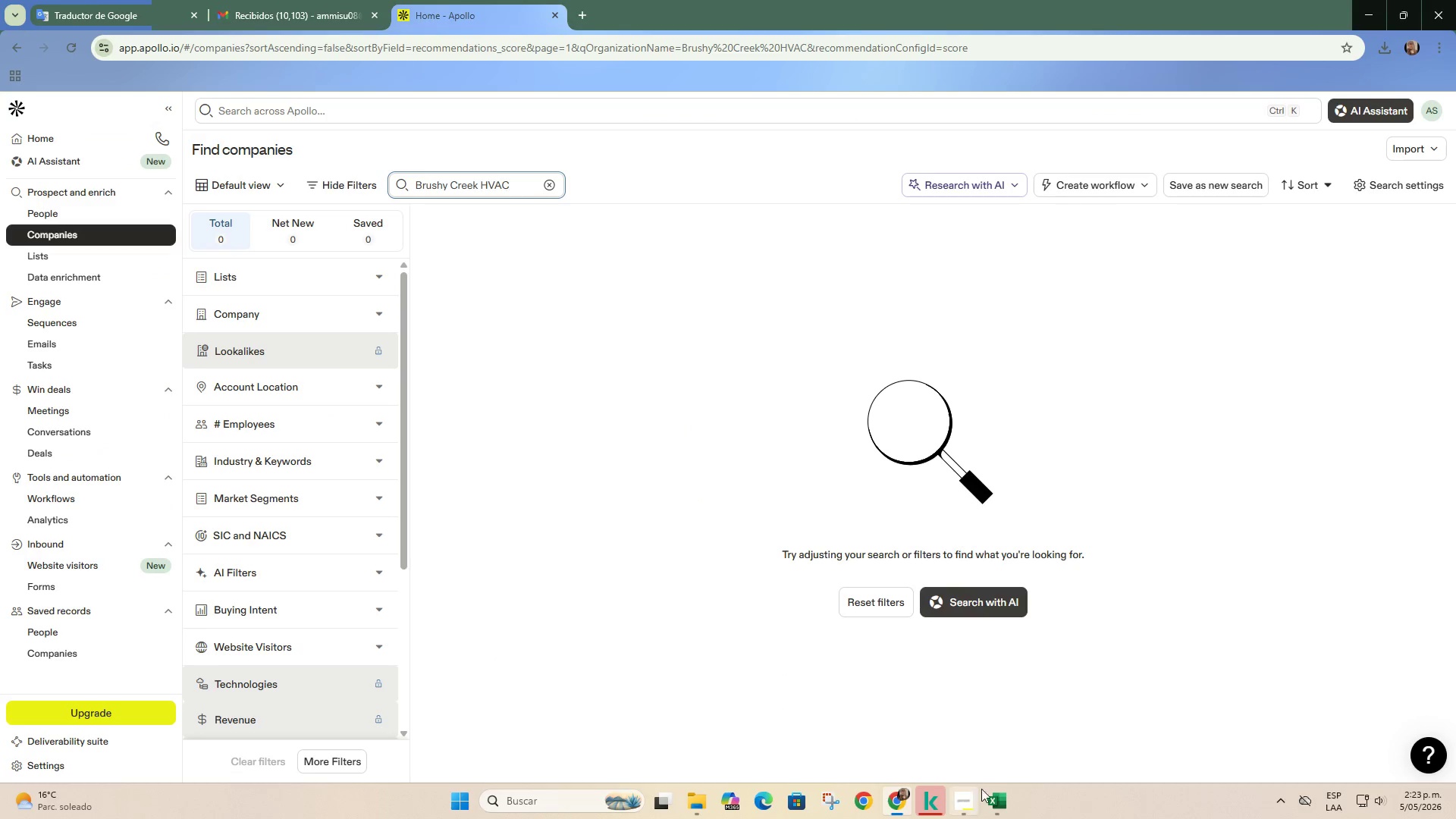 
left_click([1001, 808])
 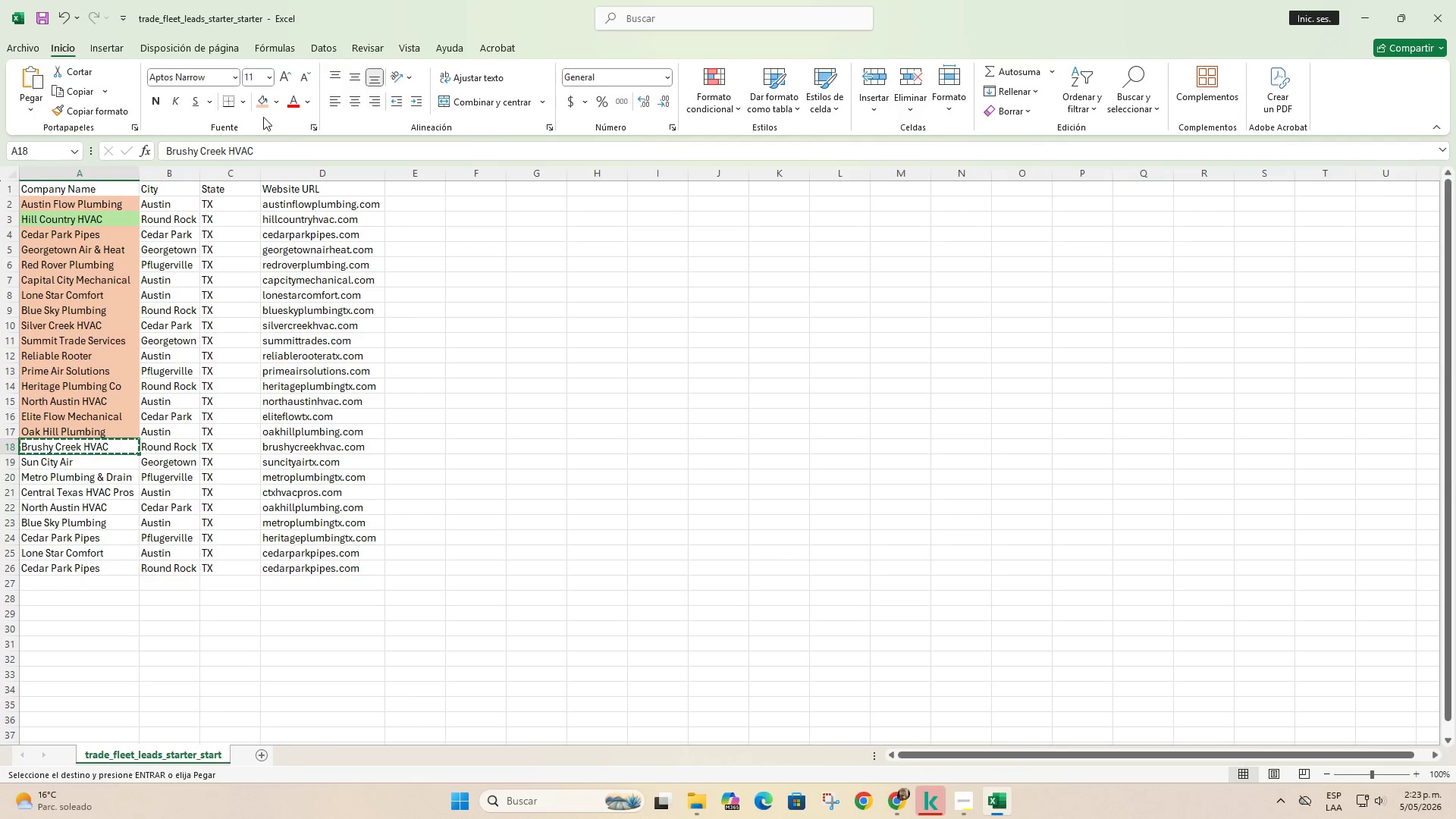 
left_click([265, 101])
 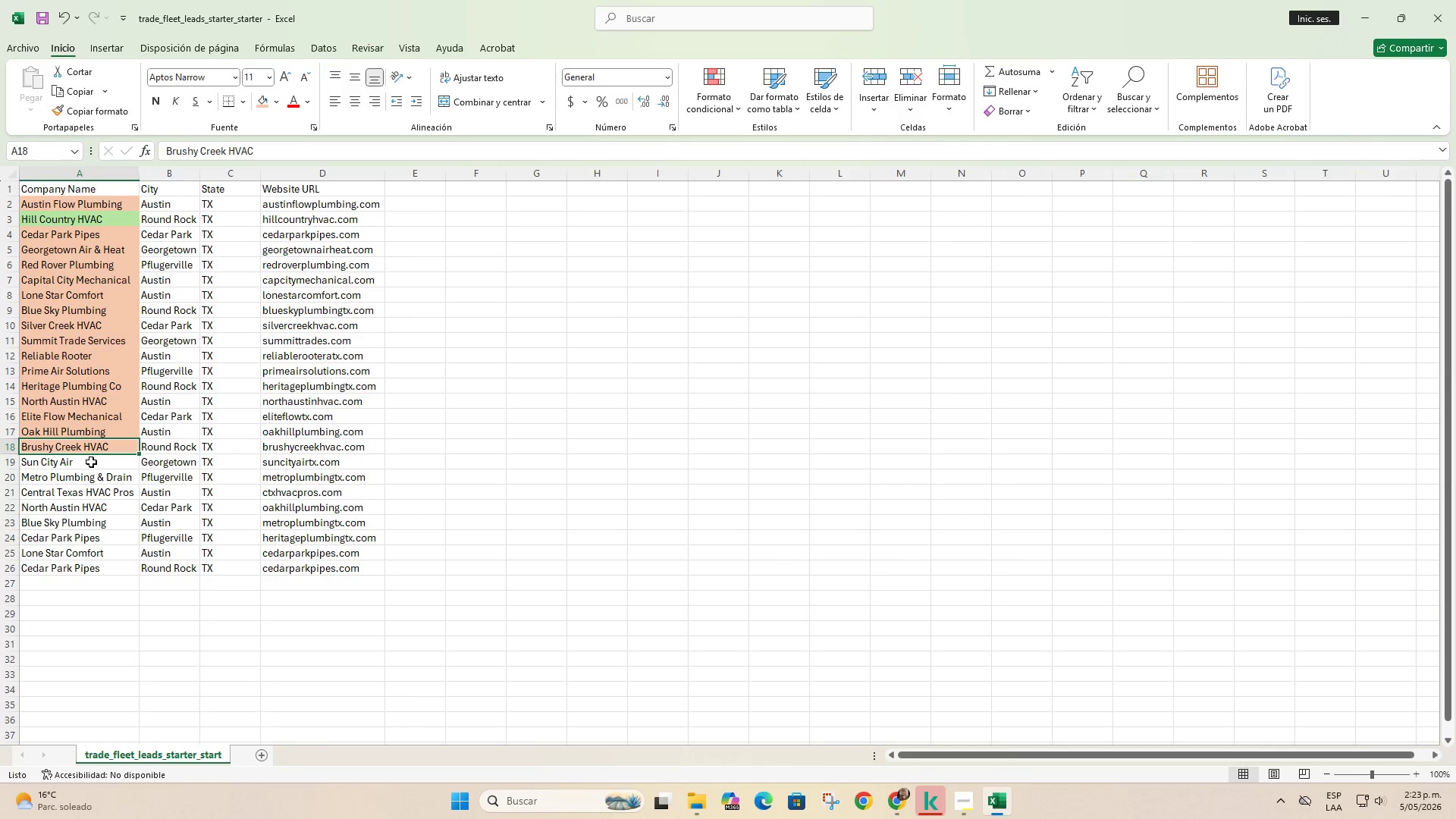 
left_click([91, 462])
 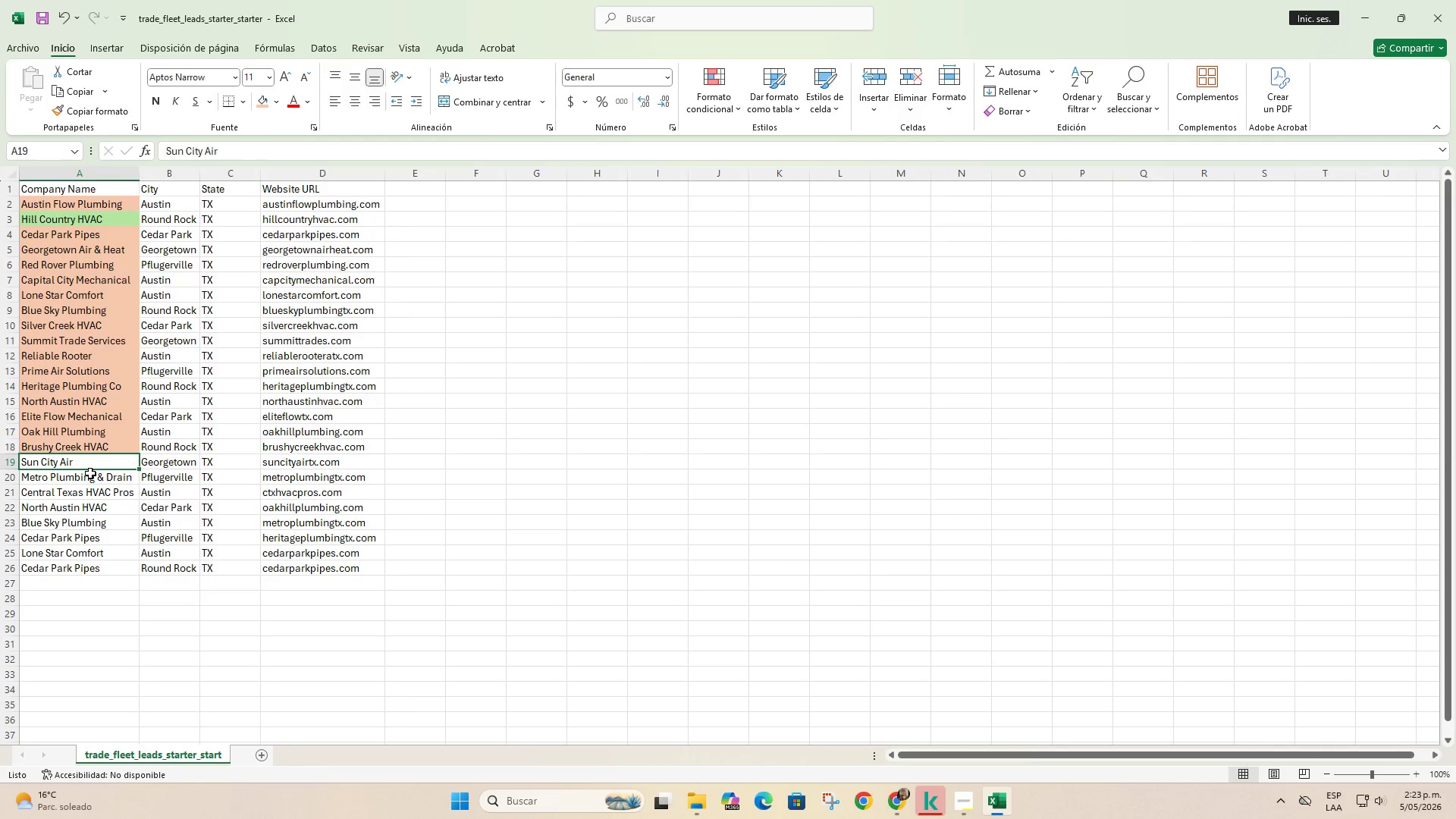 
key(Control+C)
 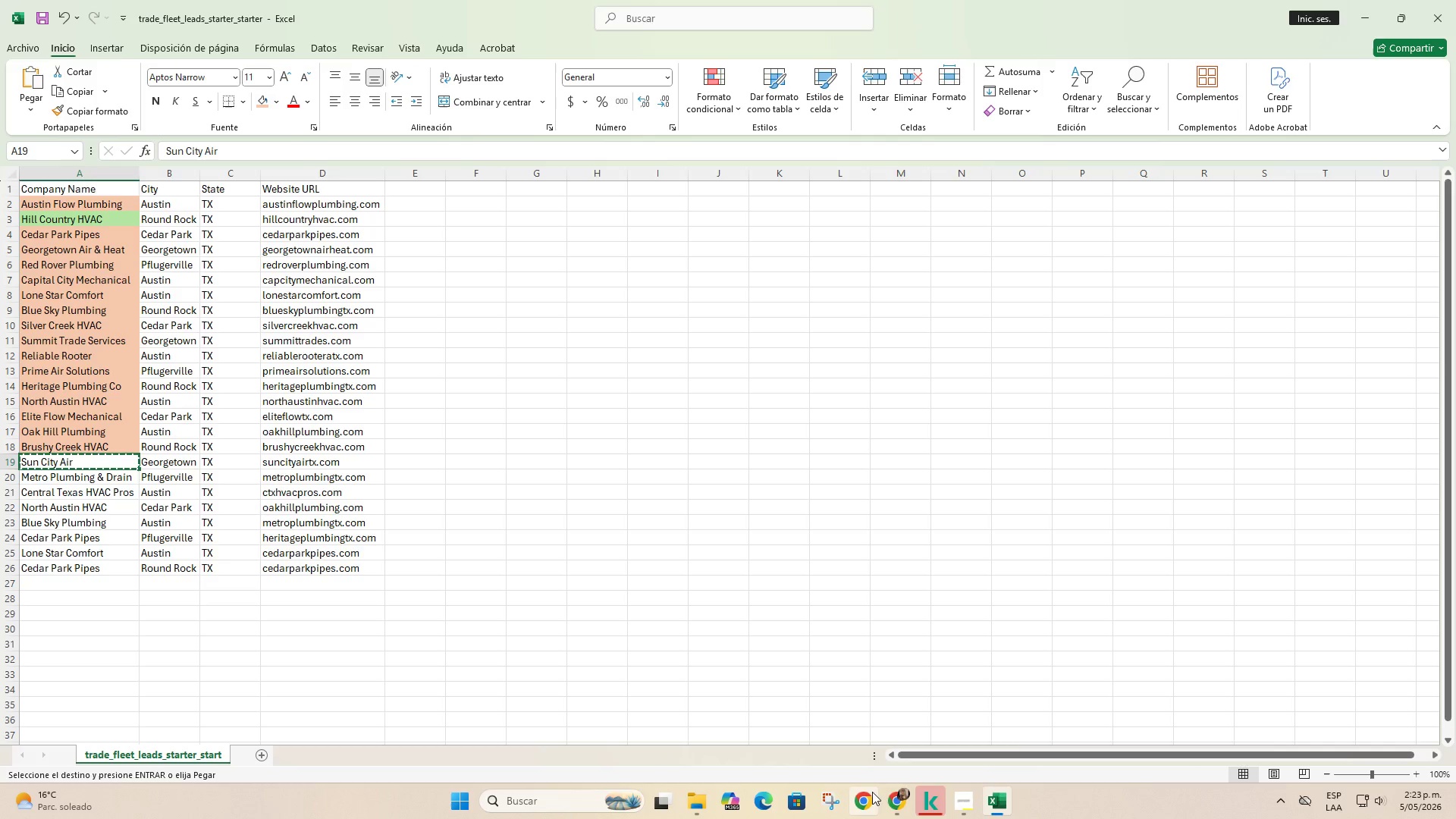 
left_click([891, 793])
 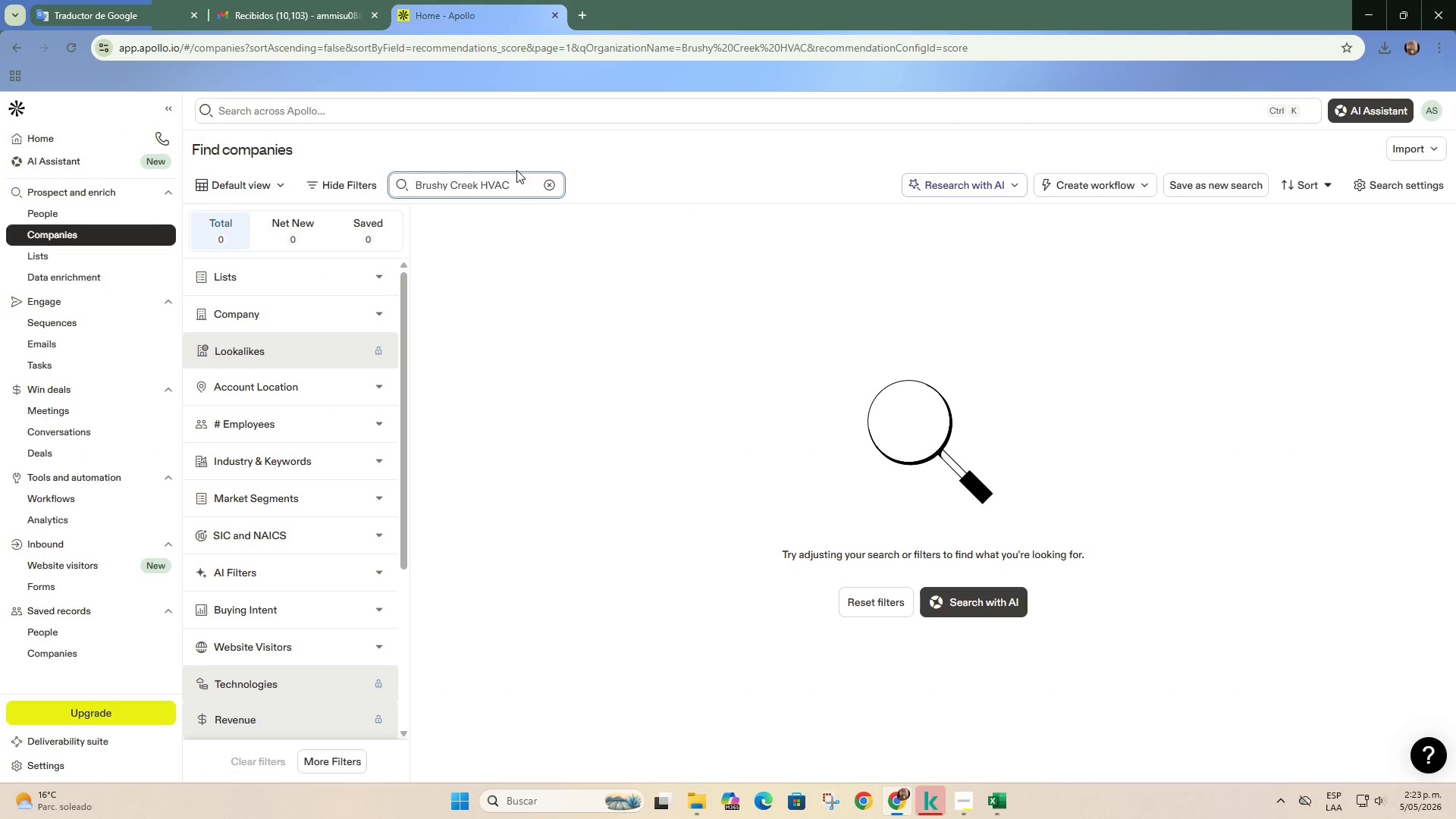 
left_click_drag(start_coordinate=[542, 170], to_coordinate=[544, 183])
 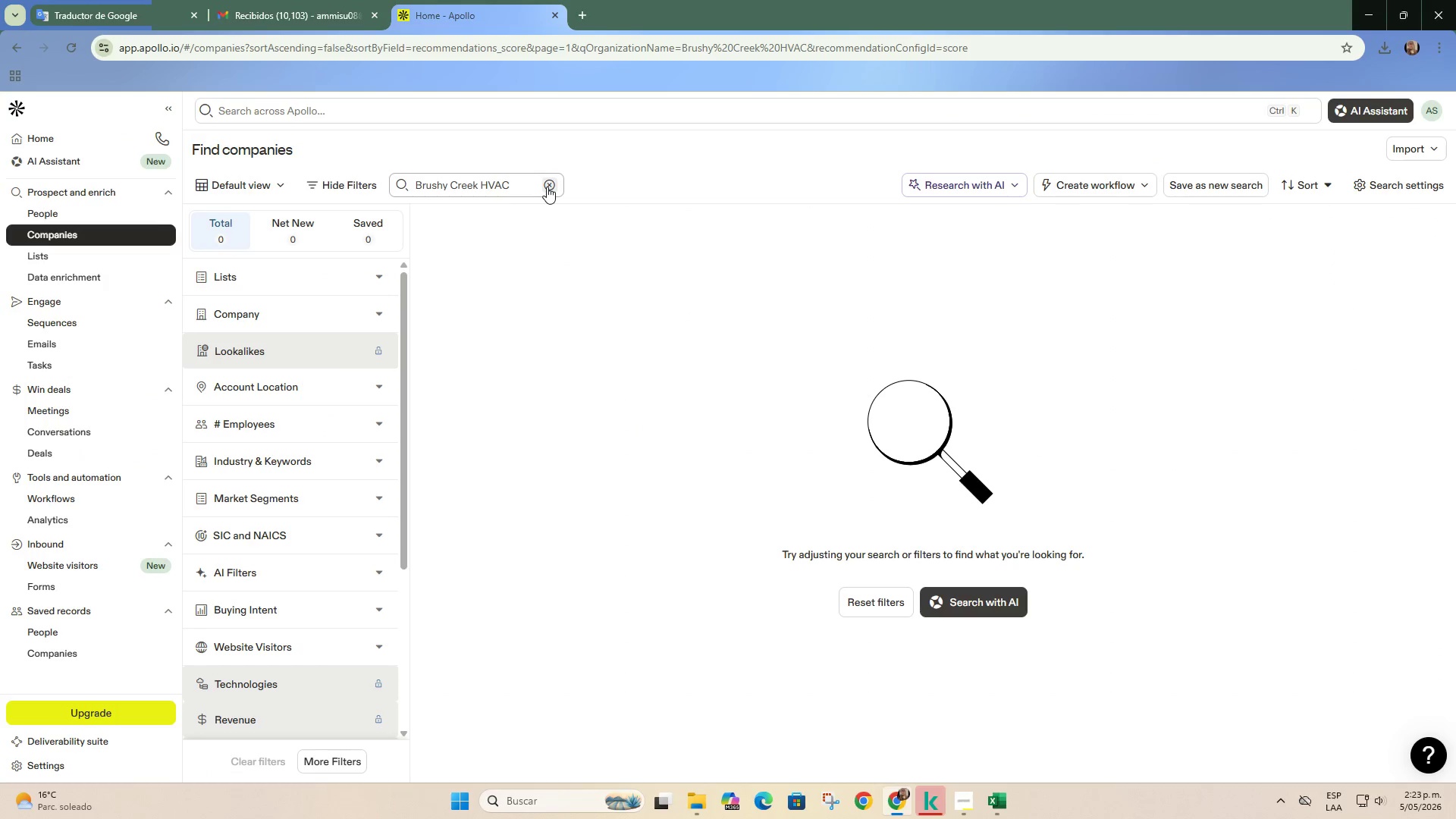 
double_click([547, 187])
 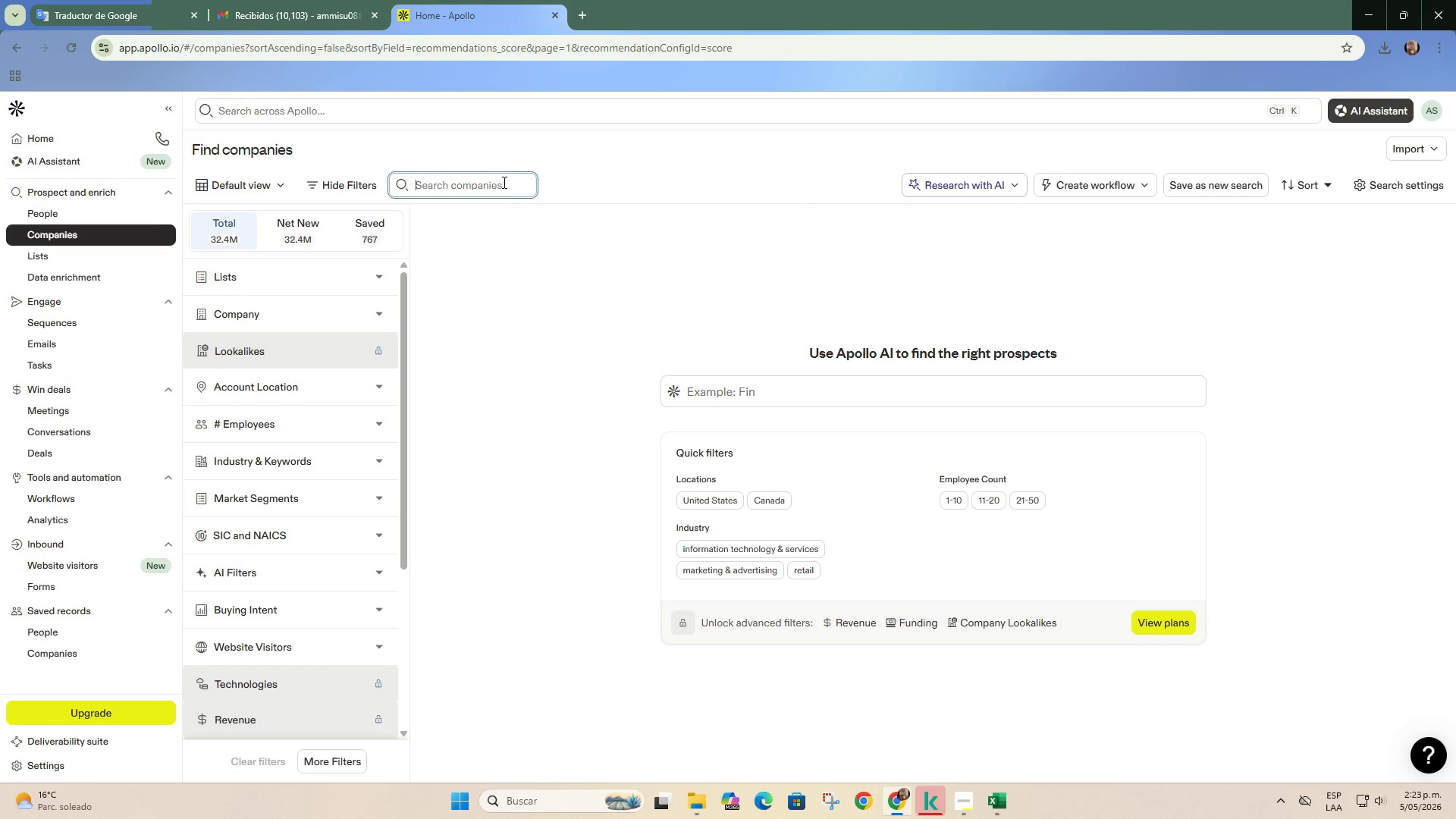 
key(Control+ControlLeft)
 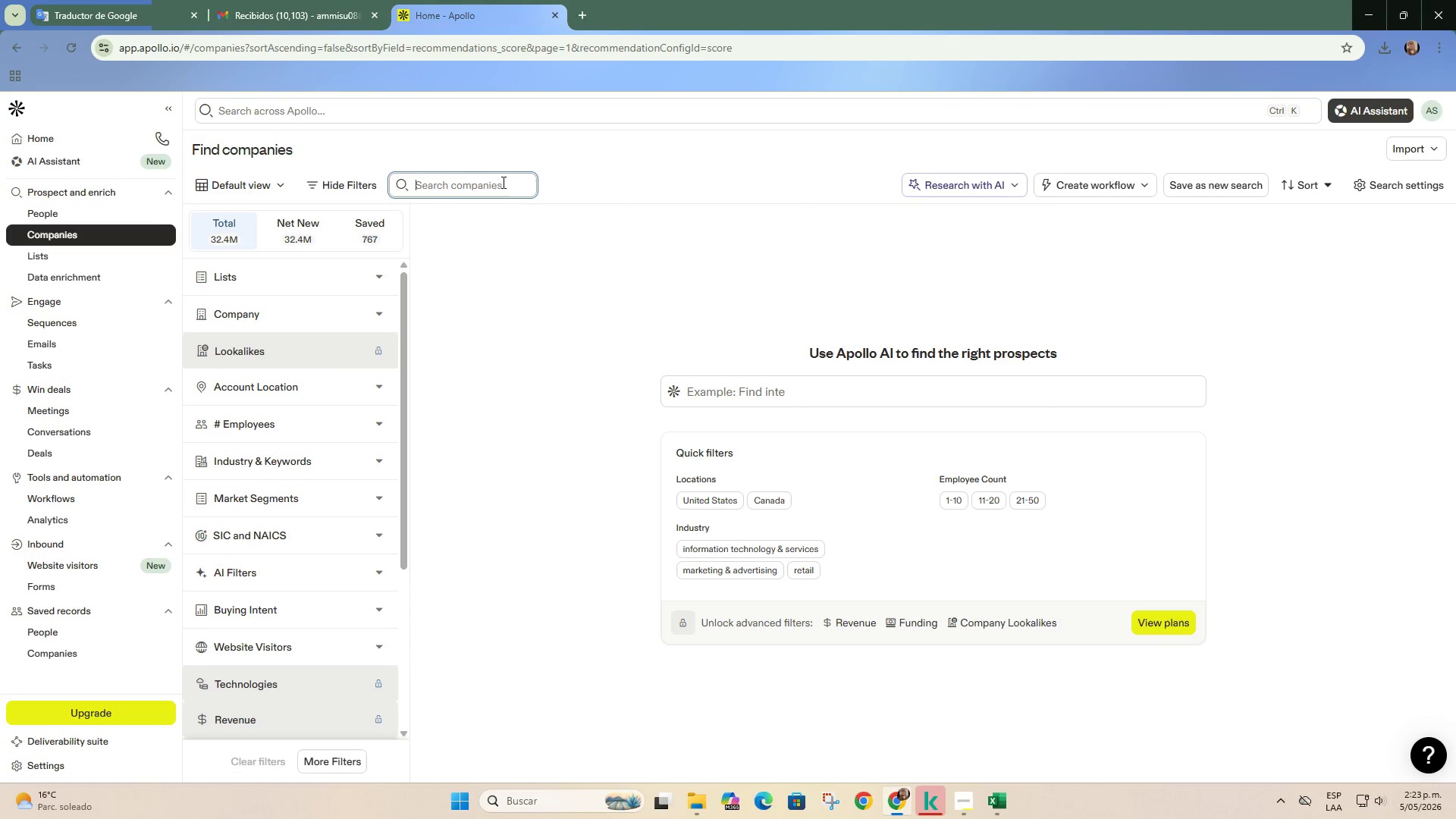 
key(Control+V)
 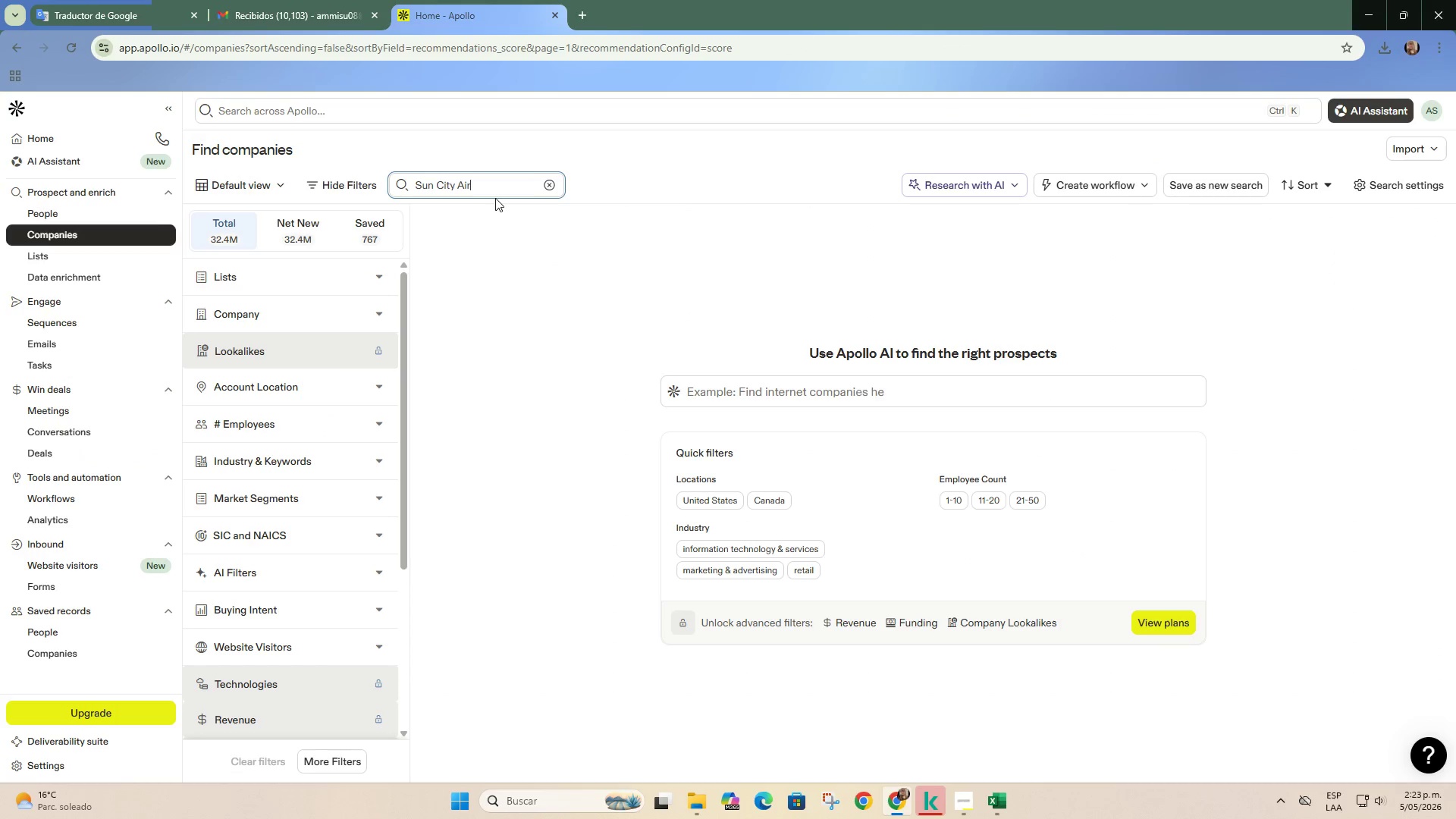 
key(Enter)
 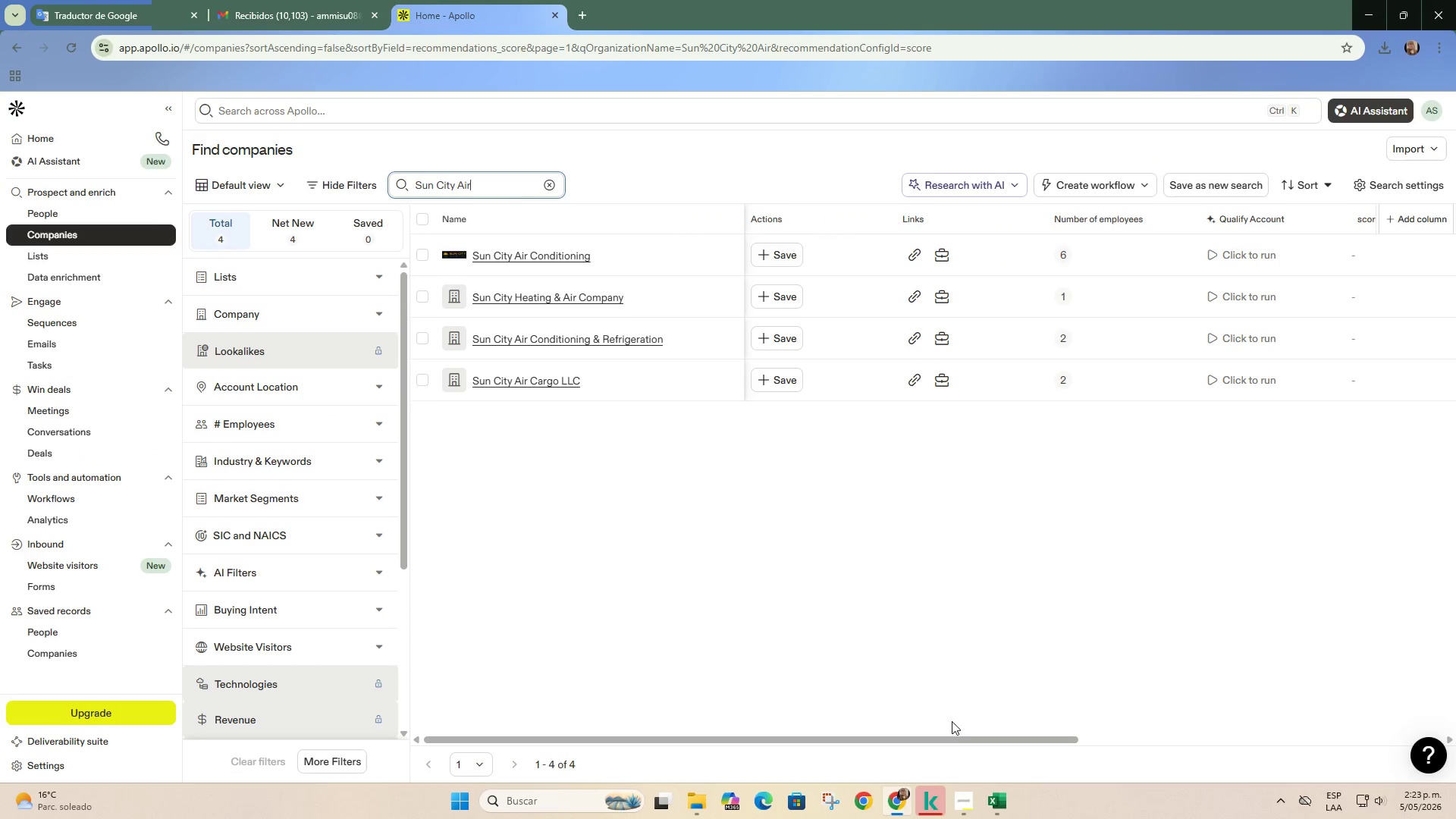 
left_click_drag(start_coordinate=[951, 740], to_coordinate=[1277, 687])
 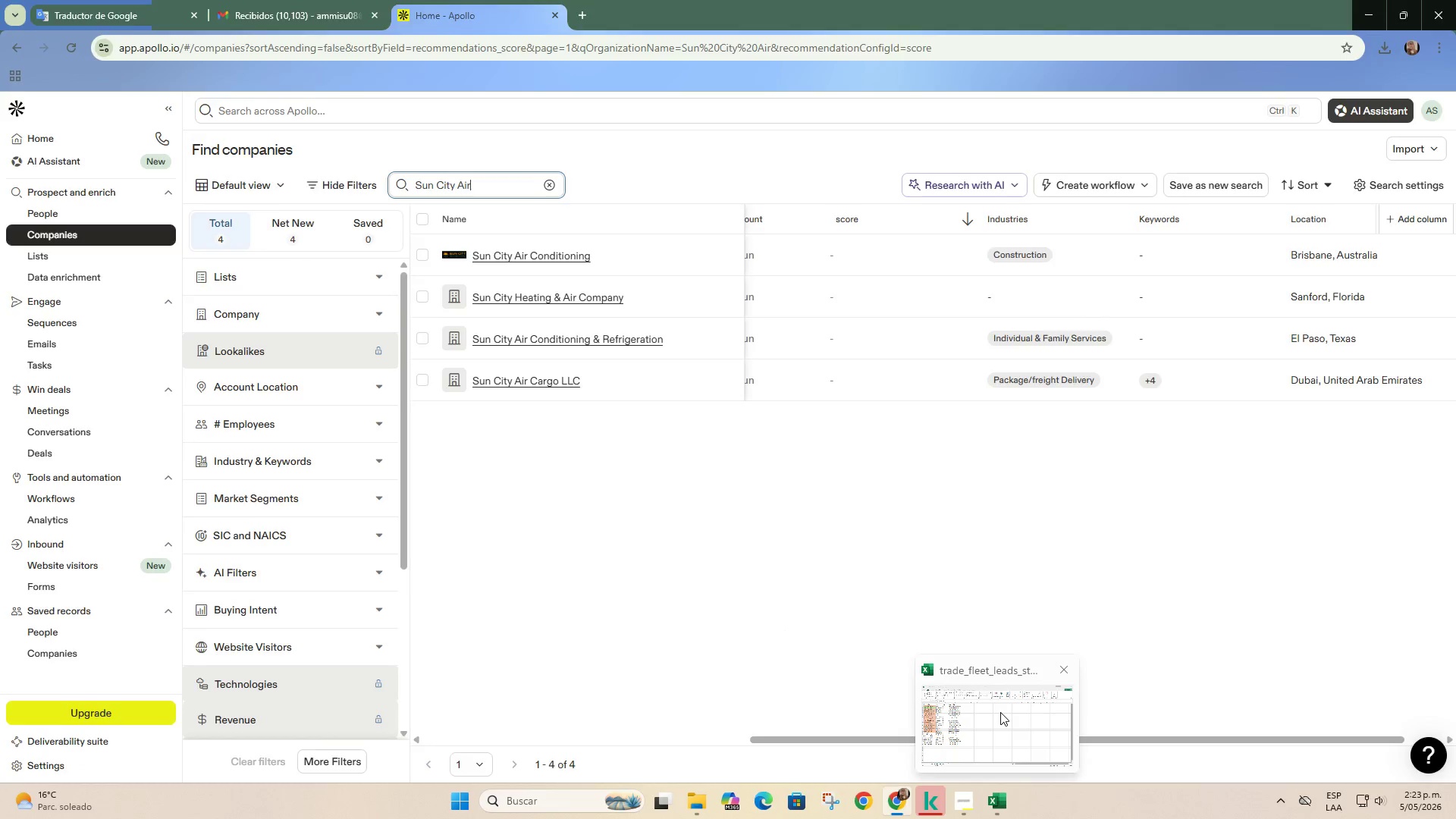 
wait(11.42)
 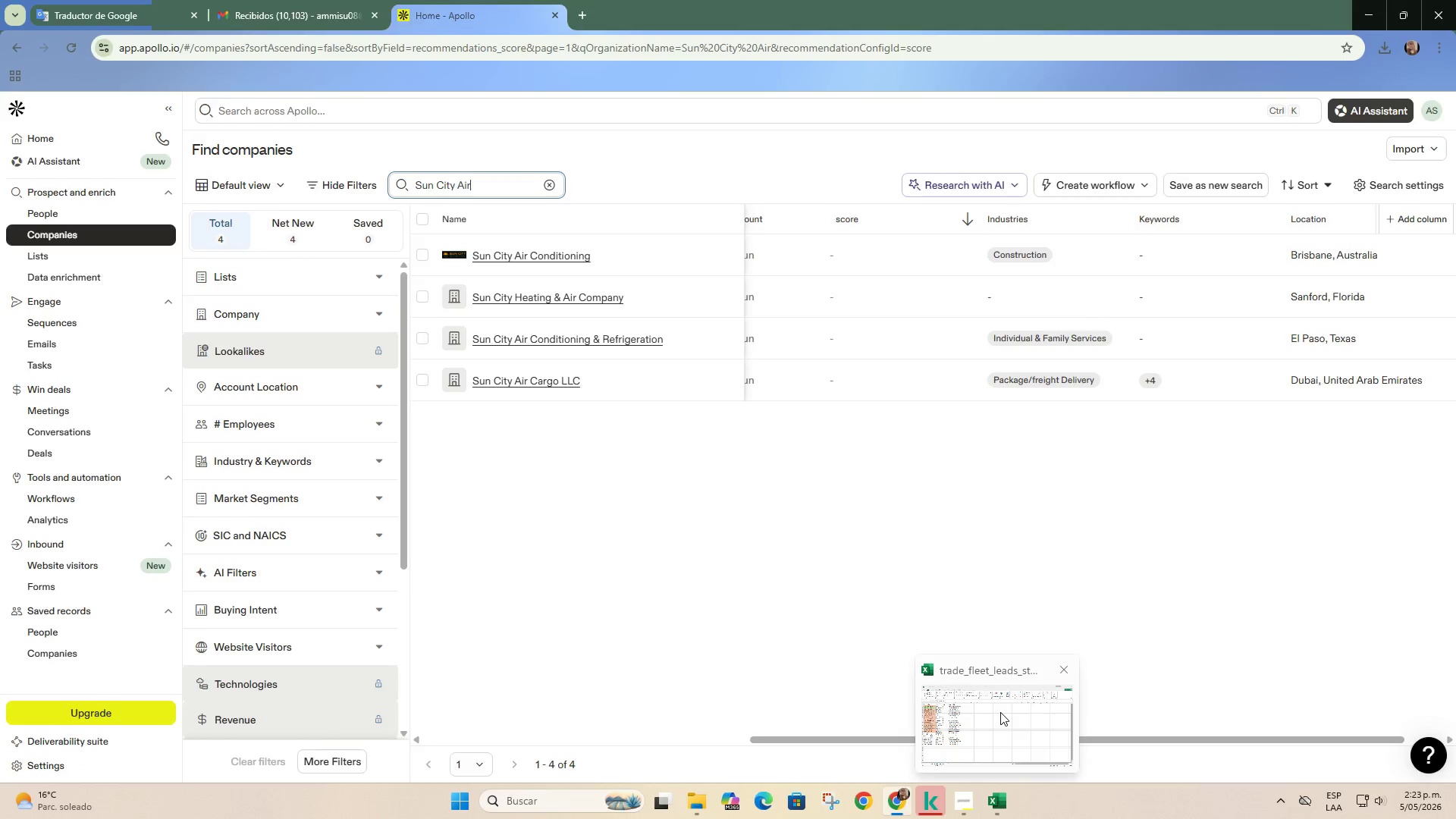 
left_click([552, 343])
 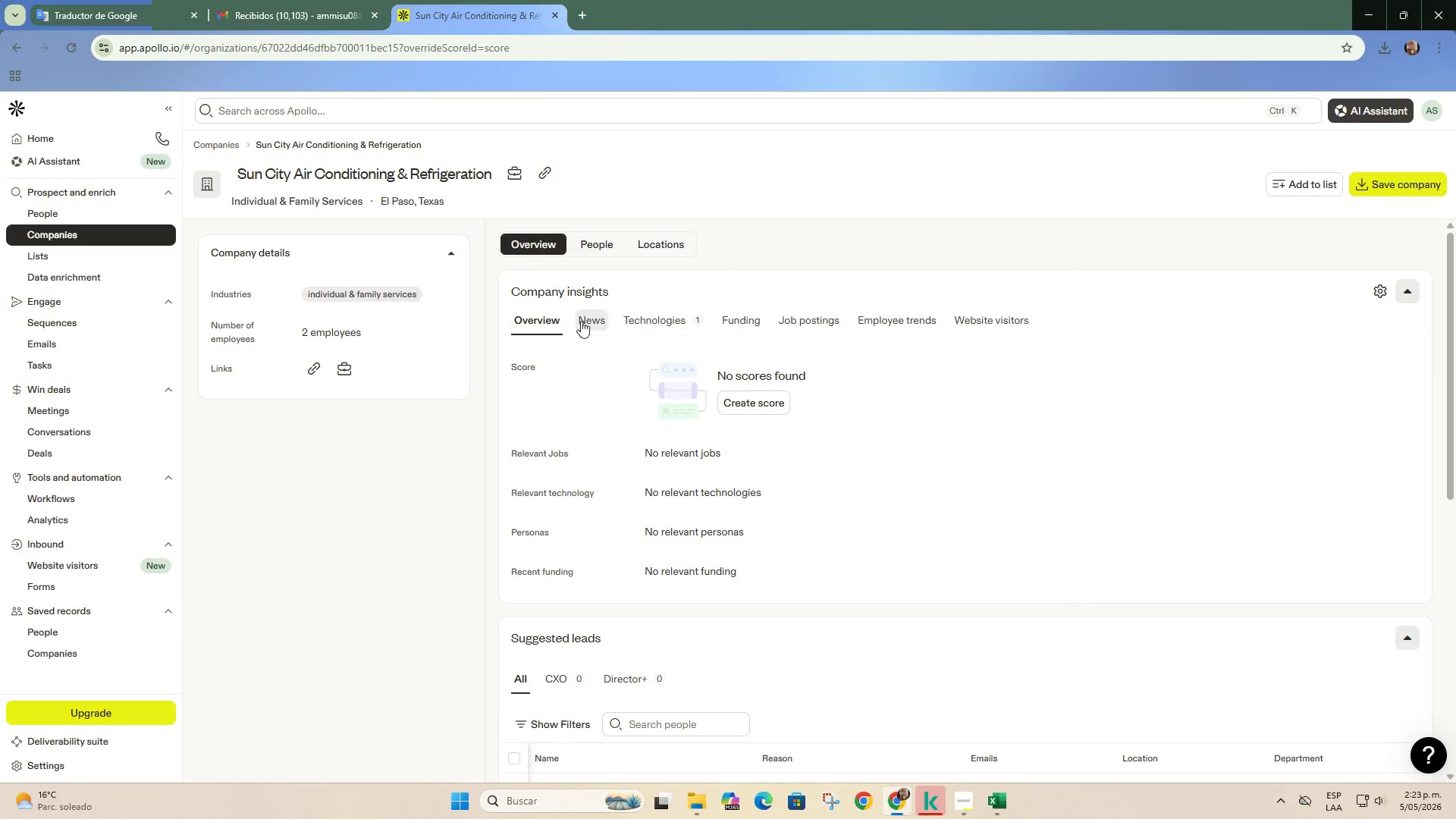 
double_click([593, 239])
 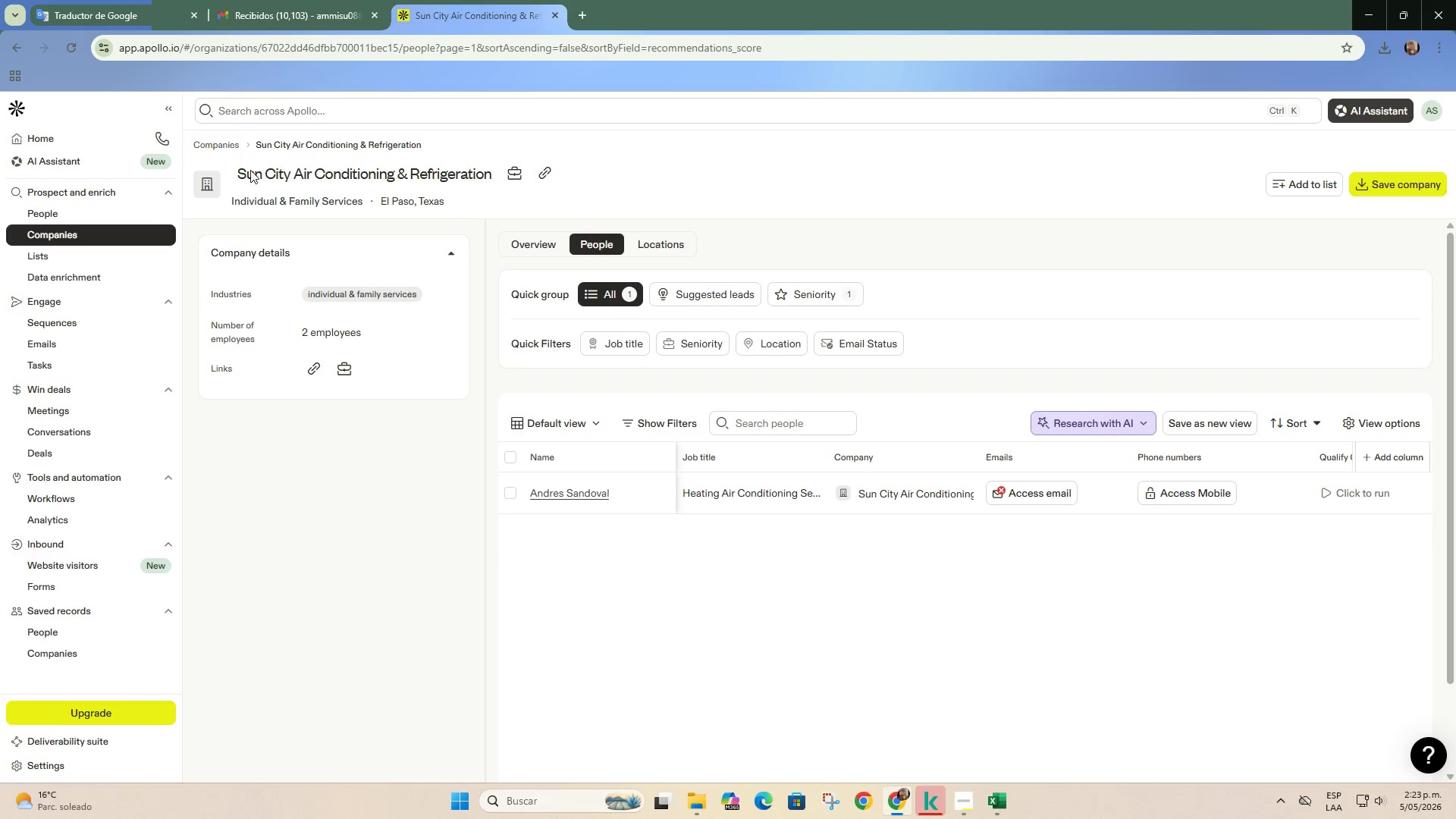 
left_click([124, 239])
 